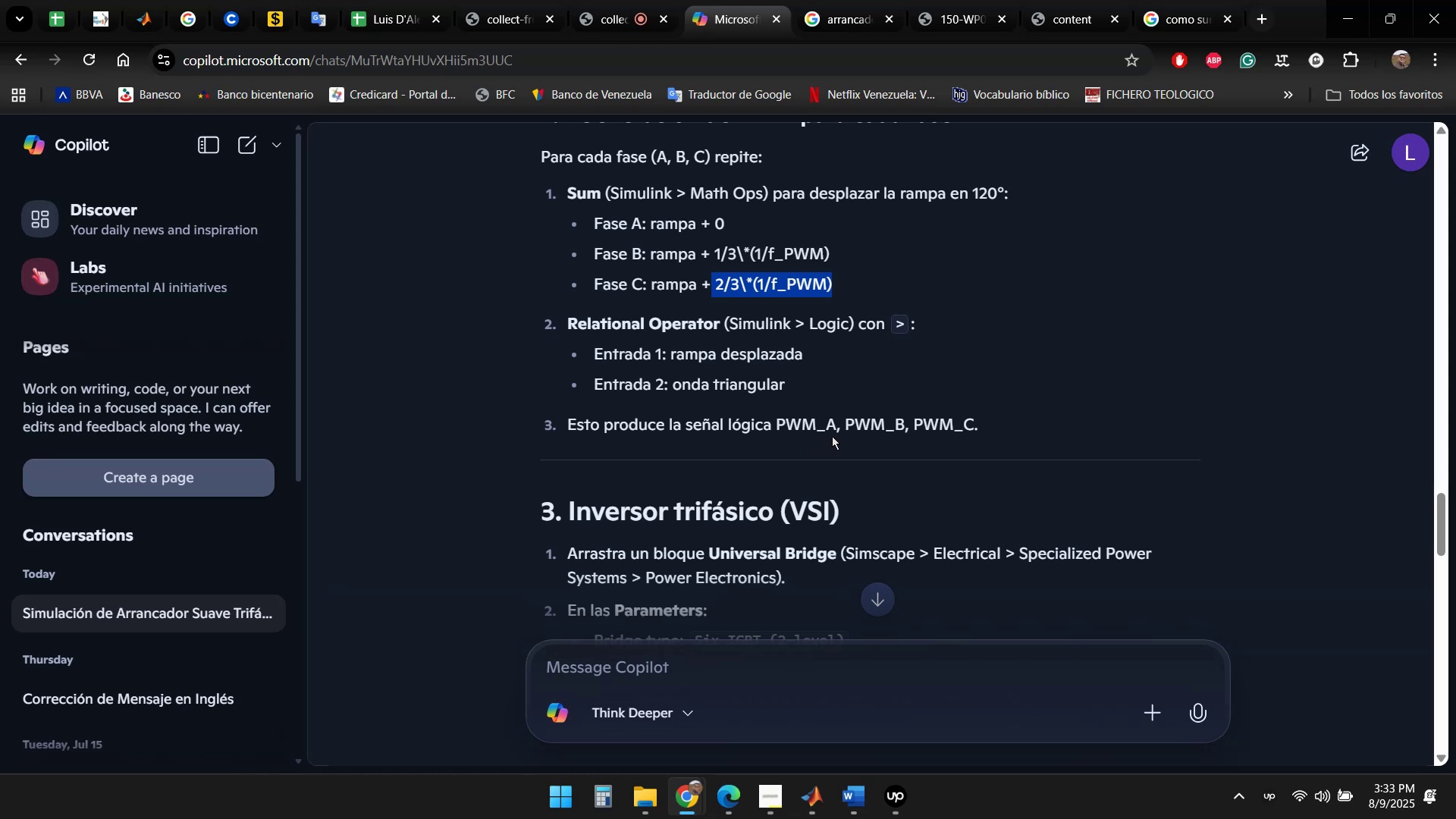 
left_click([686, 798])
 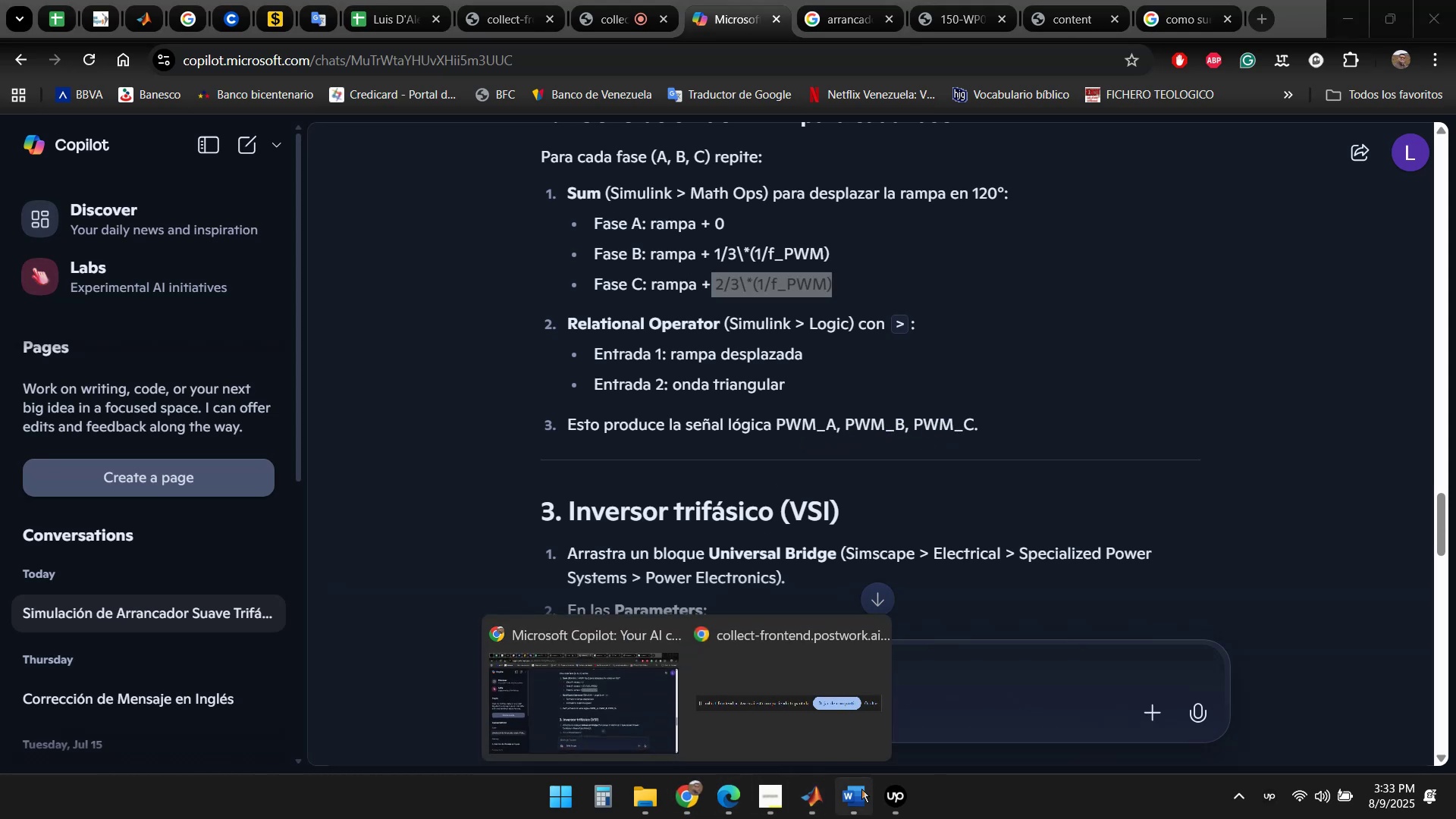 
left_click([814, 793])
 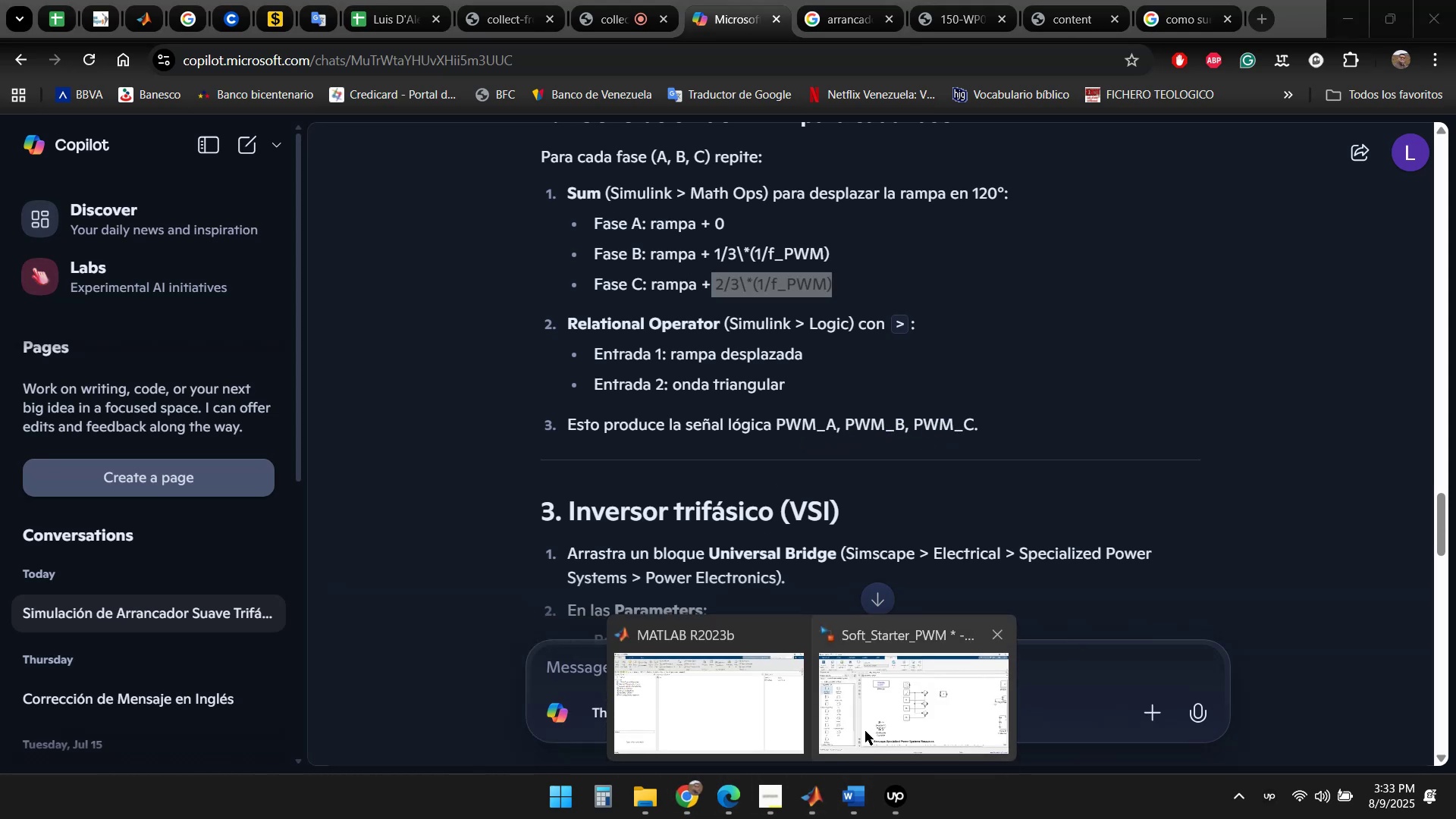 
left_click([896, 710])
 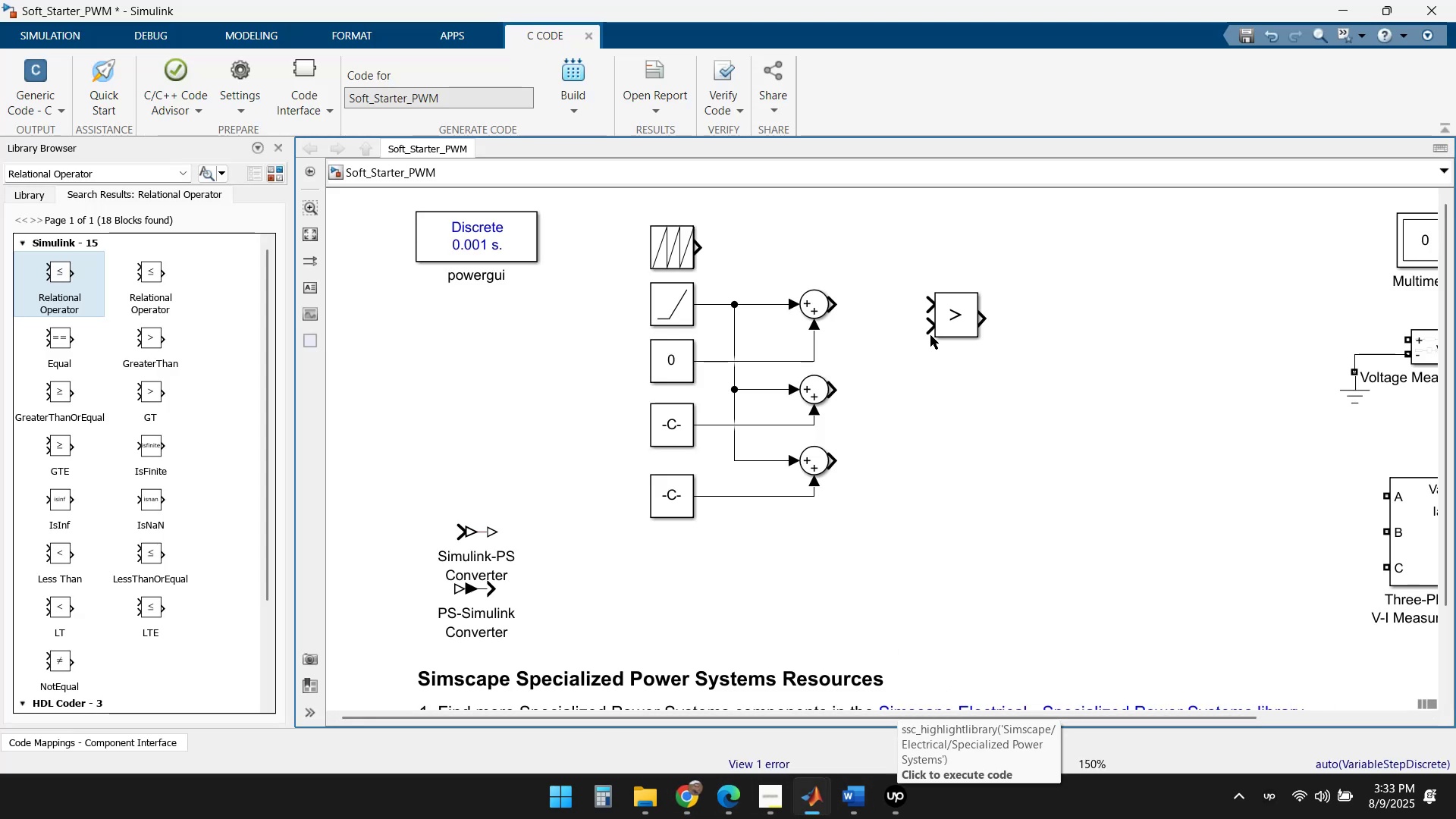 
left_click_drag(start_coordinate=[961, 314], to_coordinate=[981, 306])
 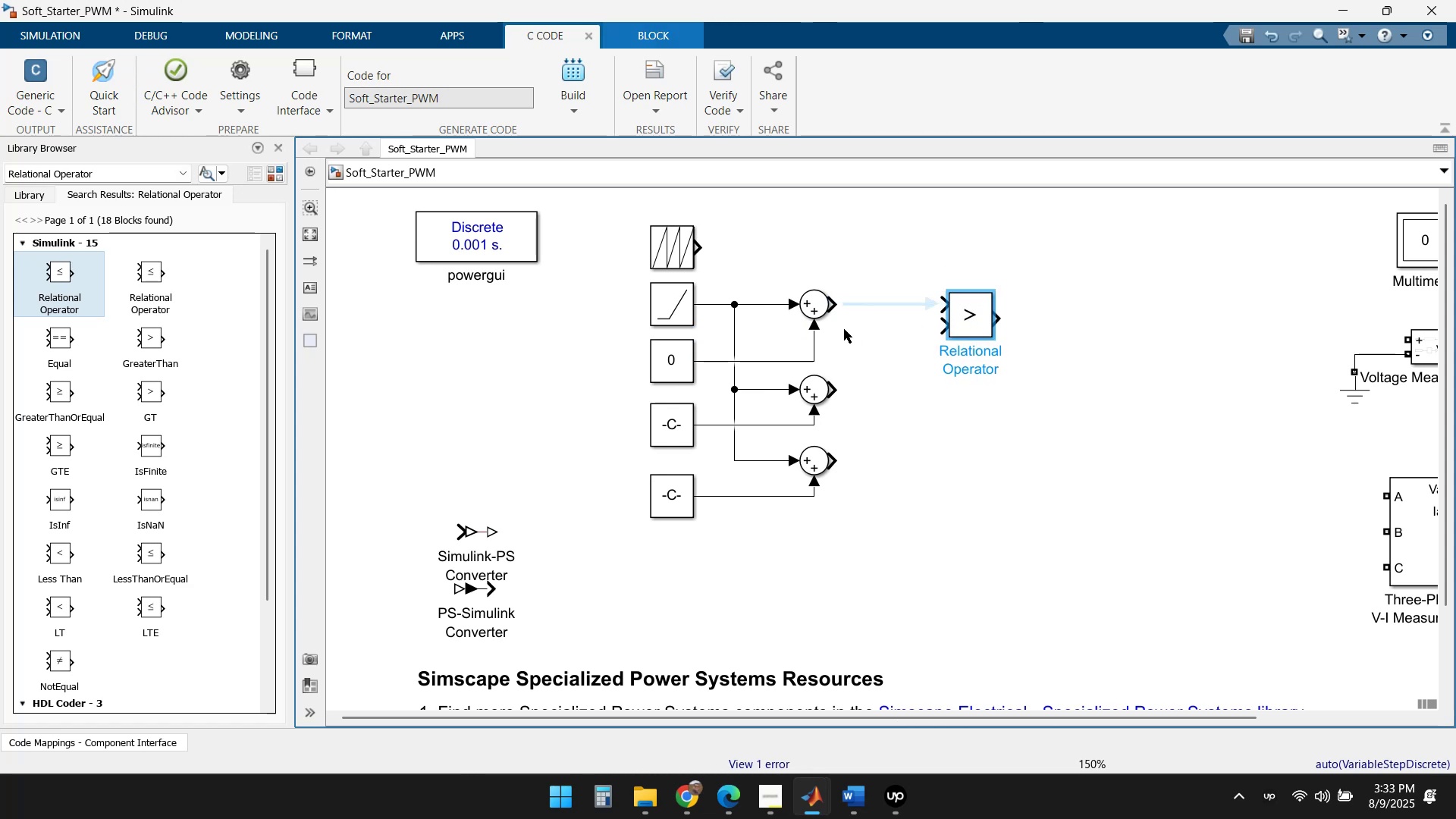 
left_click([905, 362])
 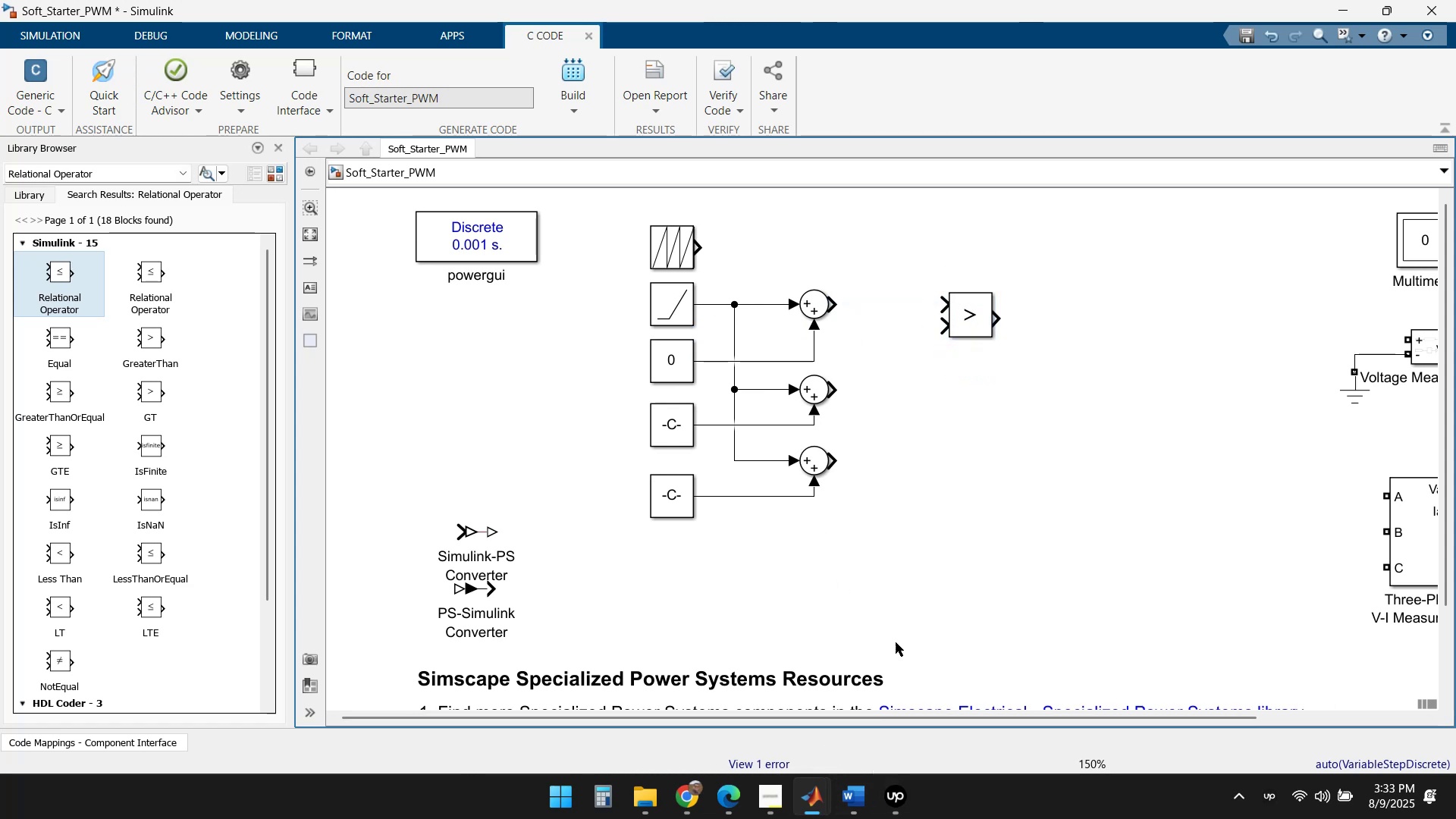 
left_click_drag(start_coordinate=[973, 318], to_coordinate=[975, 400])
 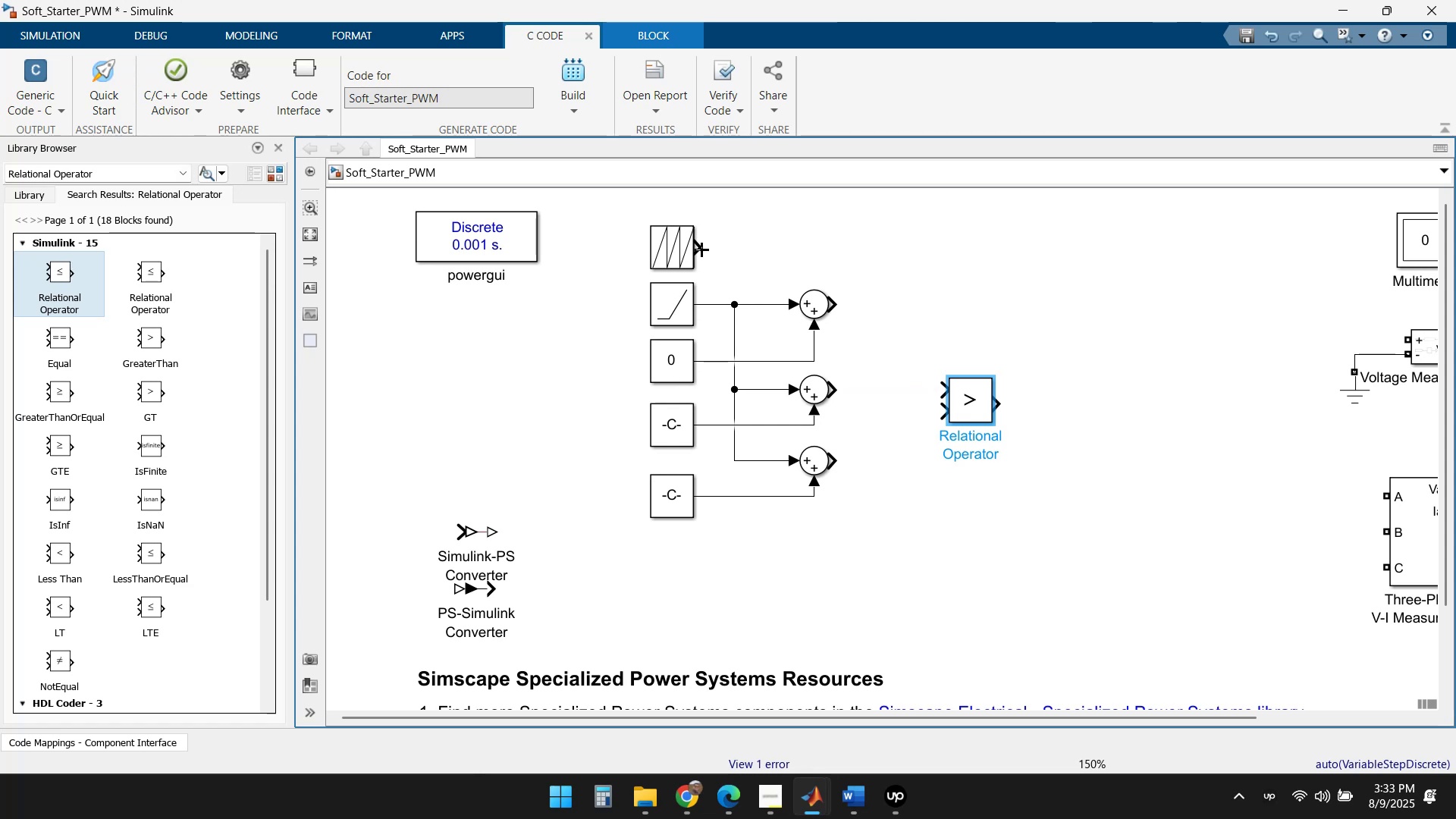 
left_click_drag(start_coordinate=[701, 249], to_coordinate=[944, 389])
 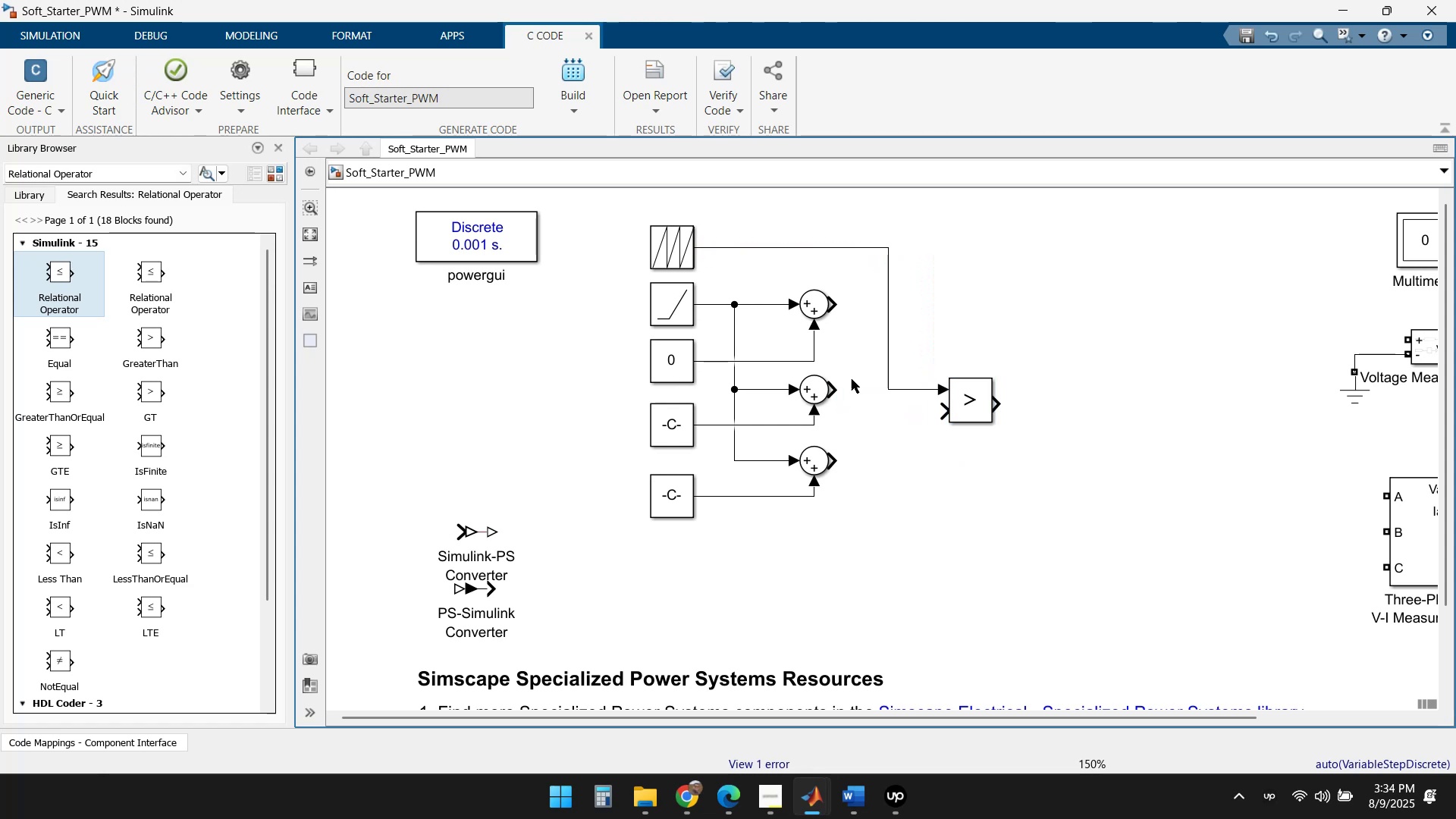 
left_click([862, 248])
 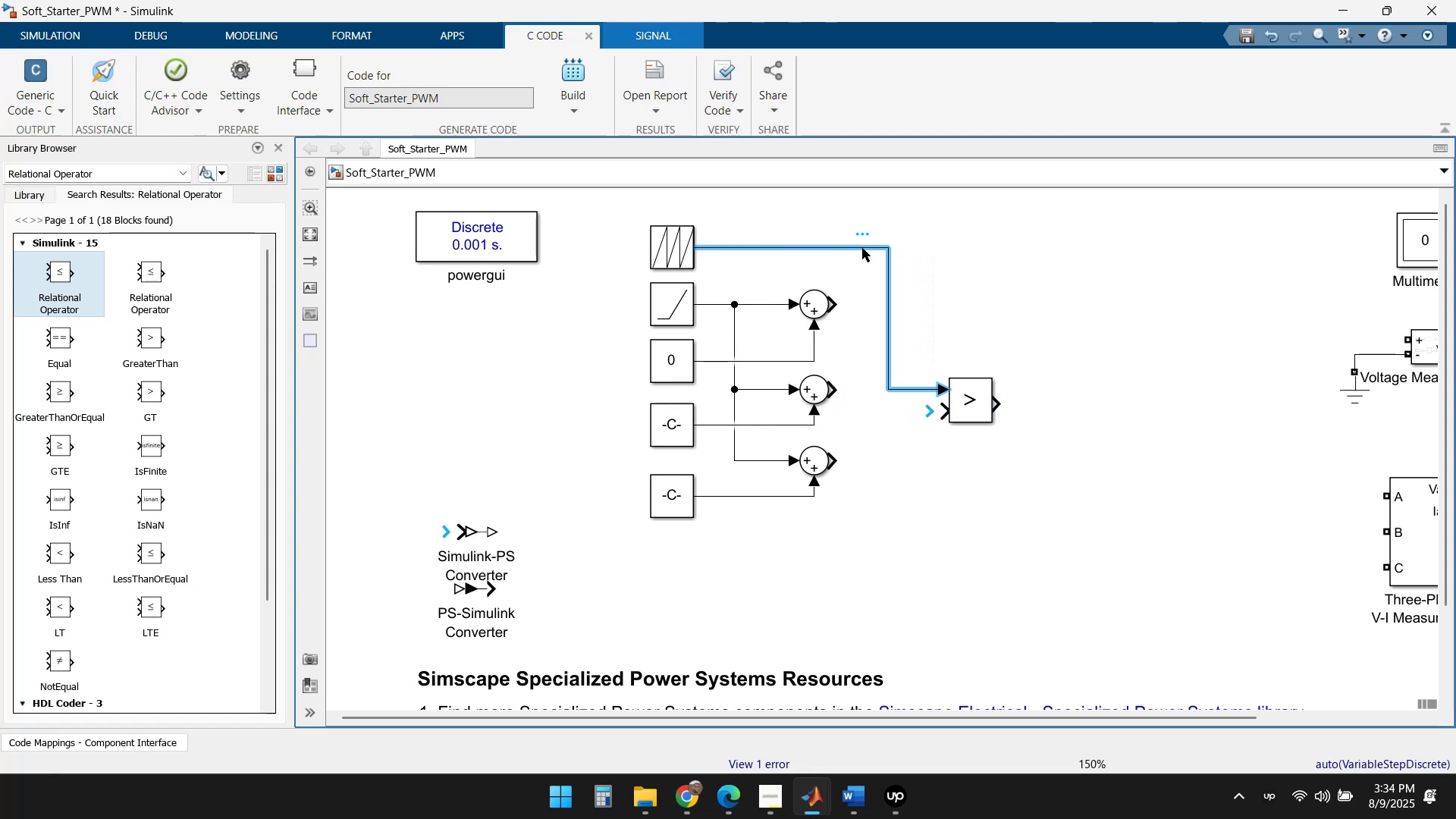 
key(Delete)
 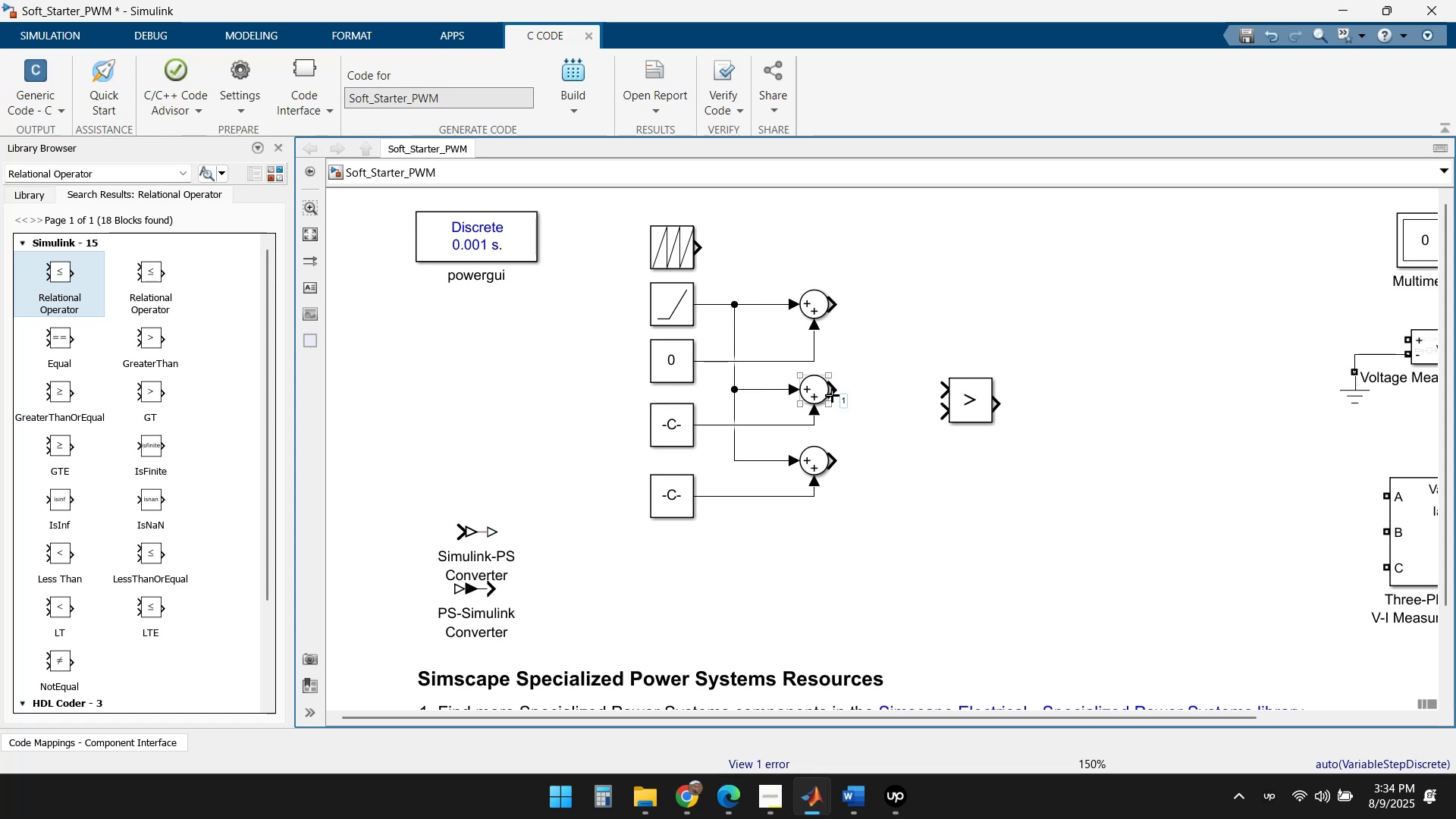 
left_click_drag(start_coordinate=[835, 391], to_coordinate=[950, 391])
 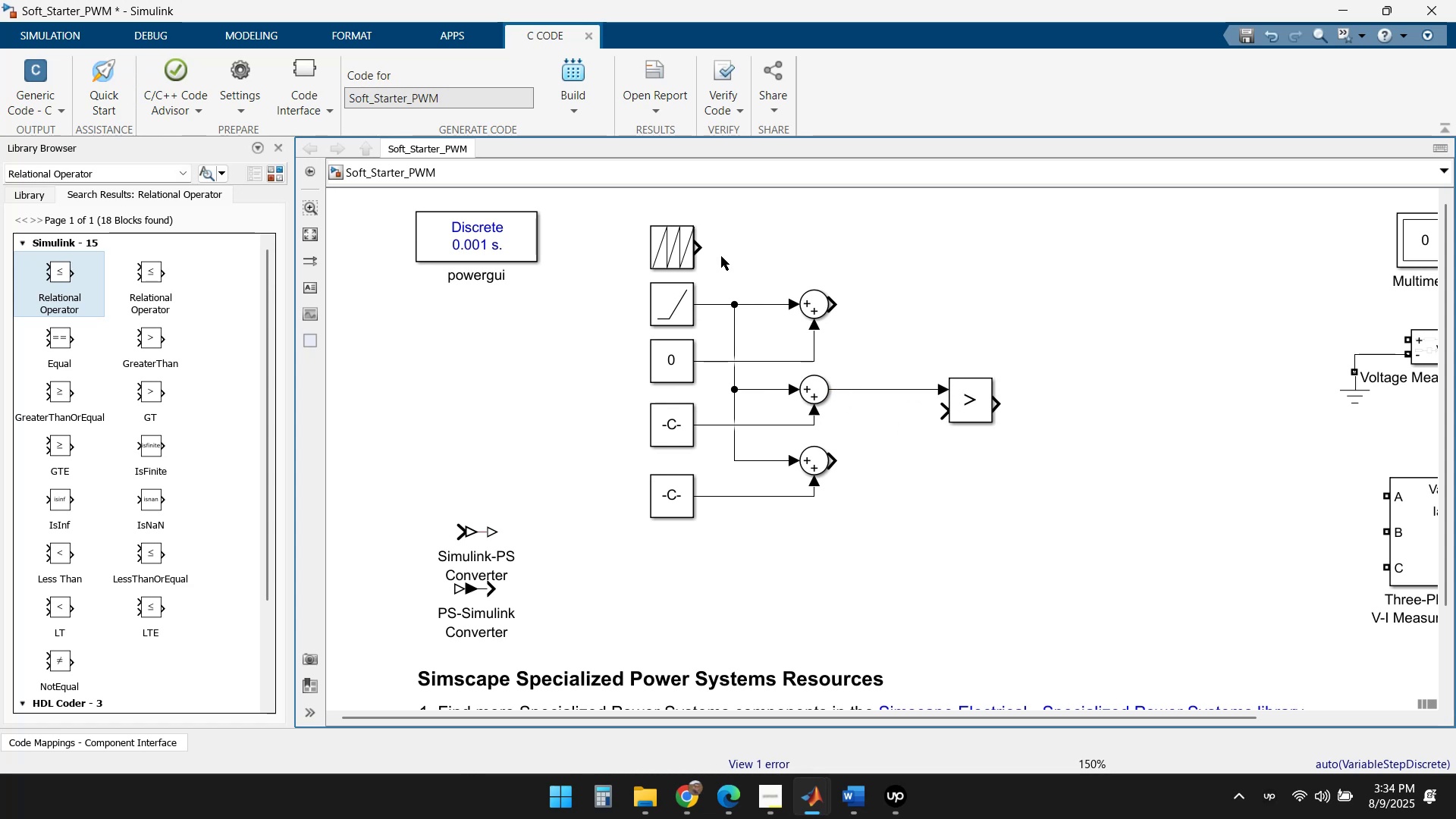 
left_click_drag(start_coordinate=[700, 246], to_coordinate=[943, 413])
 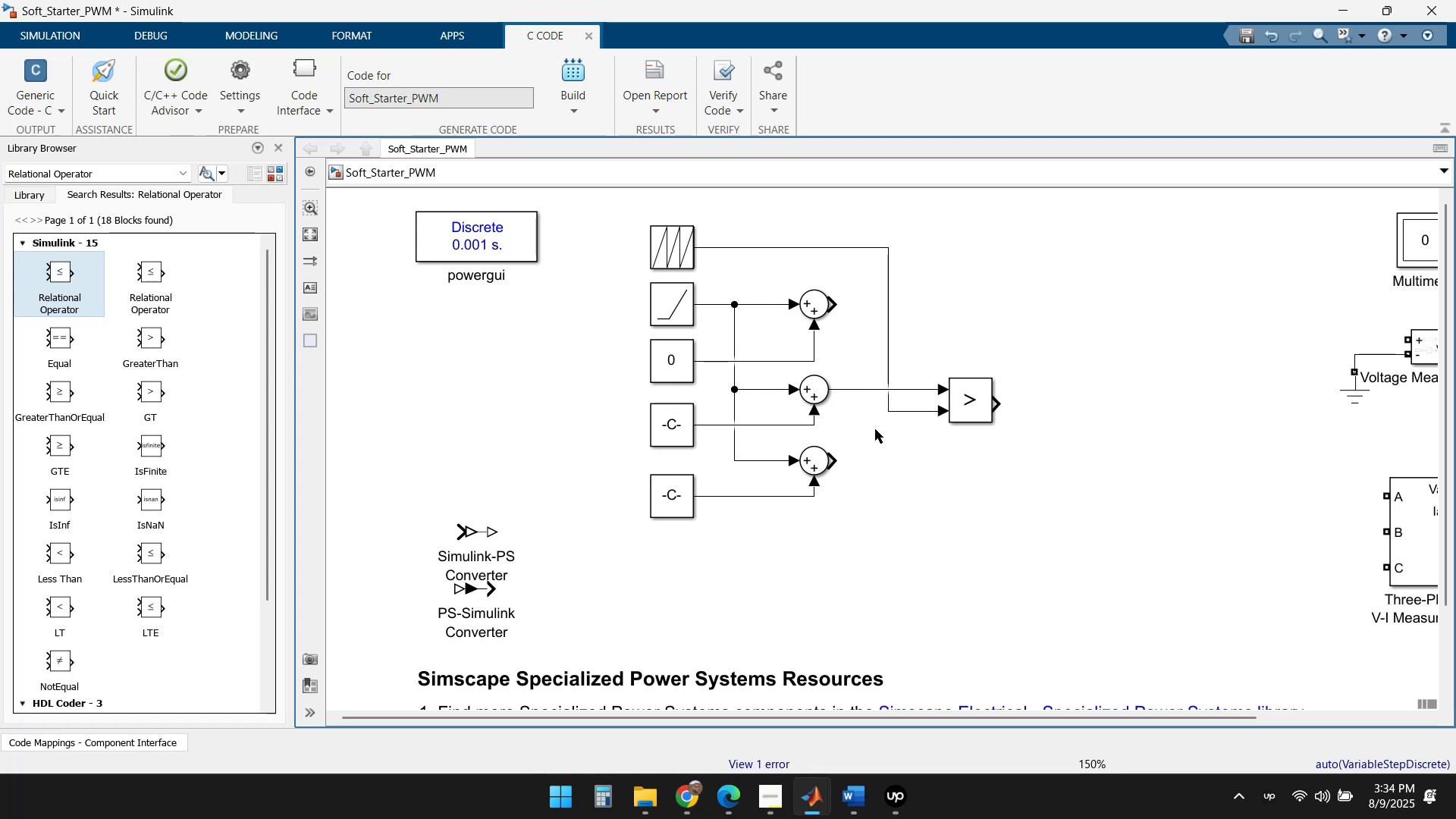 
wait(6.27)
 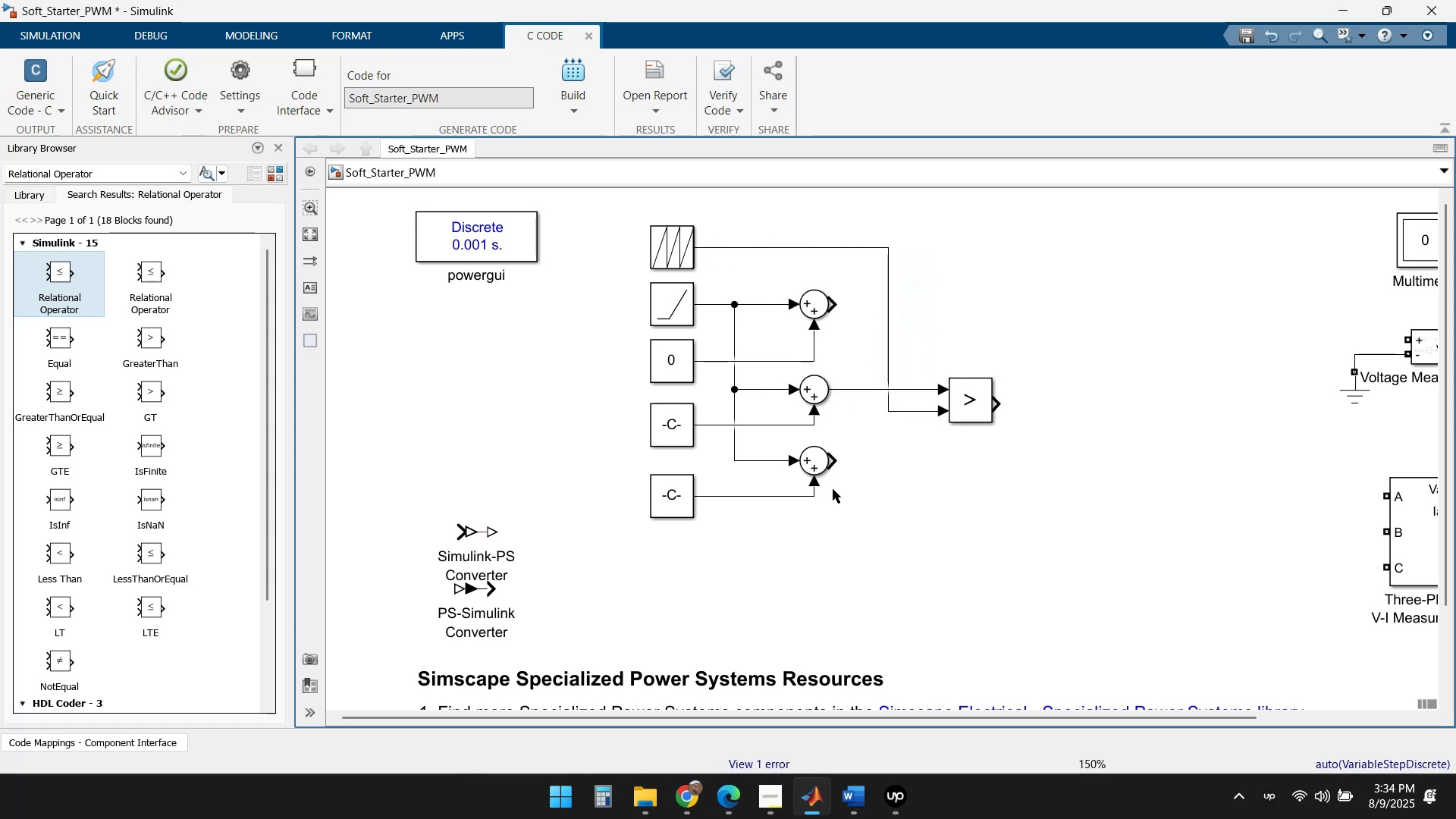 
left_click([888, 353])
 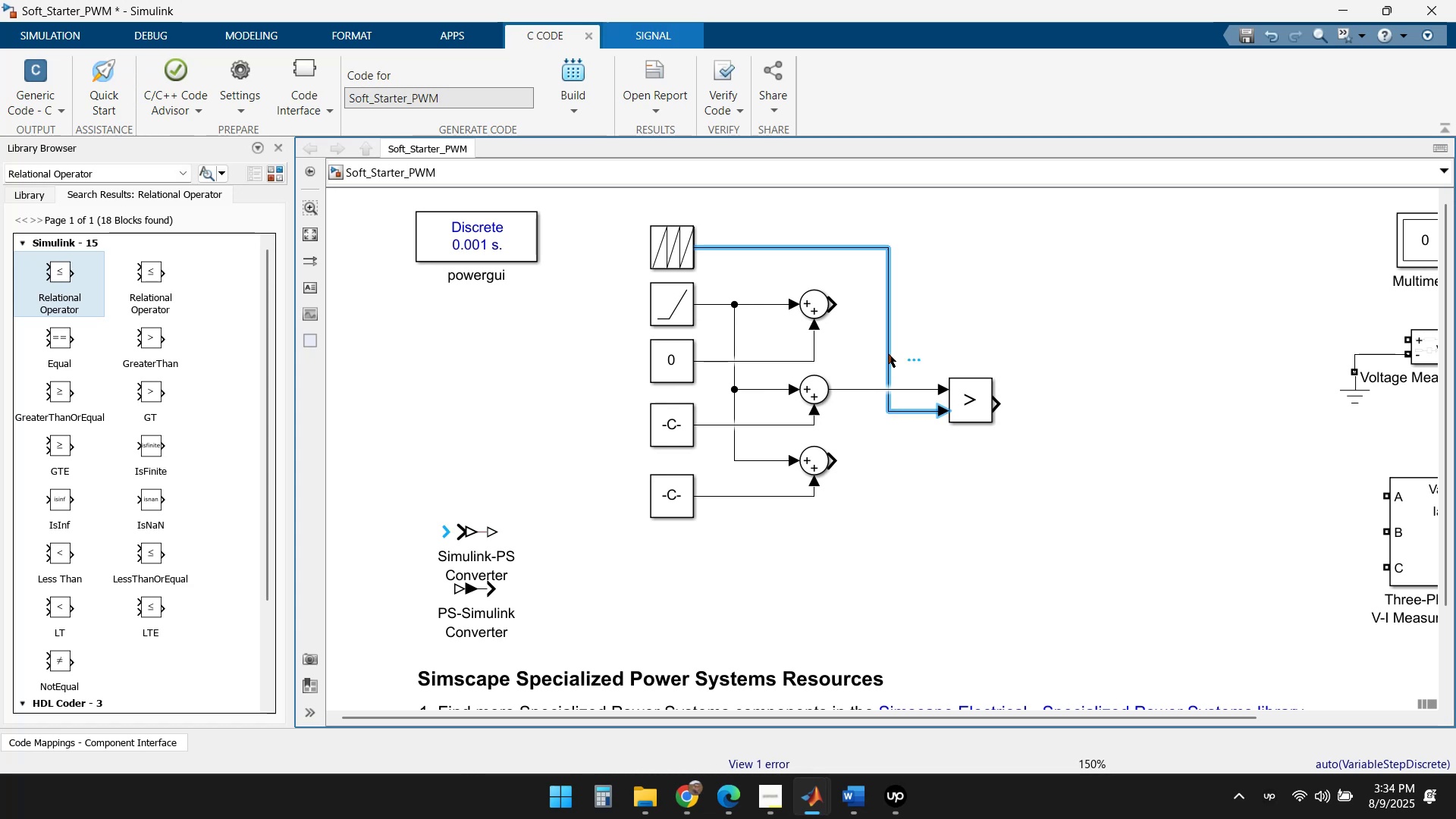 
key(Delete)
 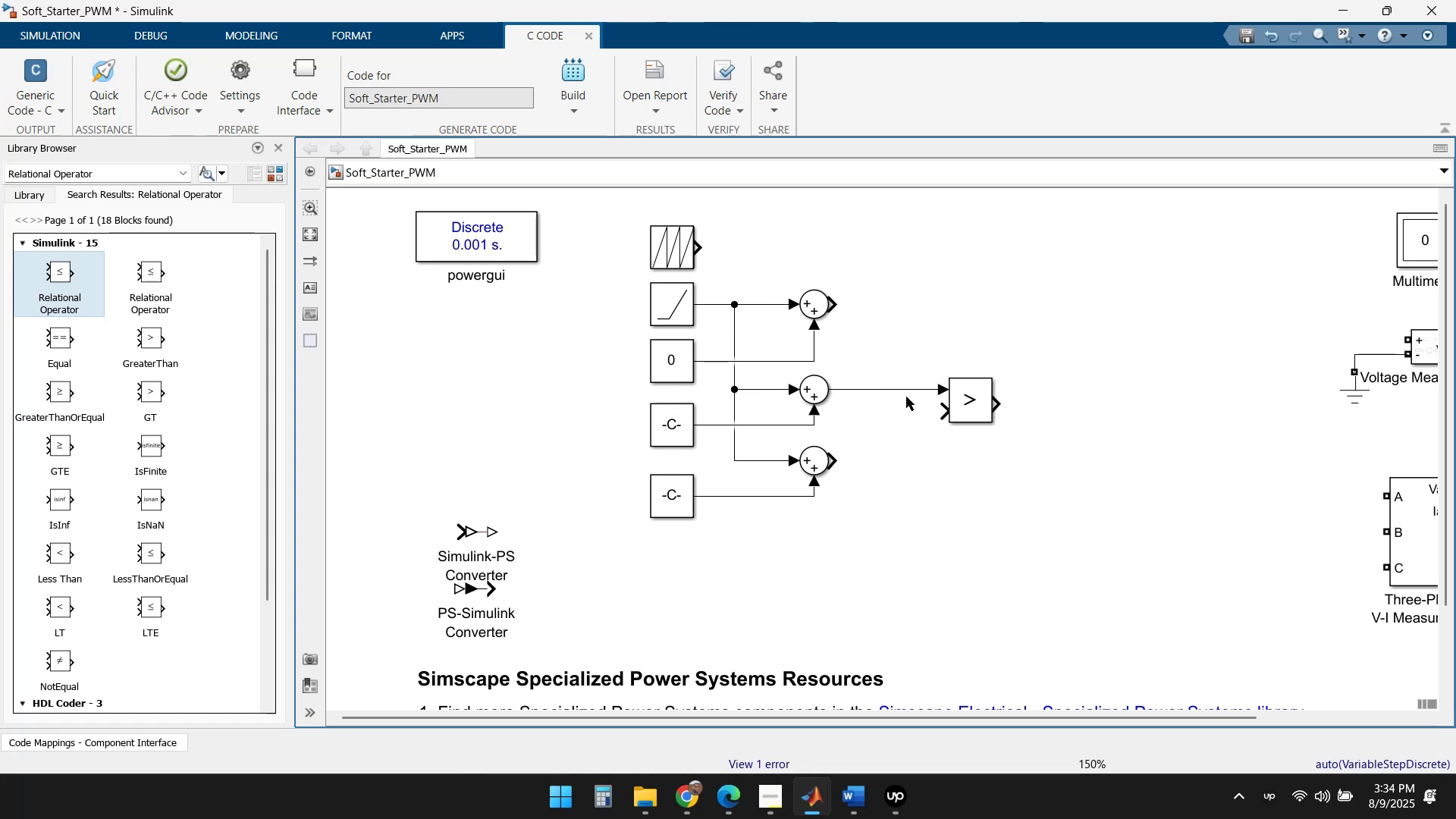 
left_click([899, 392])
 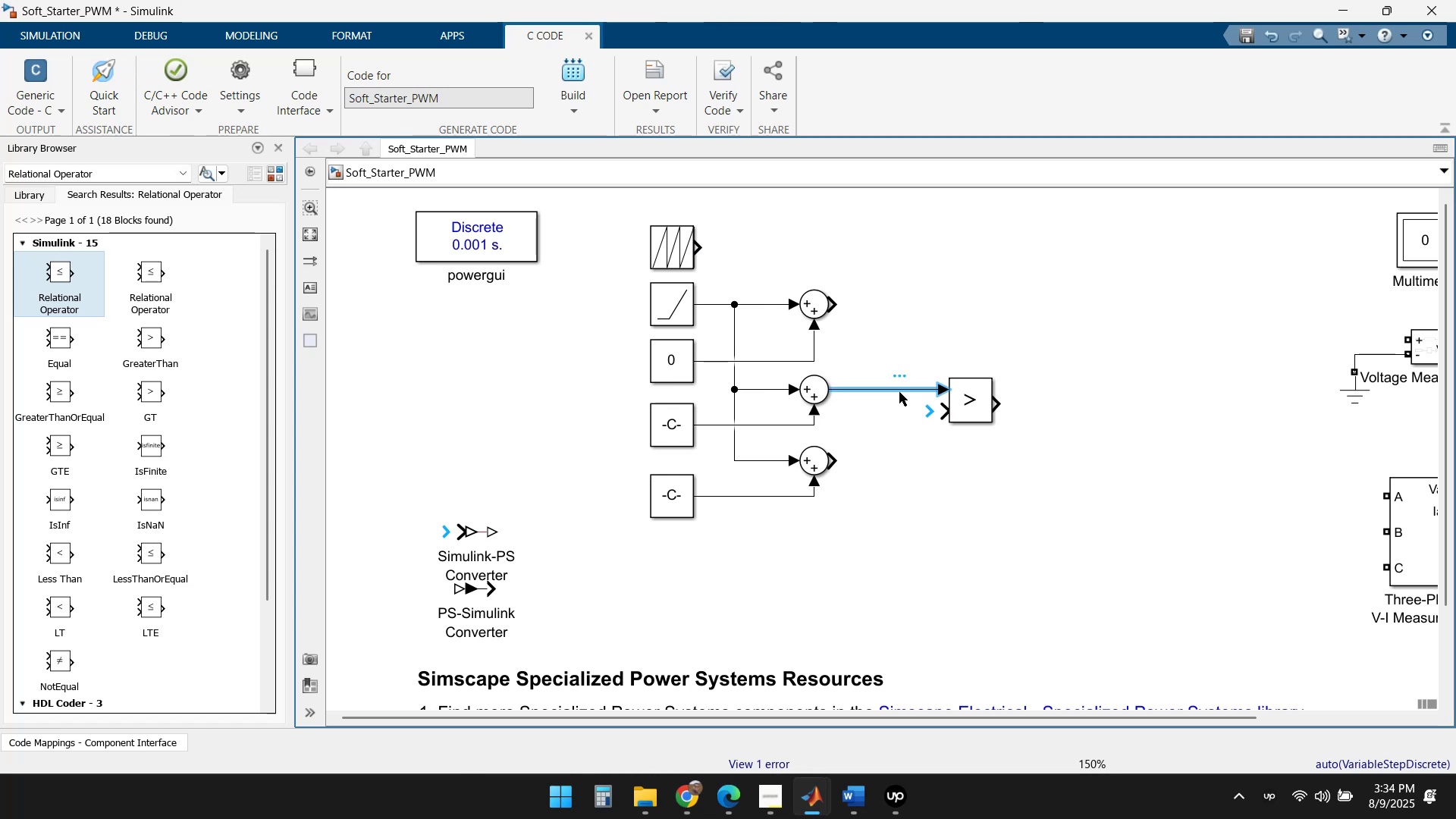 
key(Delete)
 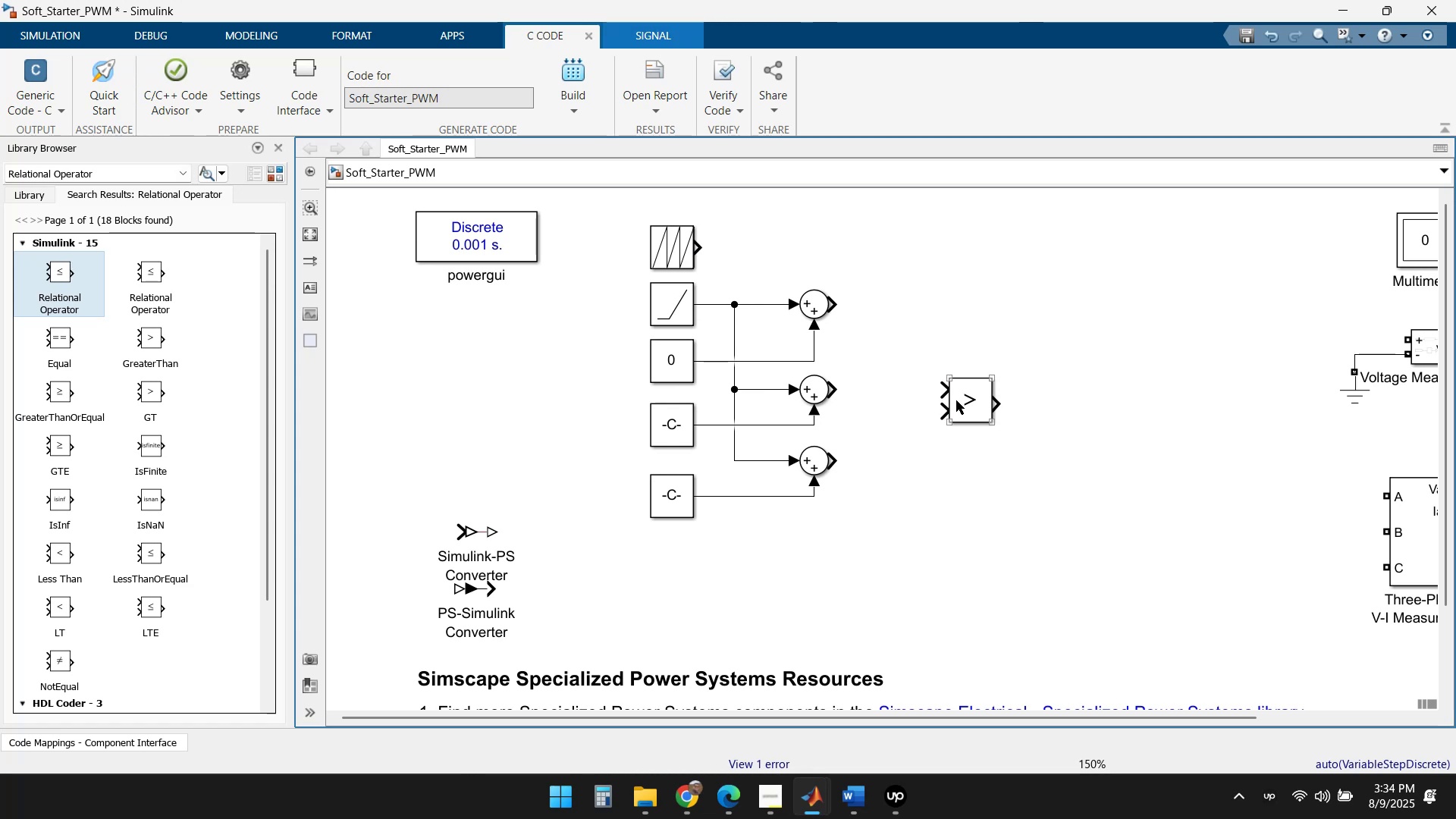 
left_click_drag(start_coordinate=[971, 400], to_coordinate=[933, 293])
 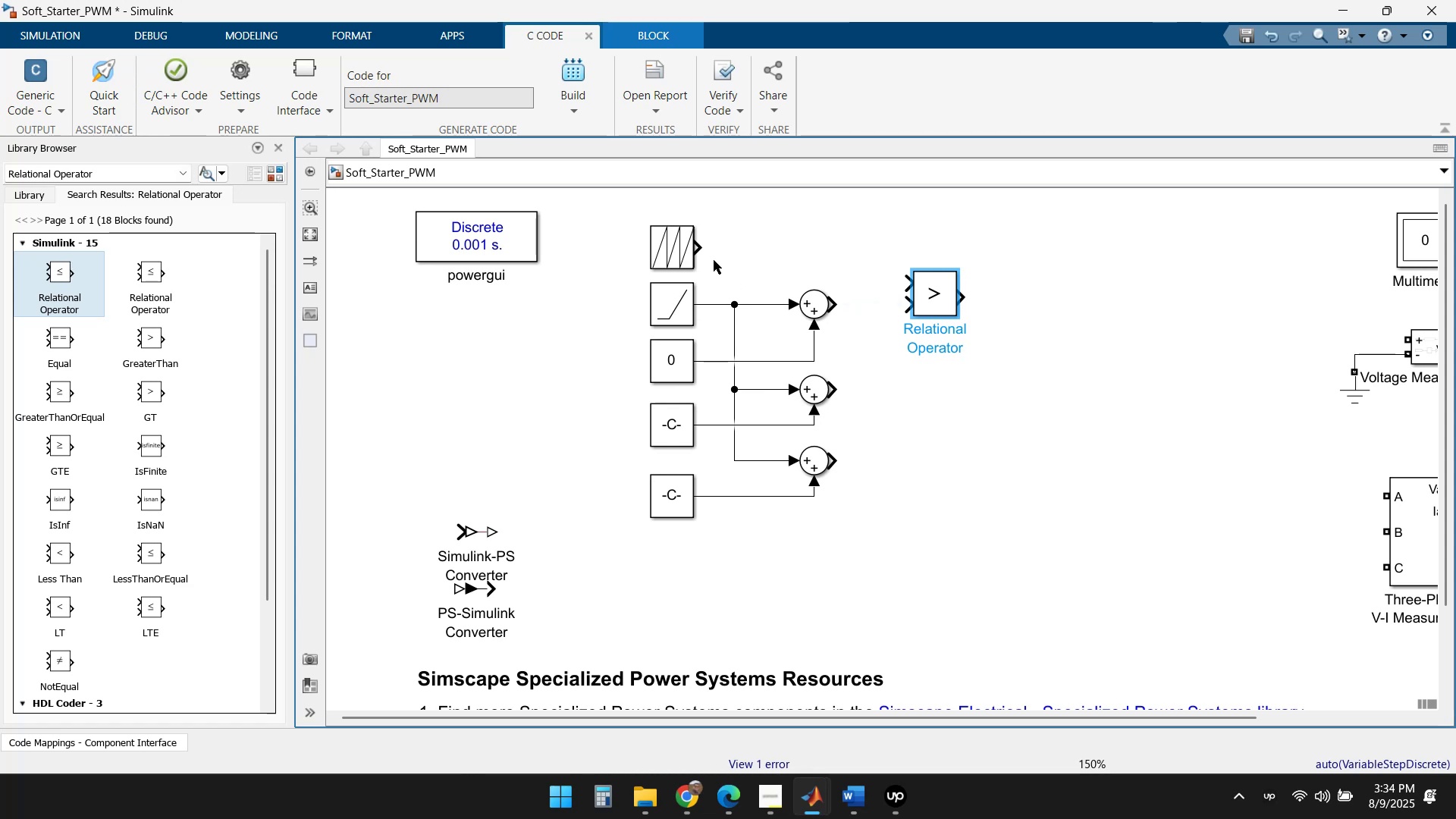 
left_click_drag(start_coordinate=[701, 248], to_coordinate=[906, 282])
 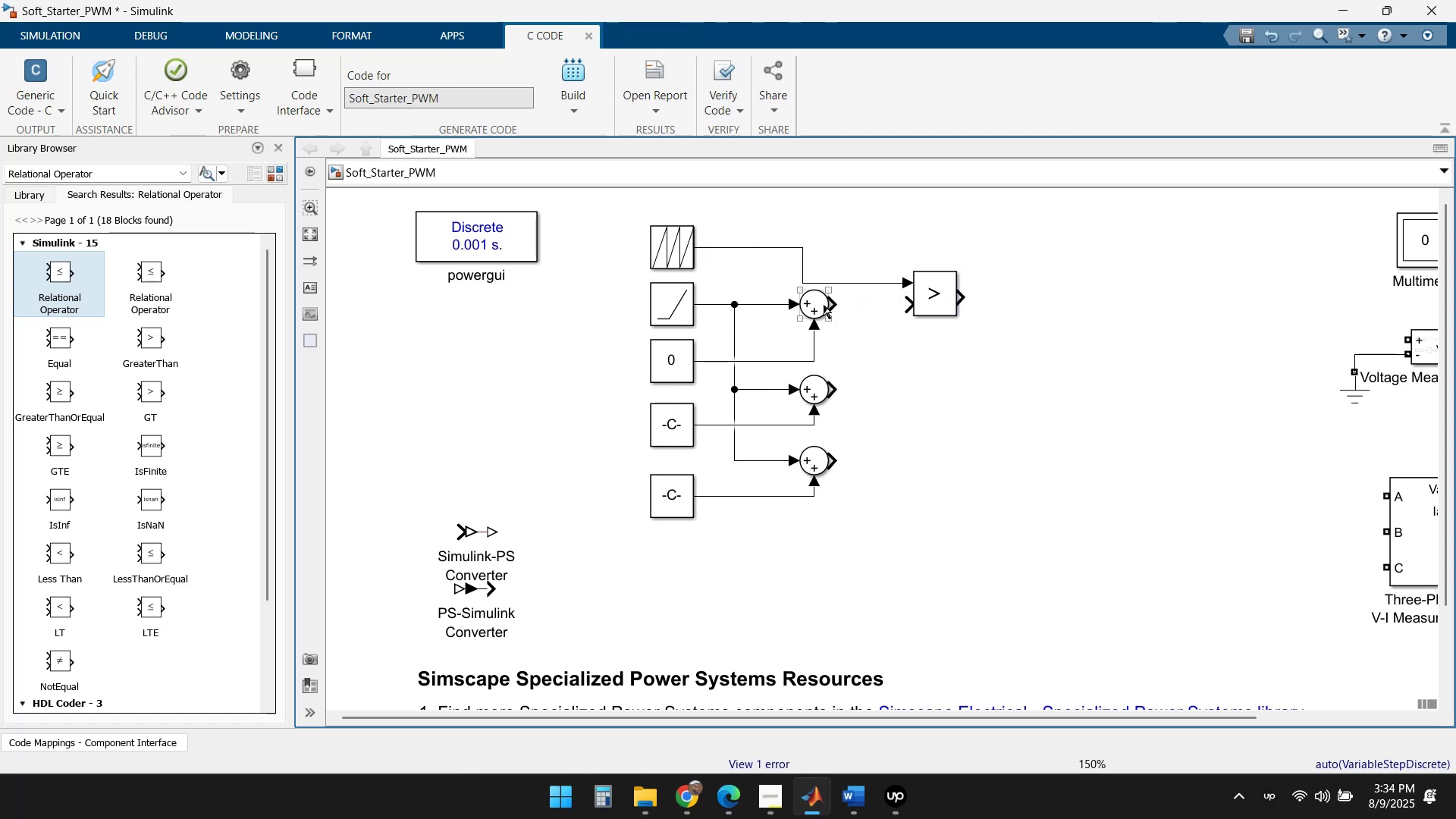 
left_click_drag(start_coordinate=[836, 303], to_coordinate=[908, 301])
 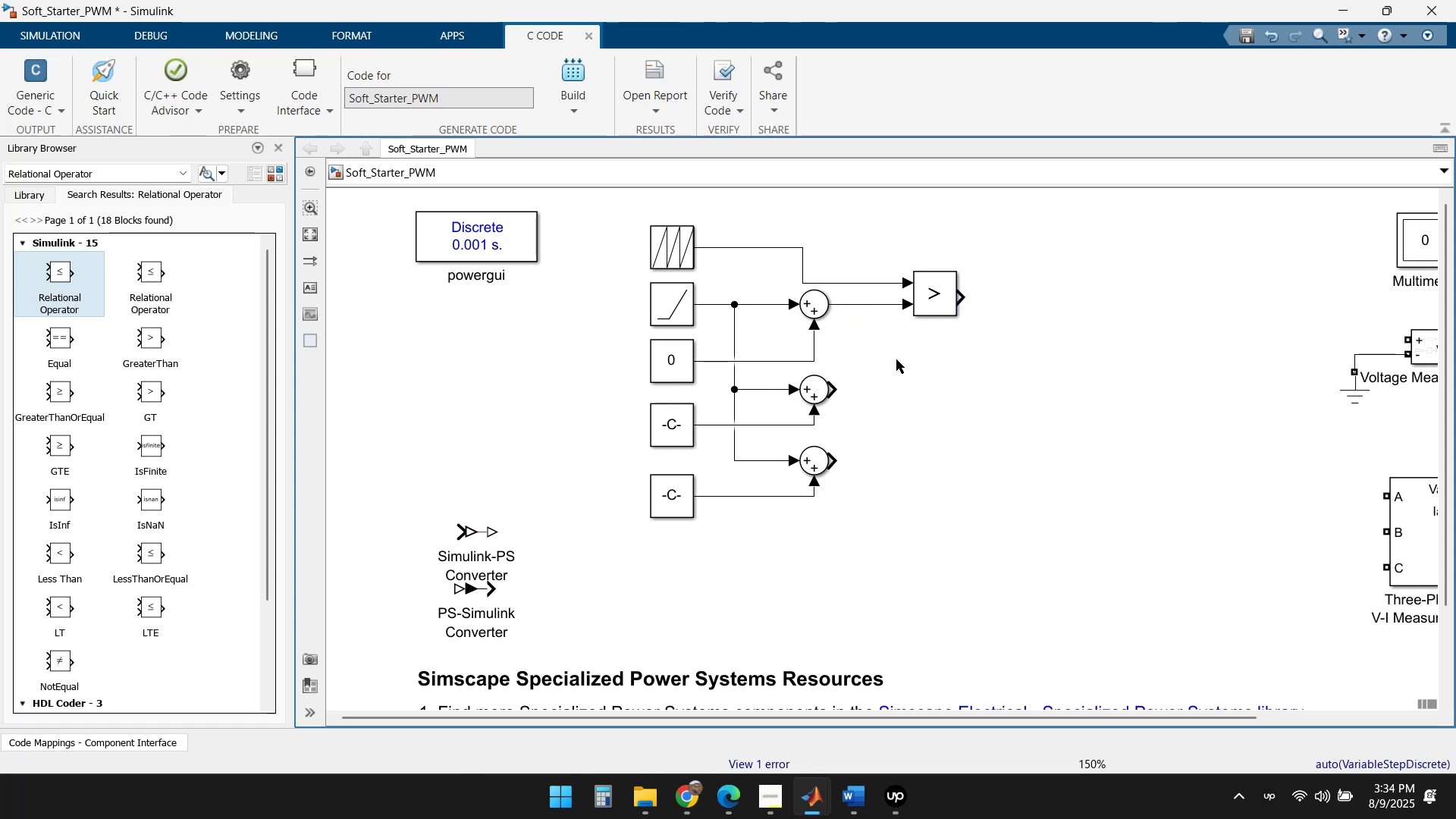 
left_click([931, 296])
 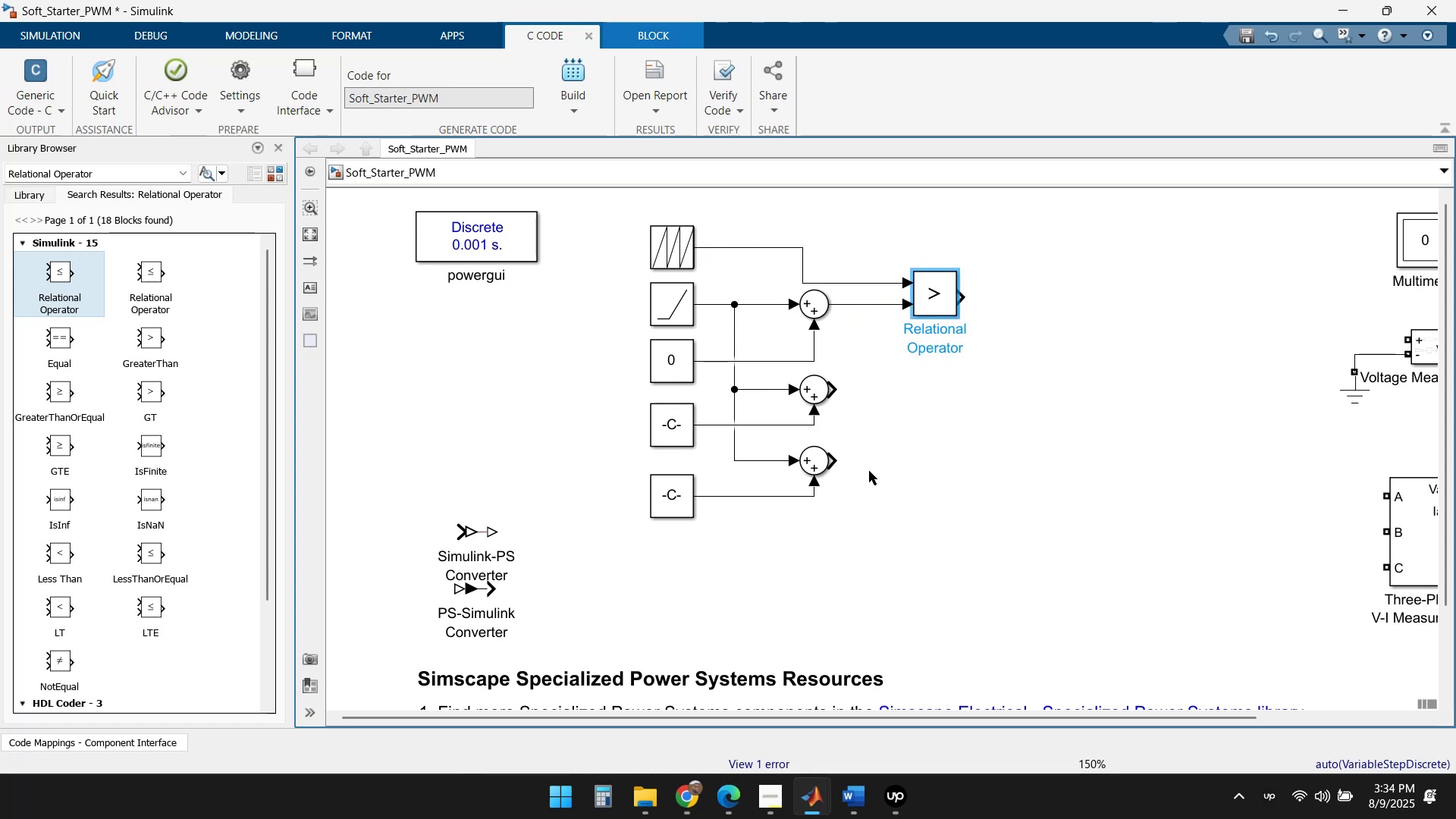 
key(Control+C)
 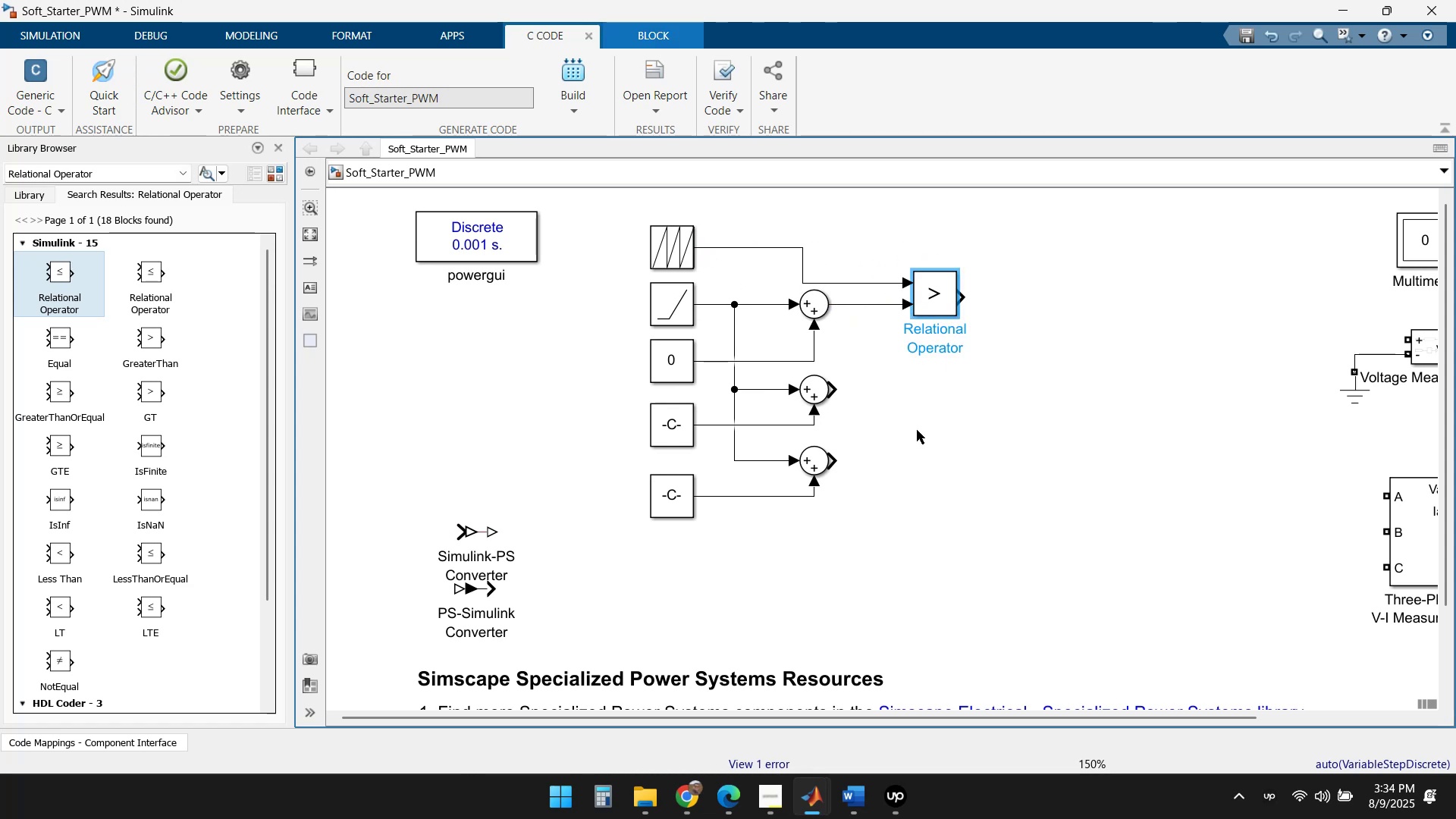 
left_click([924, 414])
 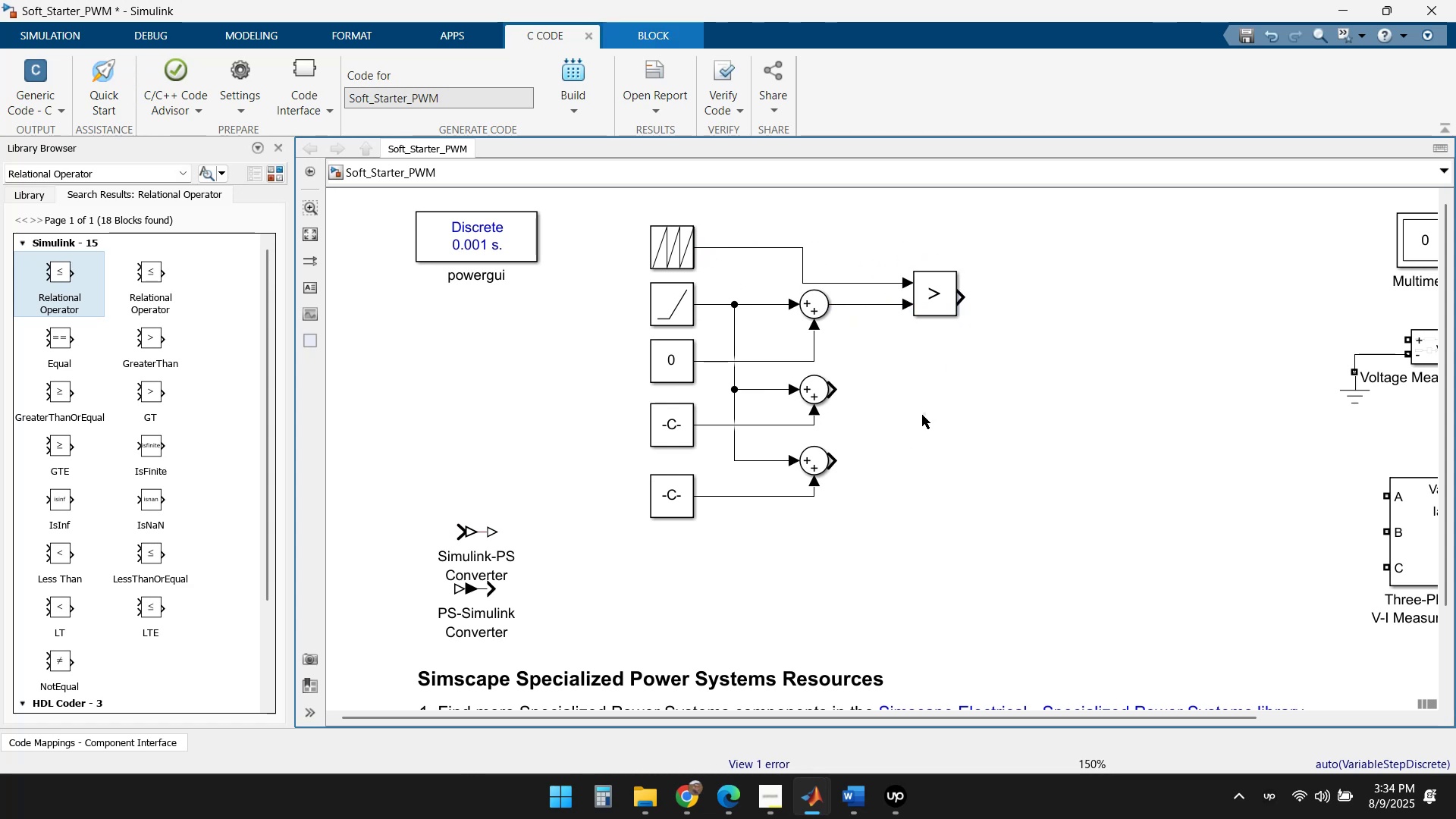 
key(Control+V)
 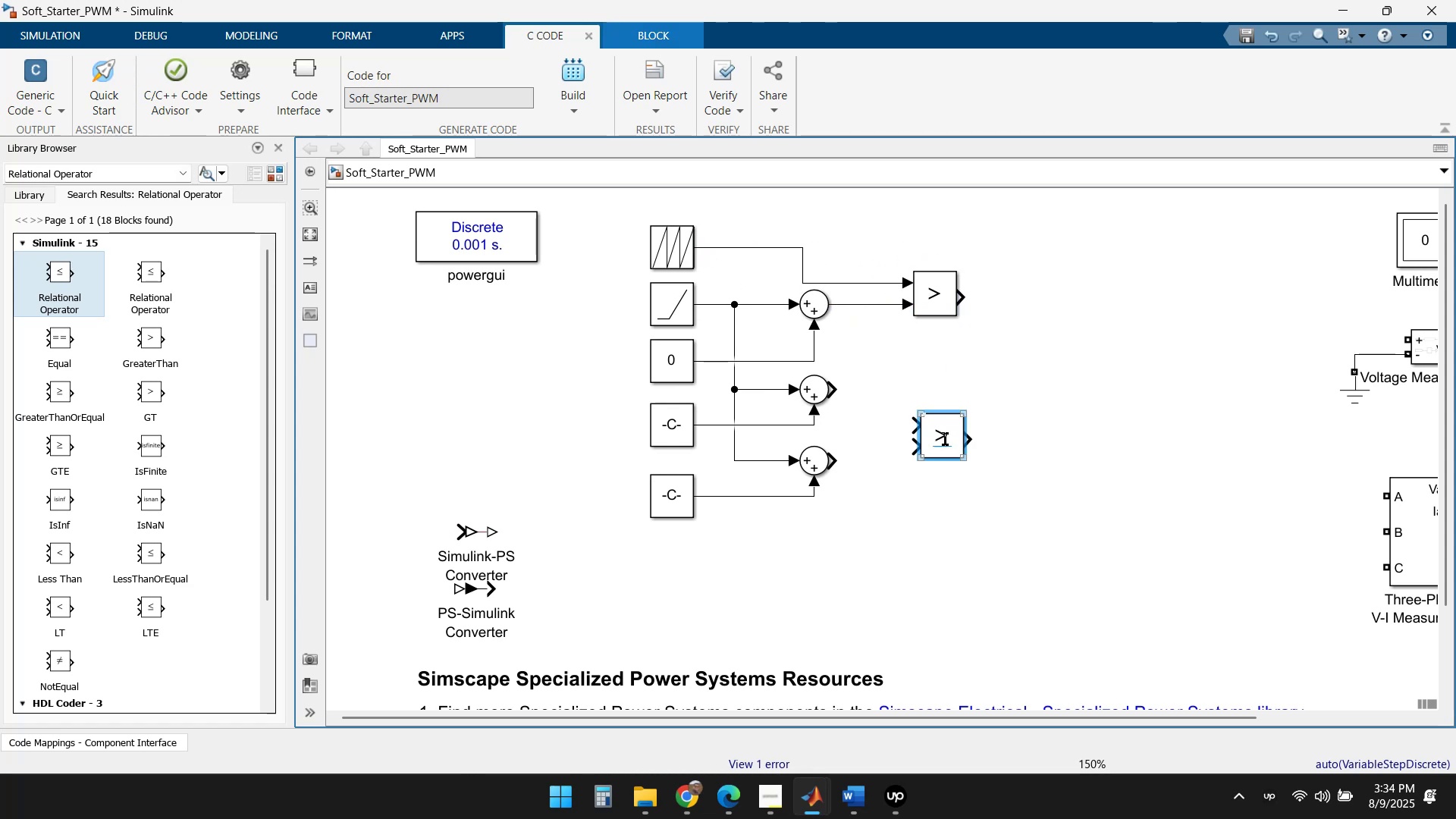 
left_click_drag(start_coordinate=[941, 420], to_coordinate=[940, 371])
 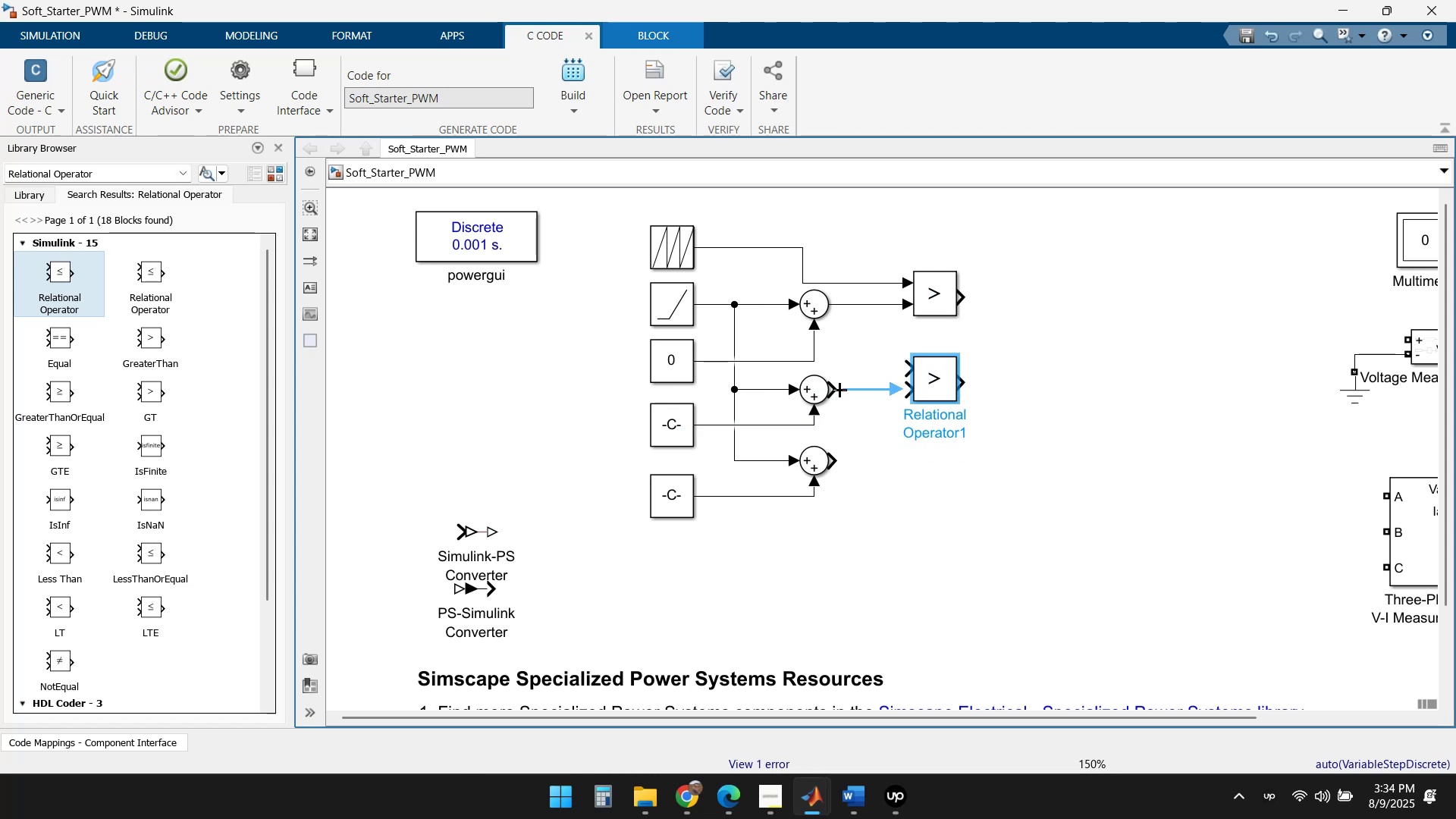 
left_click_drag(start_coordinate=[837, 390], to_coordinate=[908, 388])
 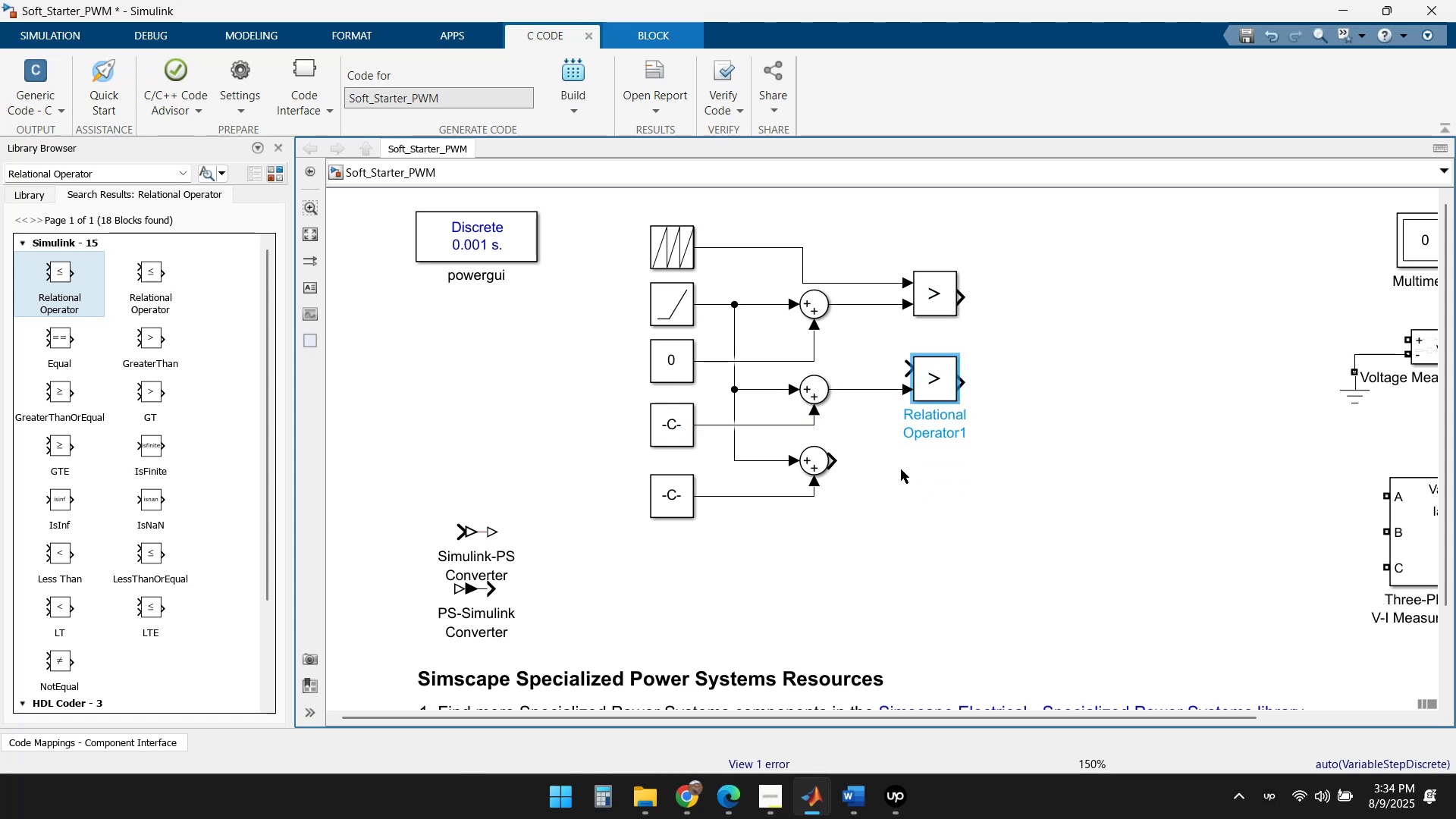 
left_click([918, 491])
 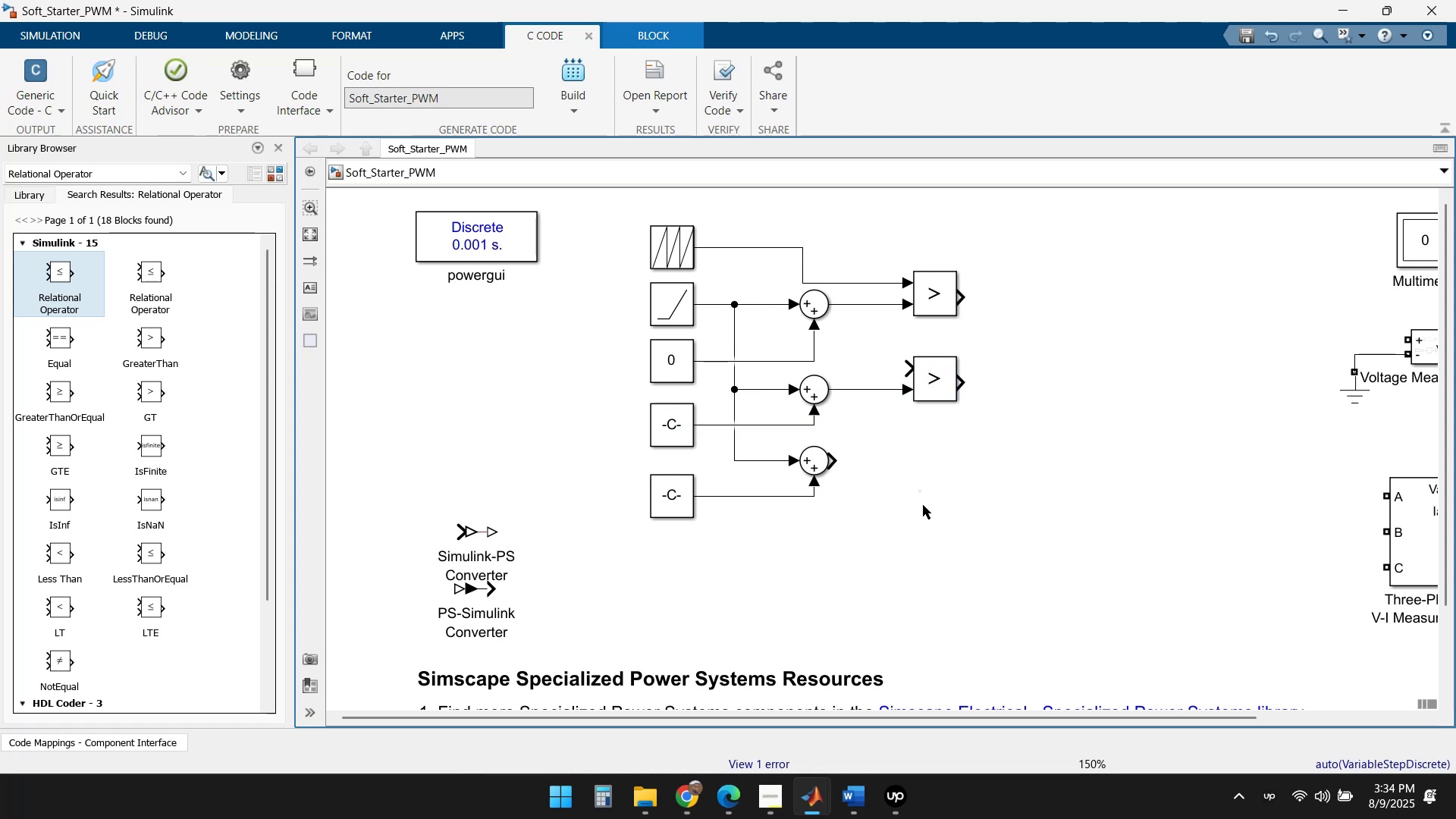 
key(Control+V)
 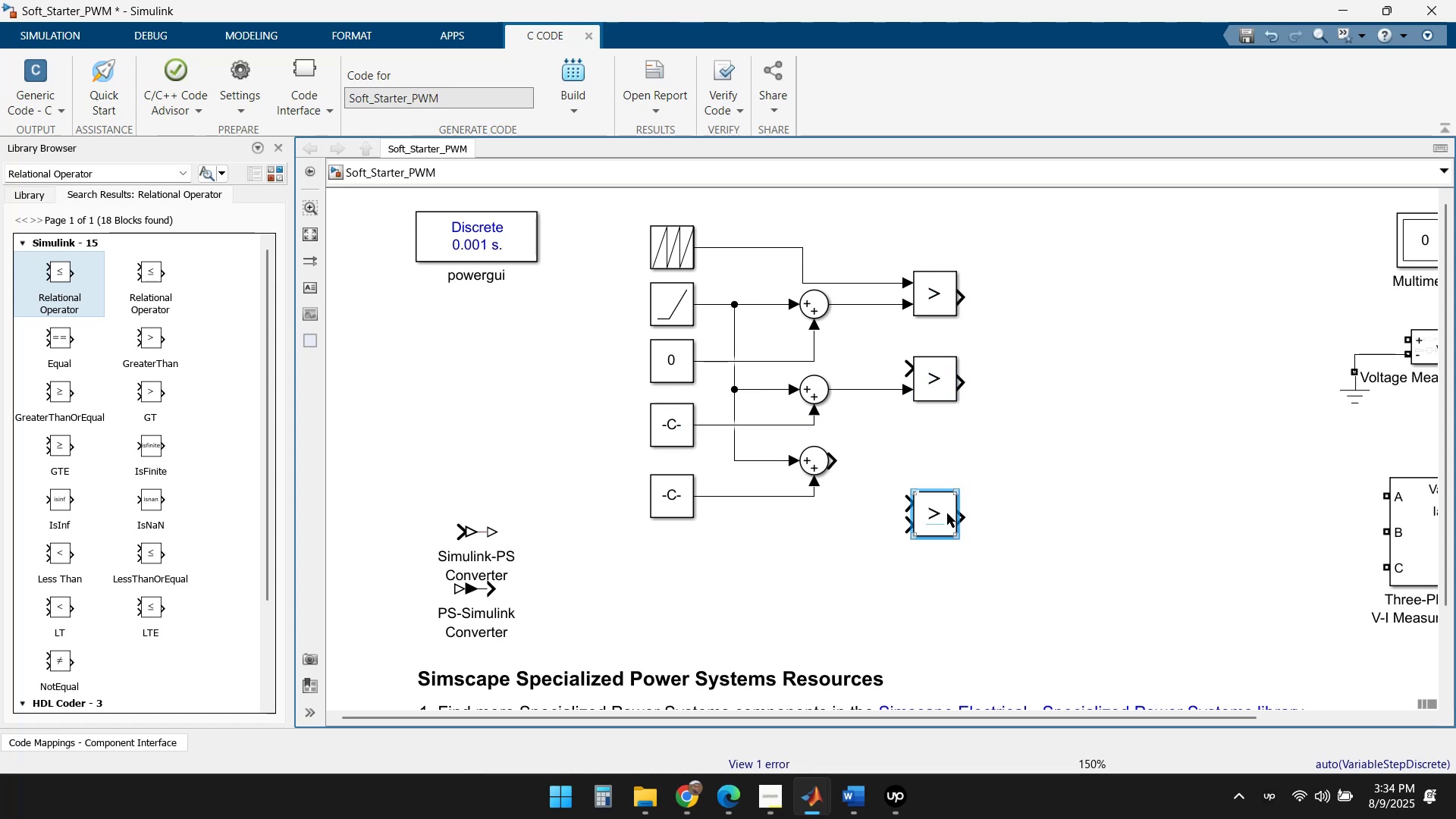 
left_click_drag(start_coordinate=[943, 506], to_coordinate=[951, 438])
 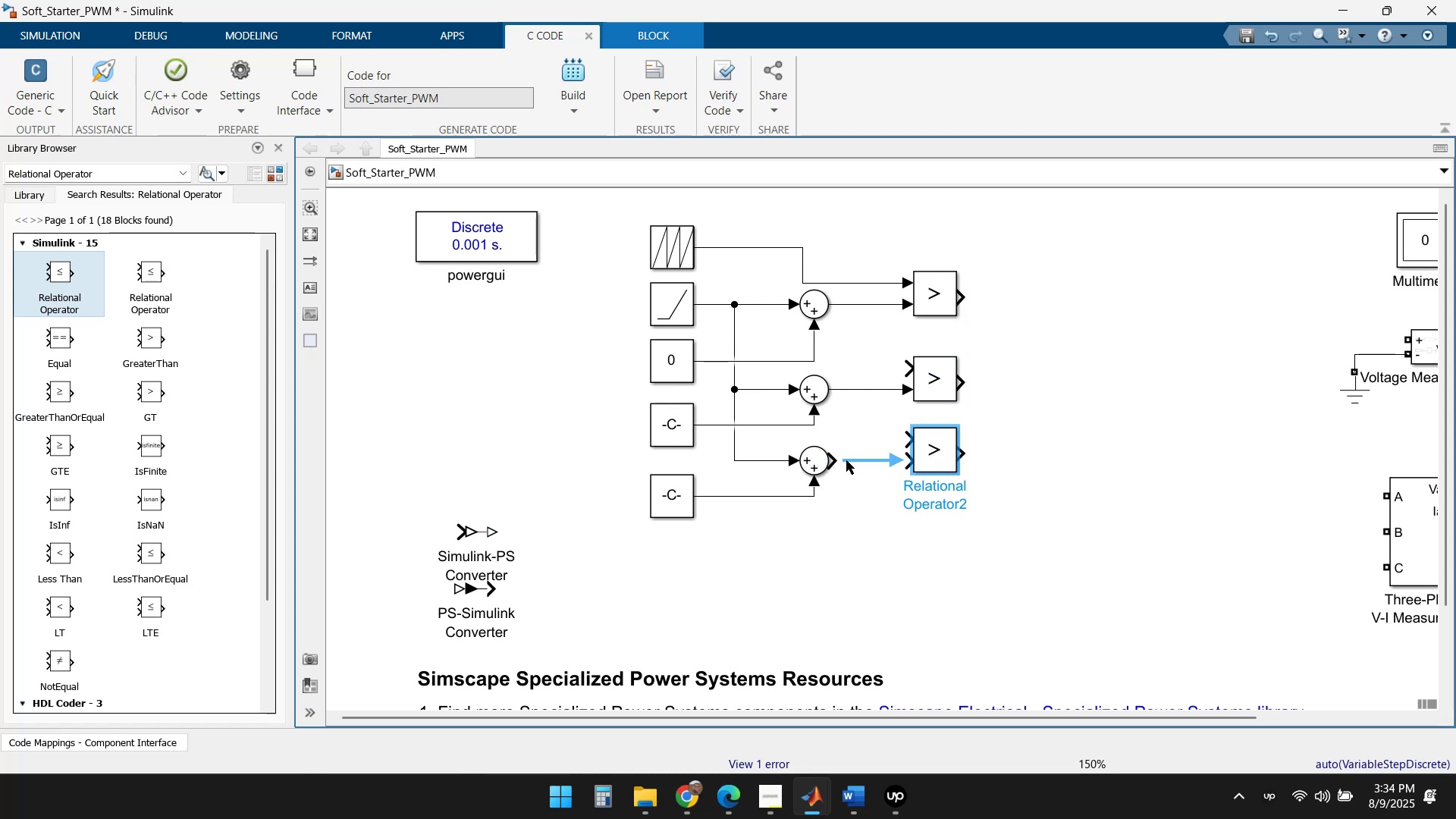 
left_click_drag(start_coordinate=[833, 460], to_coordinate=[910, 460])
 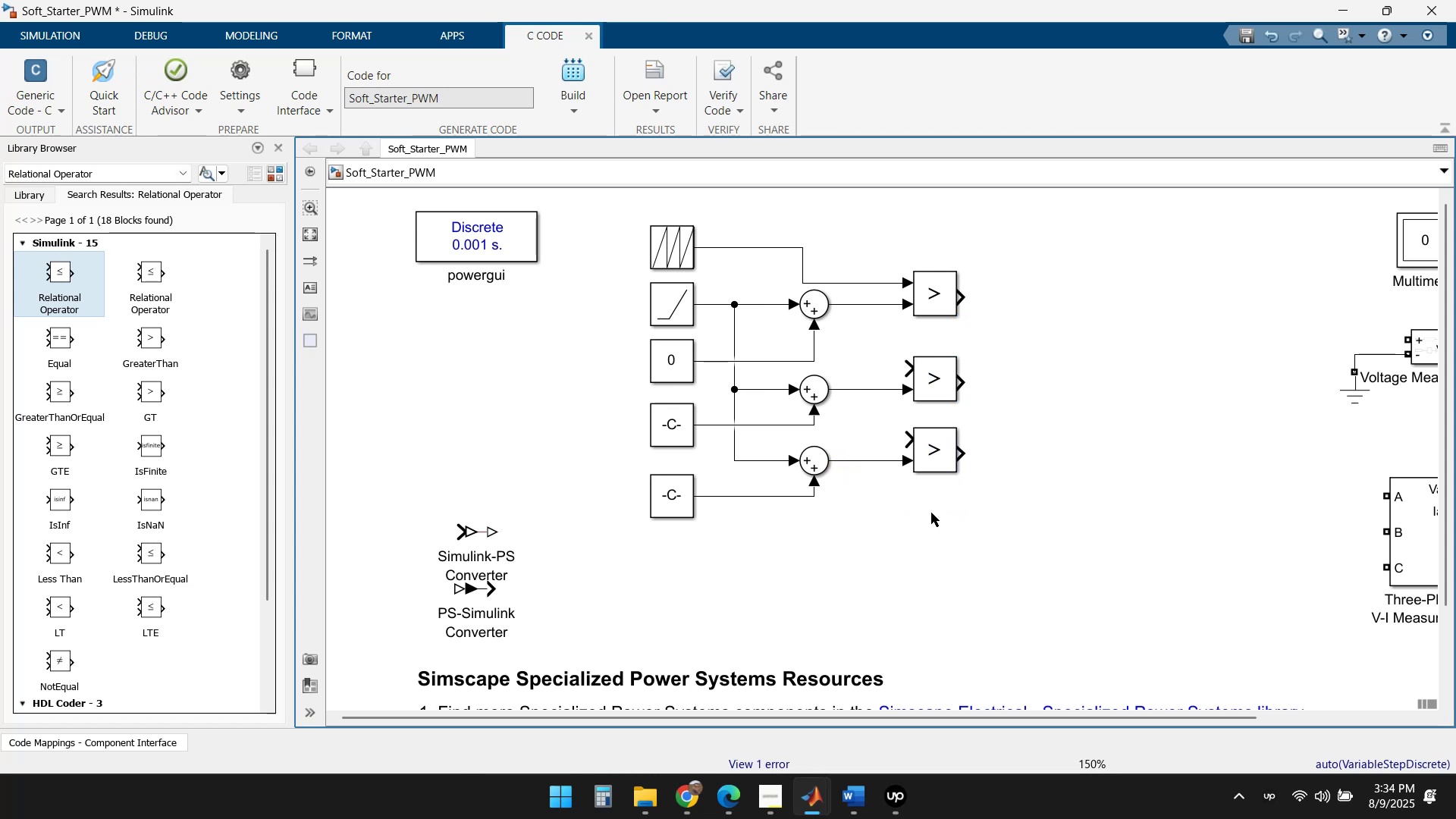 
left_click([933, 516])
 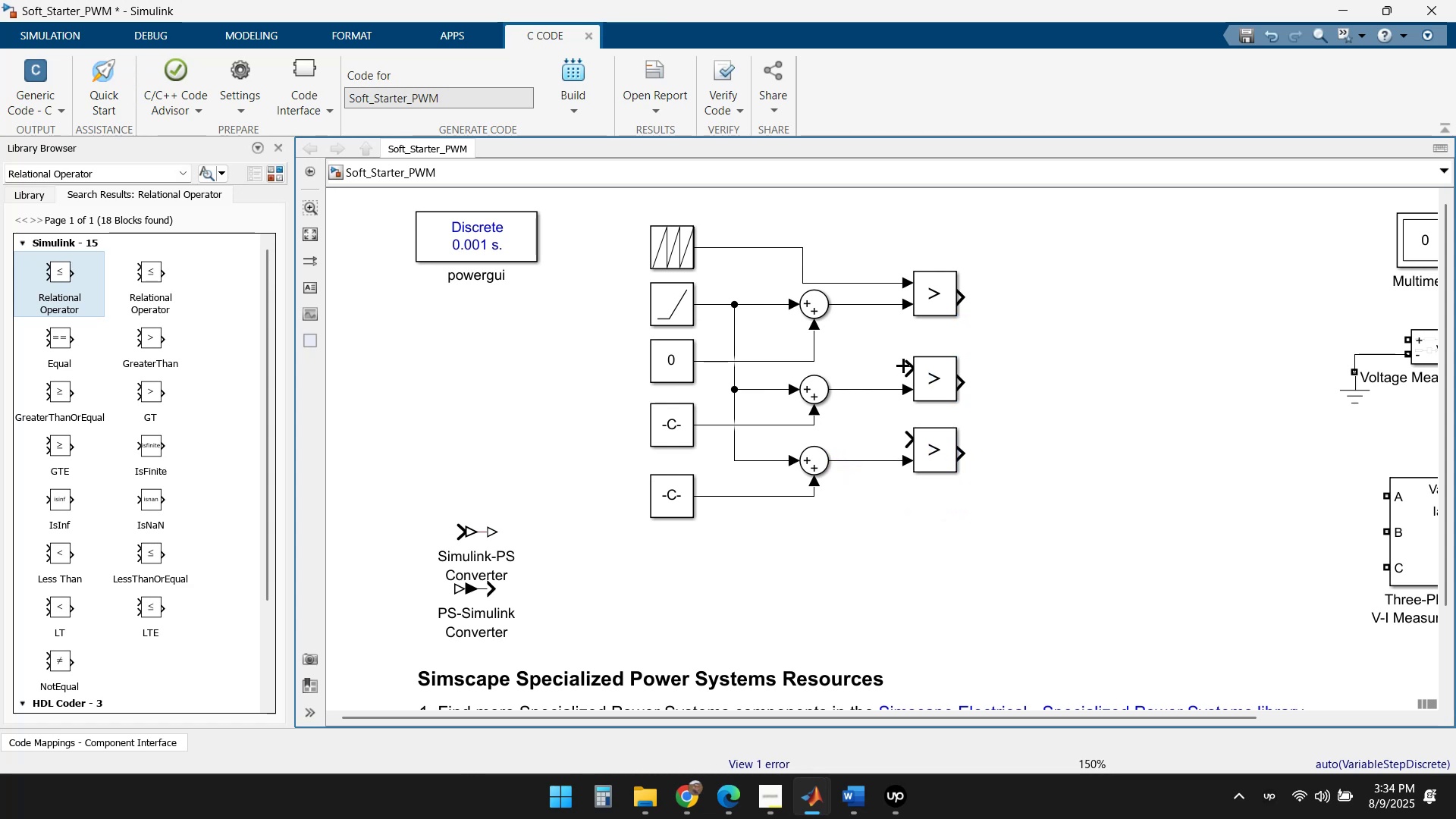 
left_click_drag(start_coordinate=[912, 366], to_coordinate=[853, 284])
 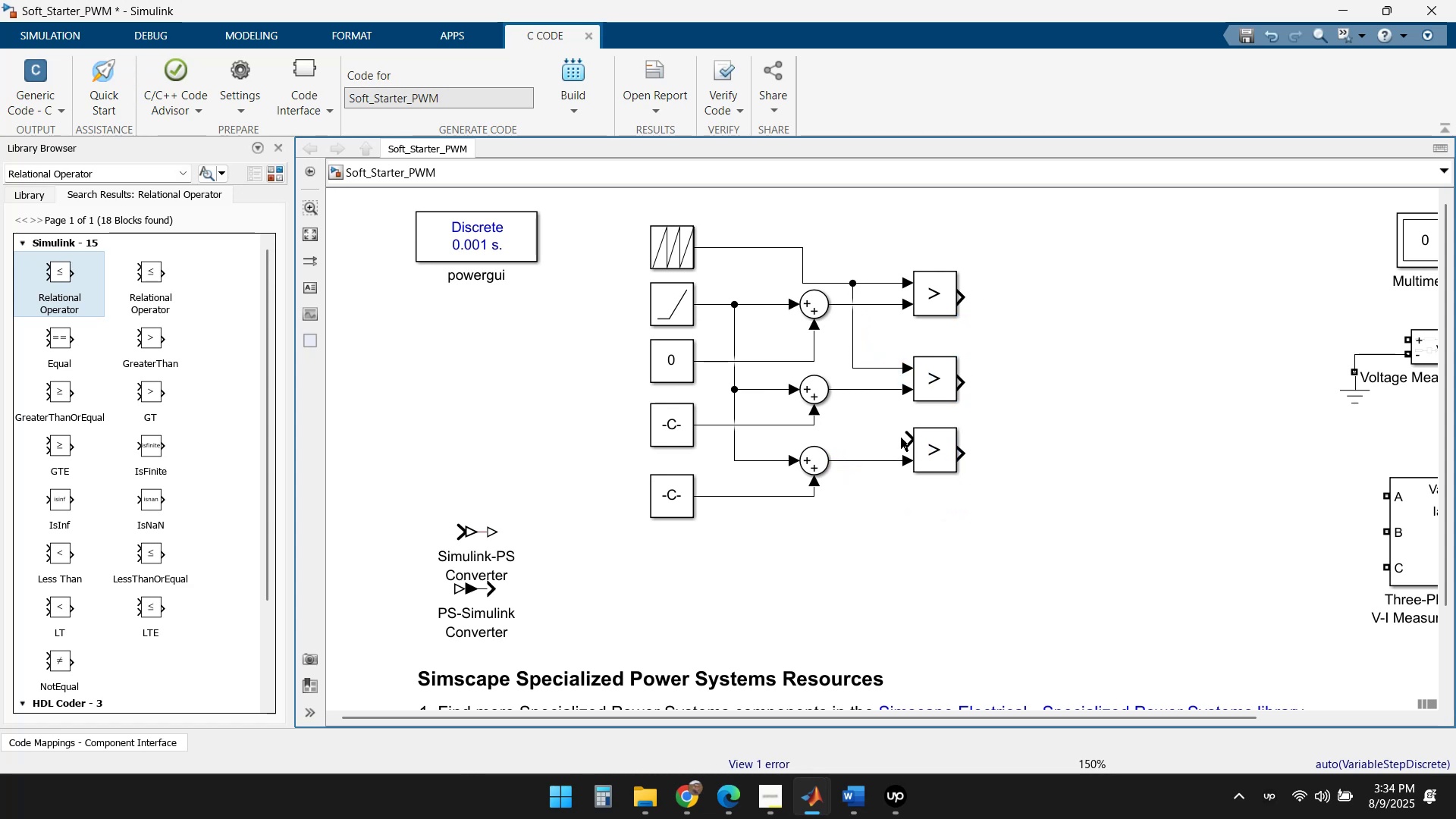 
left_click_drag(start_coordinate=[912, 437], to_coordinate=[852, 369])
 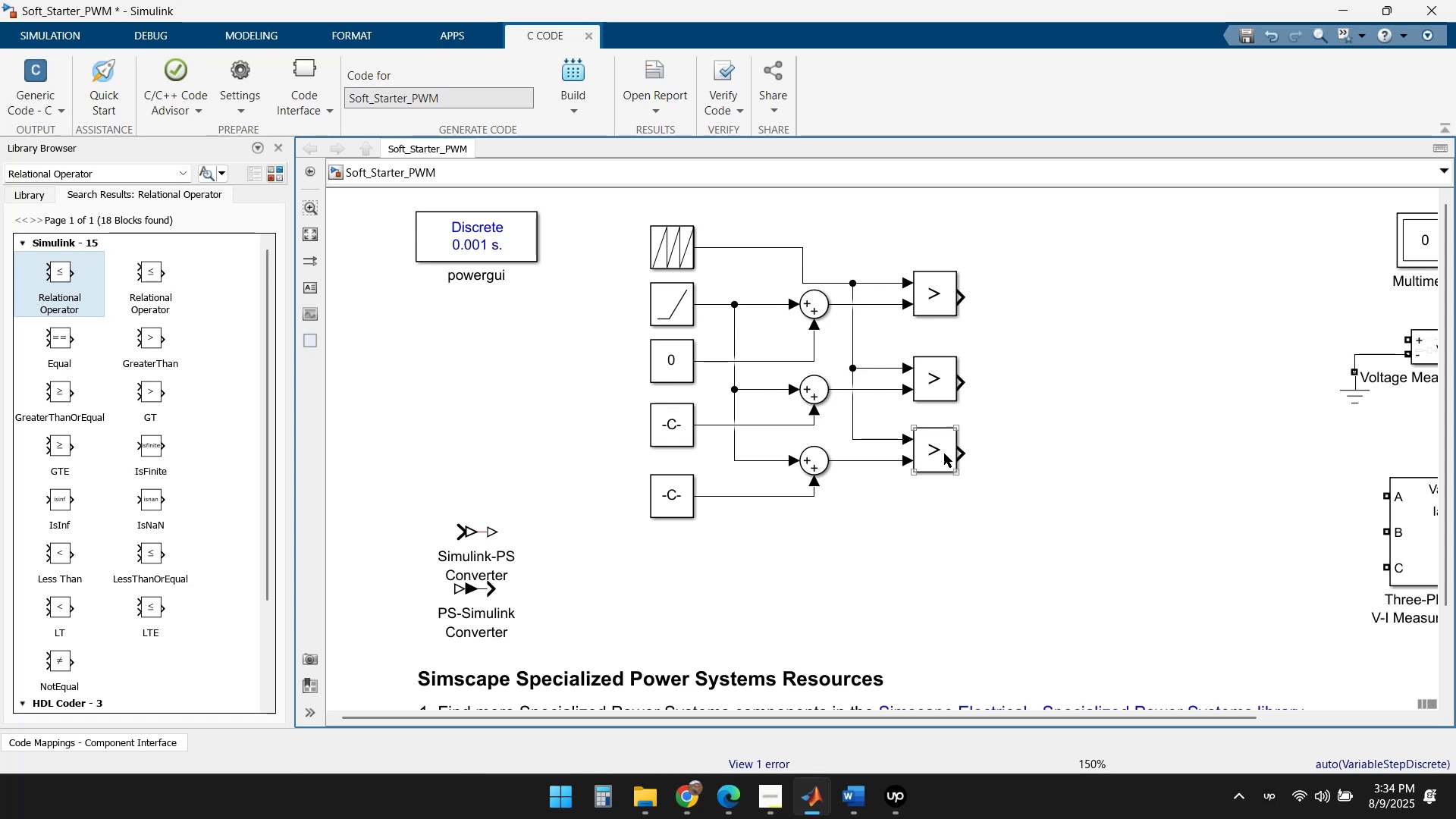 
left_click([1051, 453])
 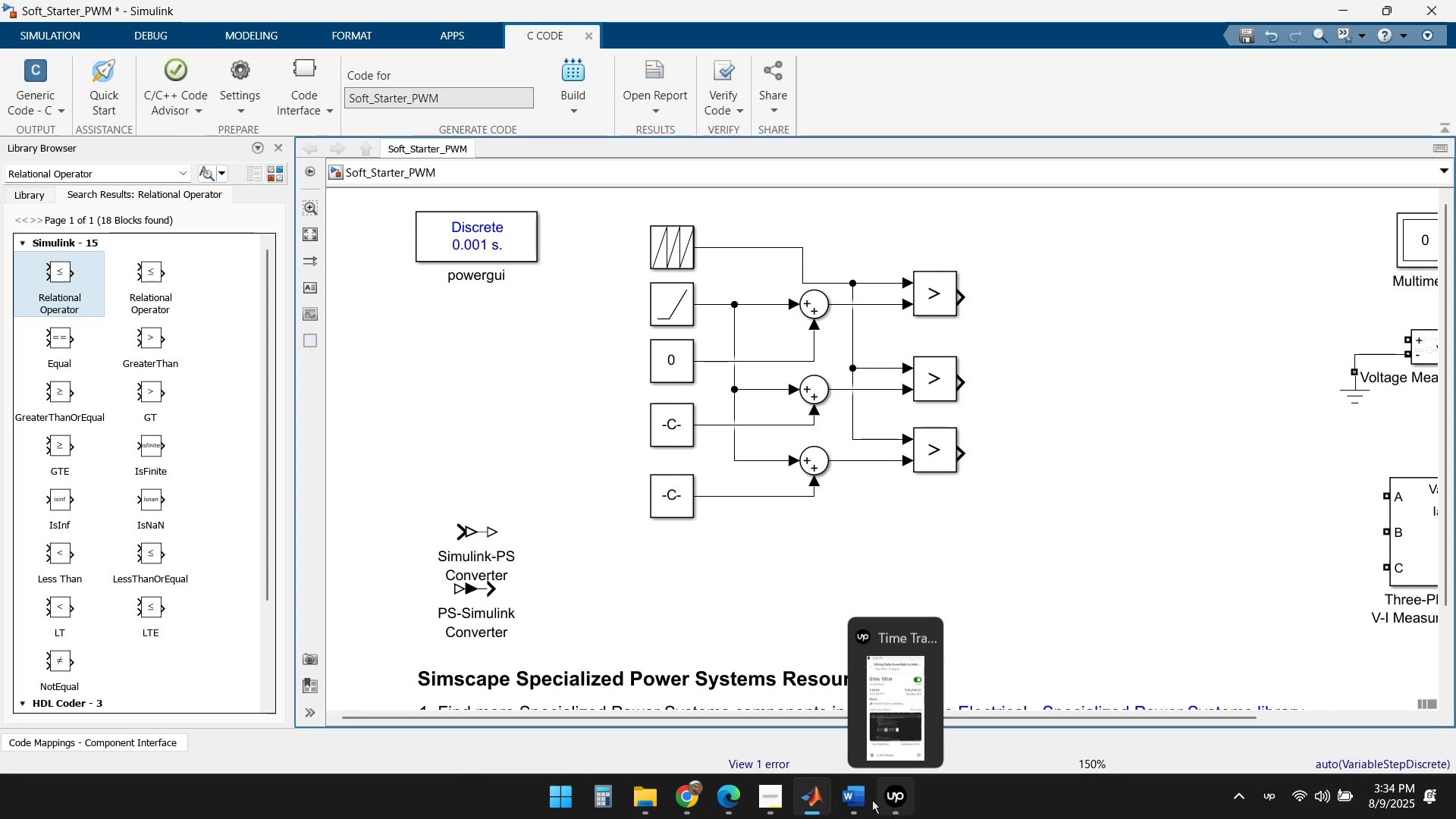 
left_click([682, 802])
 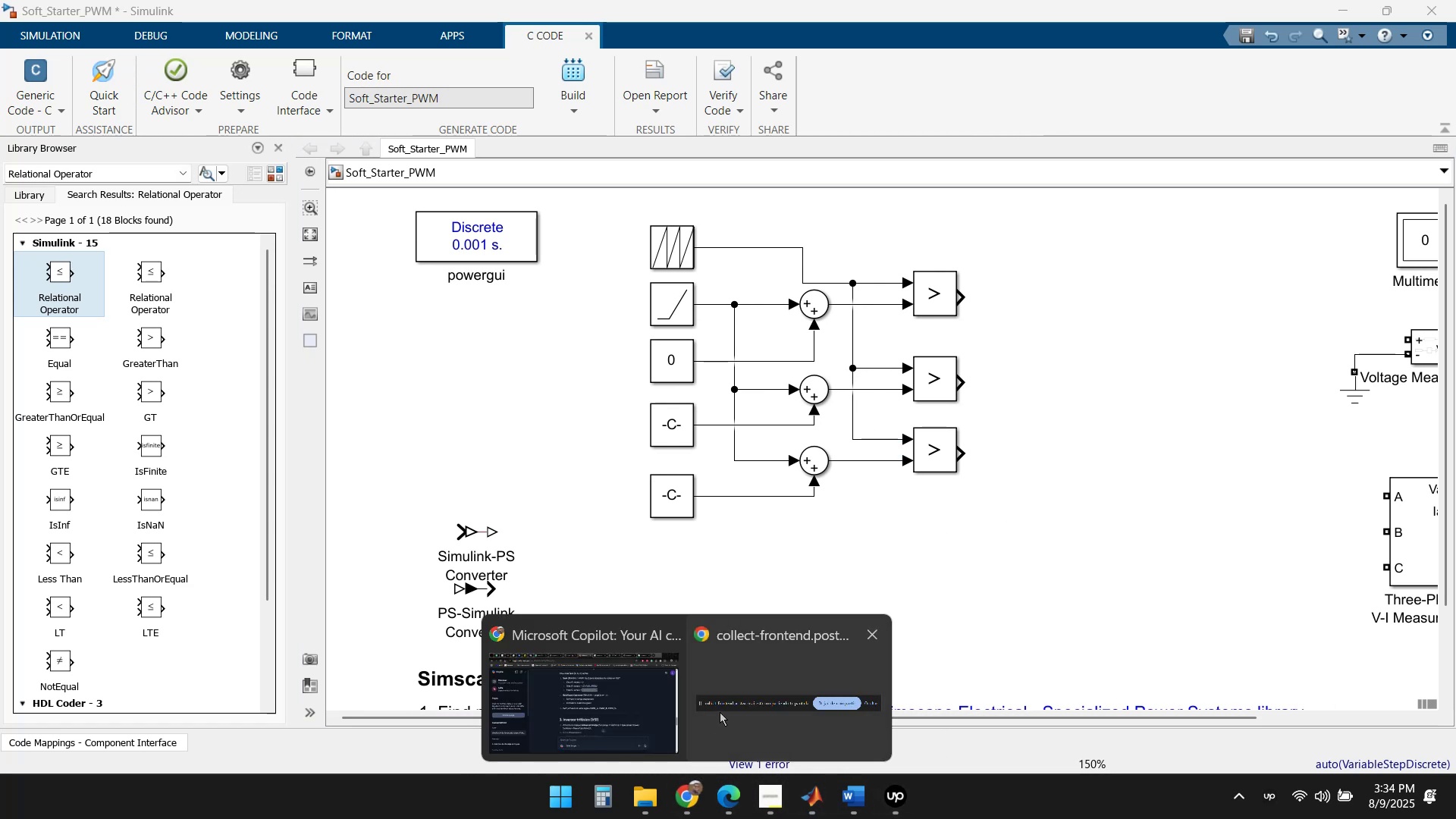 
left_click([578, 706])
 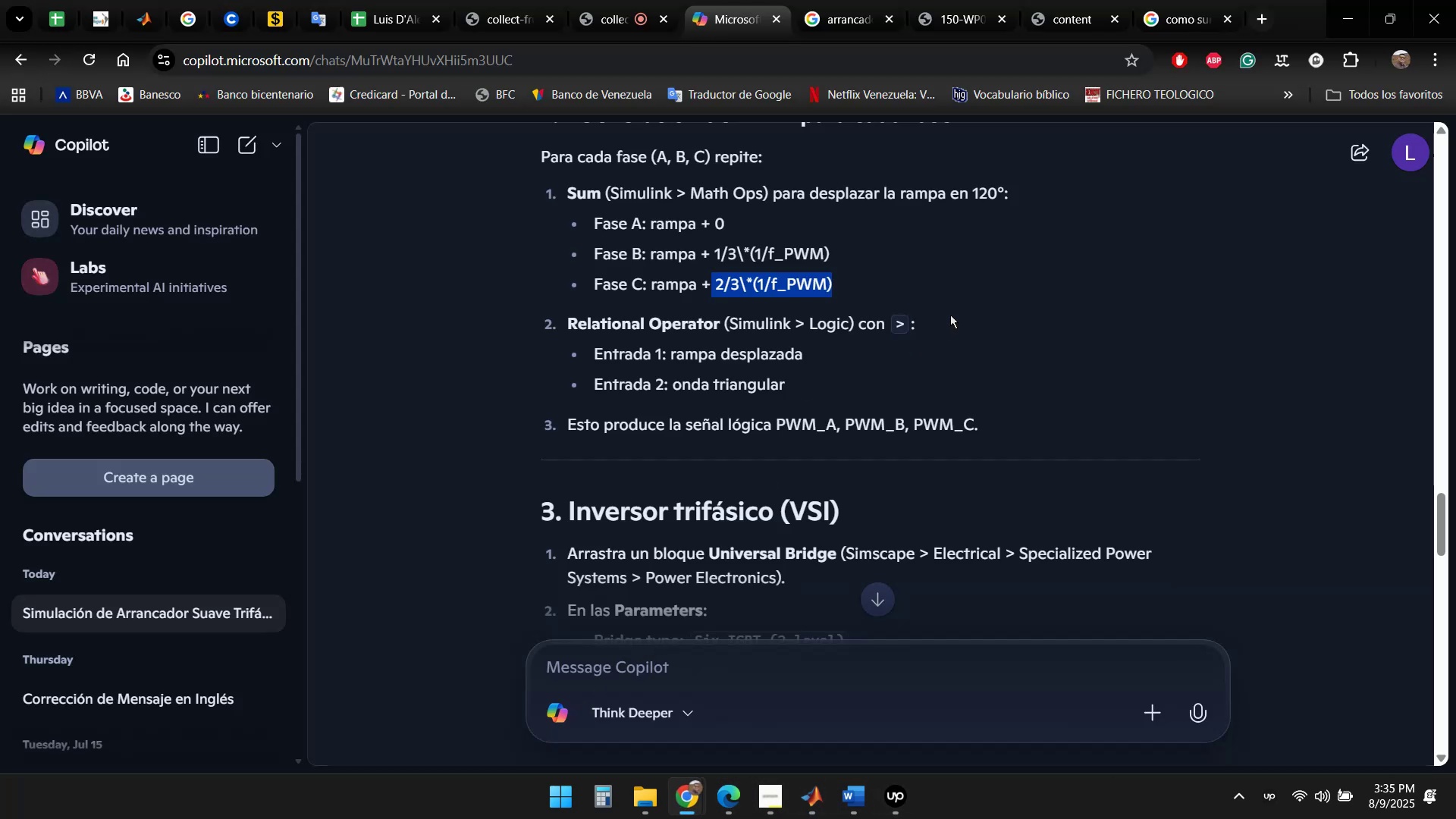 
left_click([879, 363])
 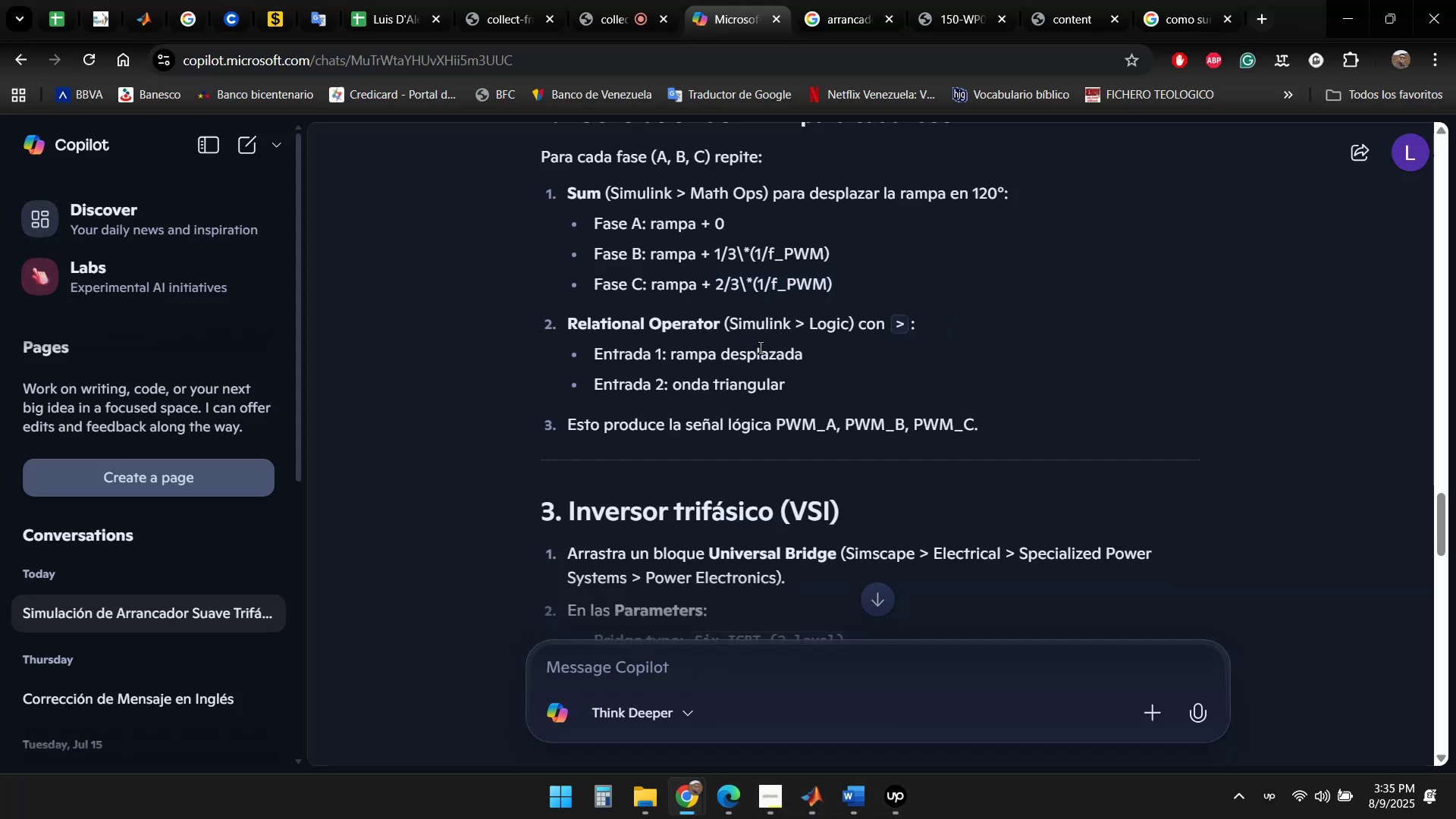 
scroll: coordinate [810, 316], scroll_direction: down, amount: 3.0
 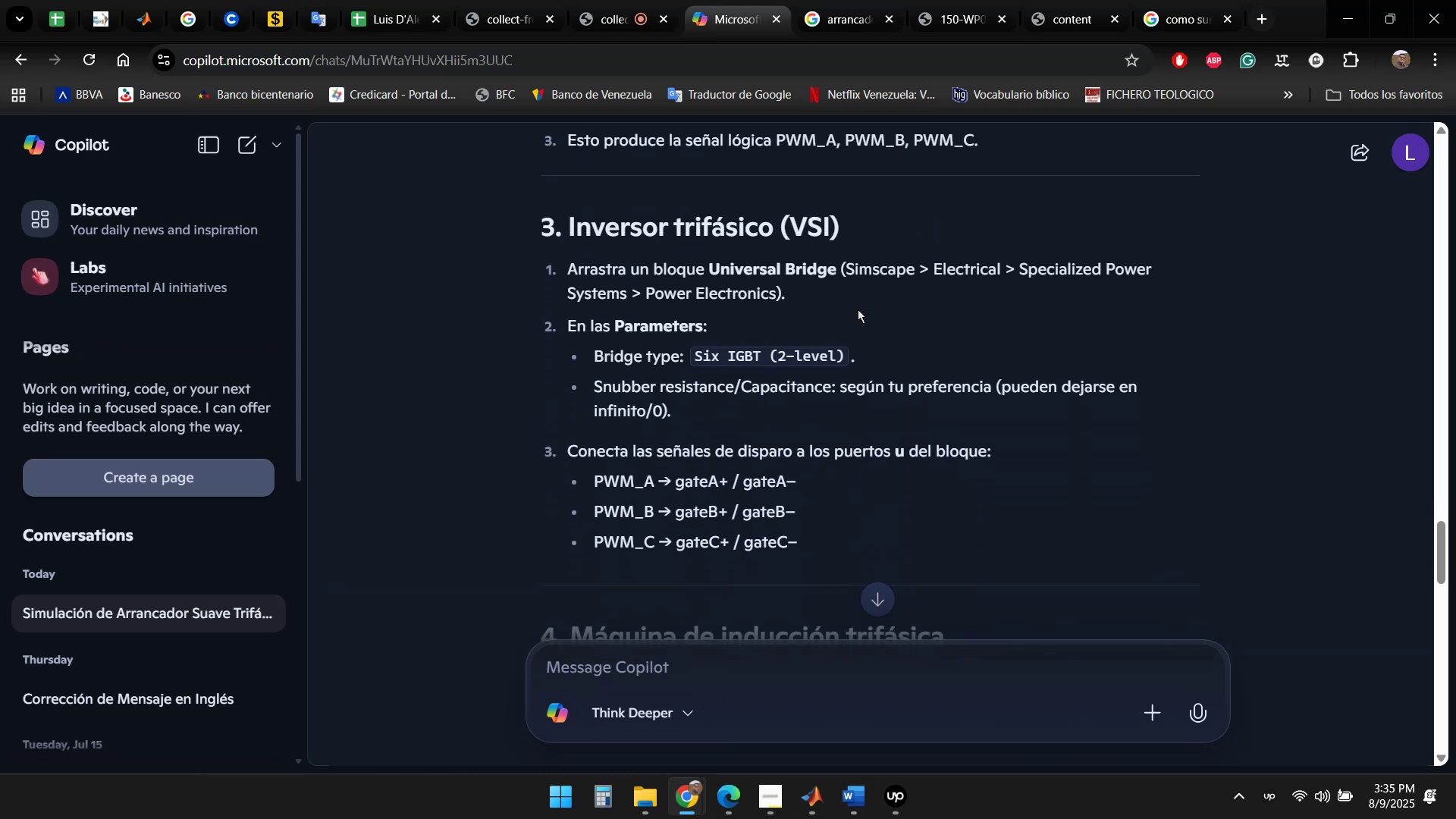 
wait(11.19)
 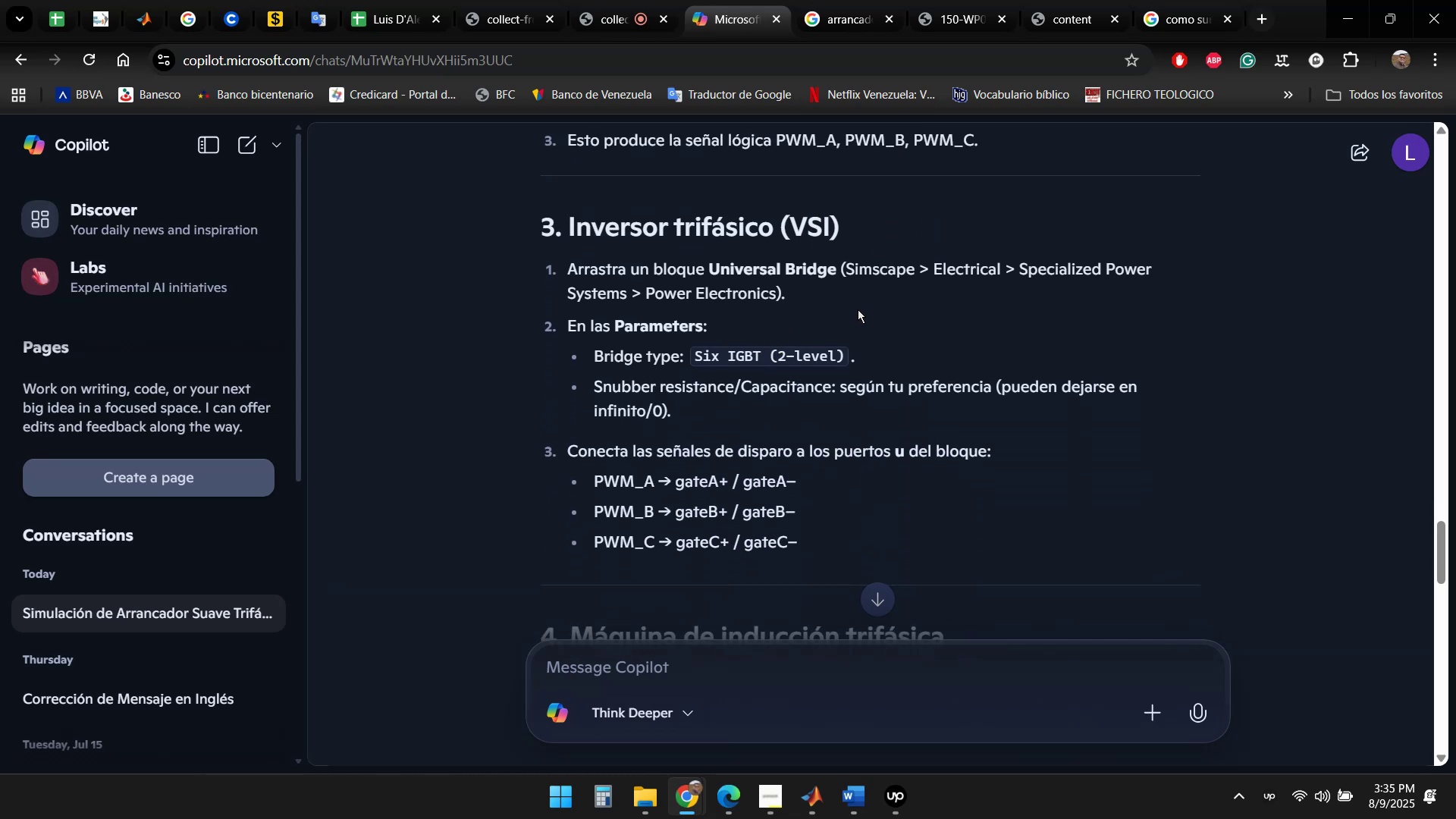 
double_click([897, 705])
 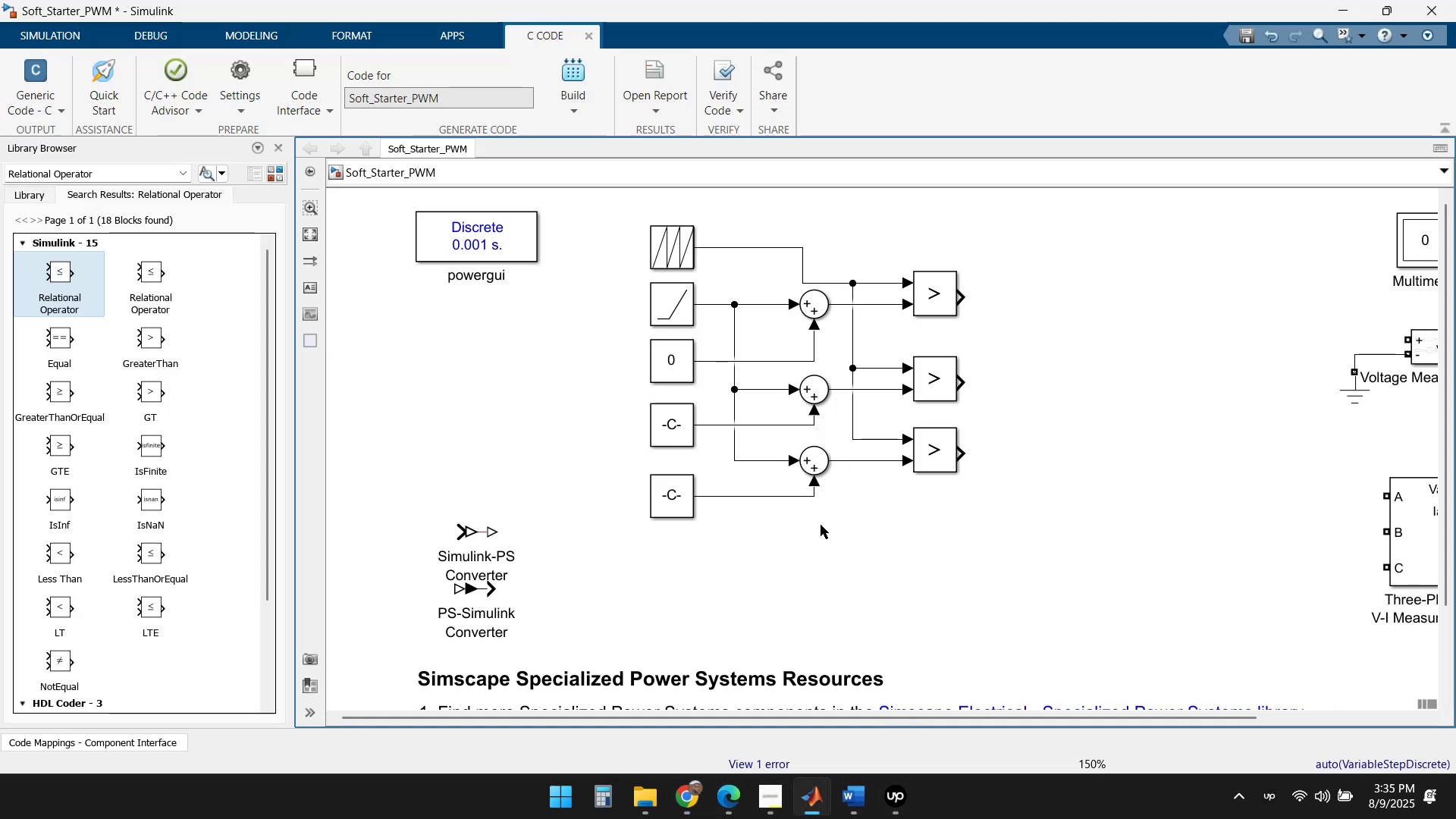 
wait(8.03)
 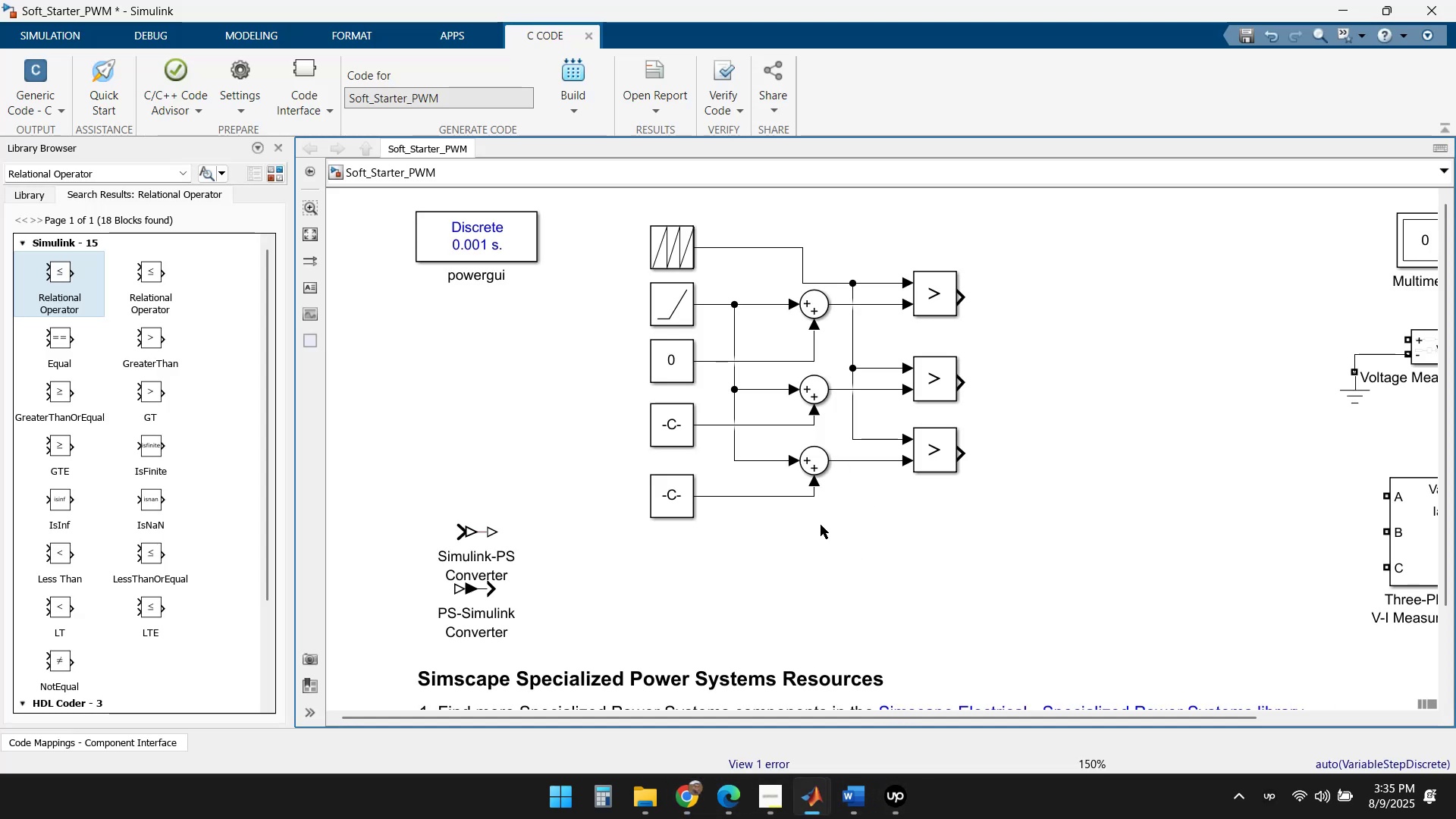 
left_click([118, 169])
 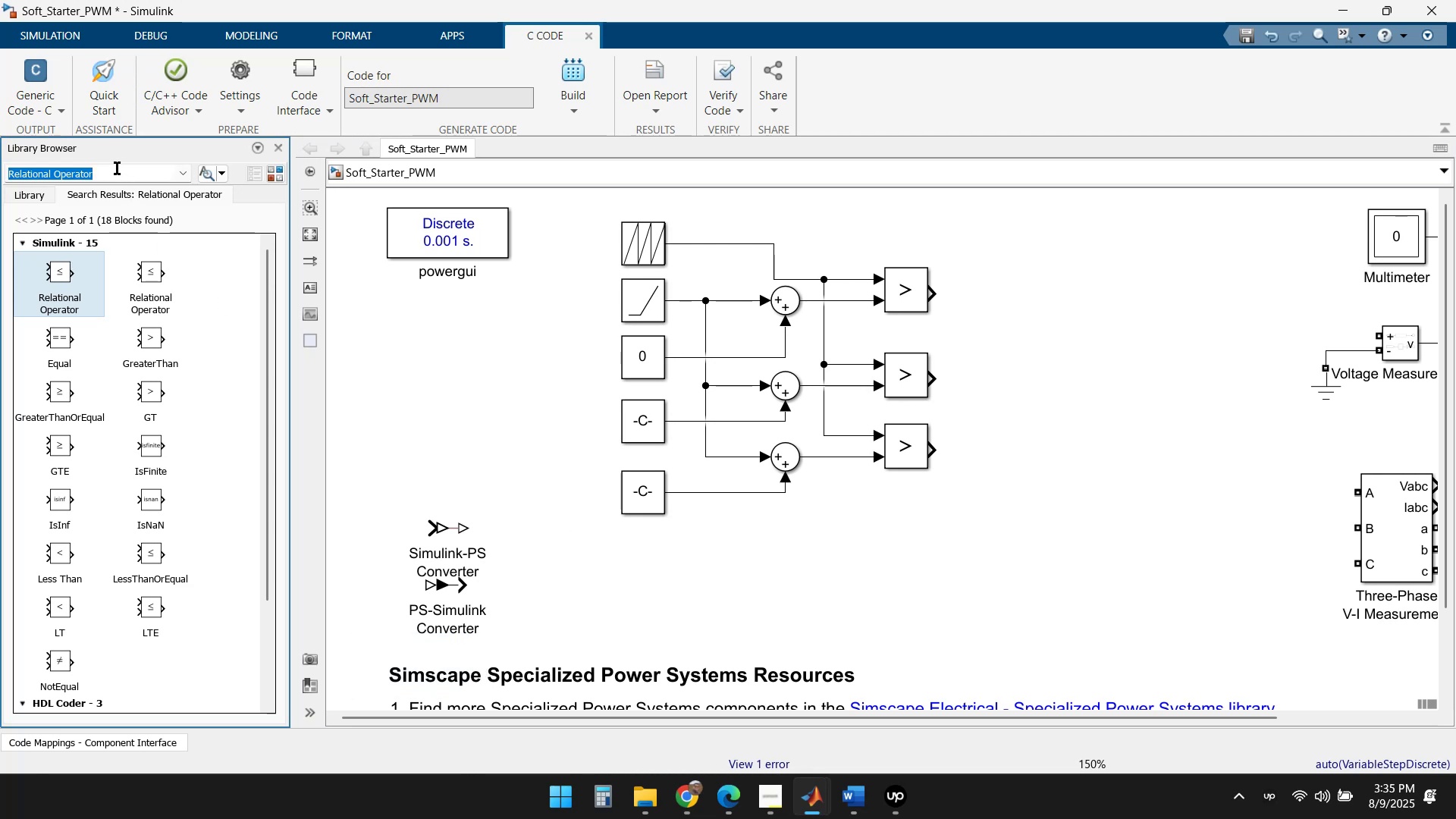 
type(Universal bridge)
 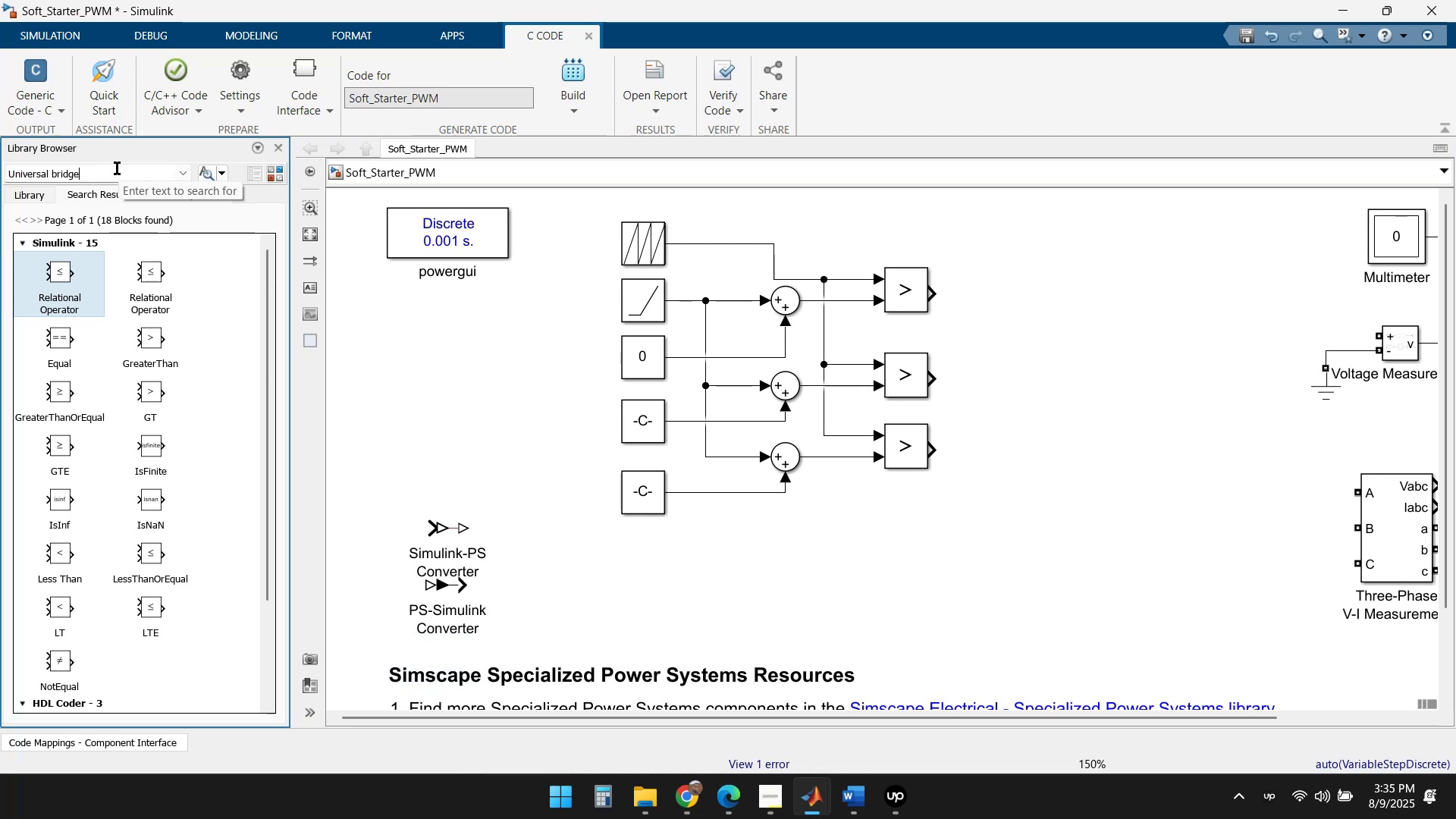 
key(Enter)
 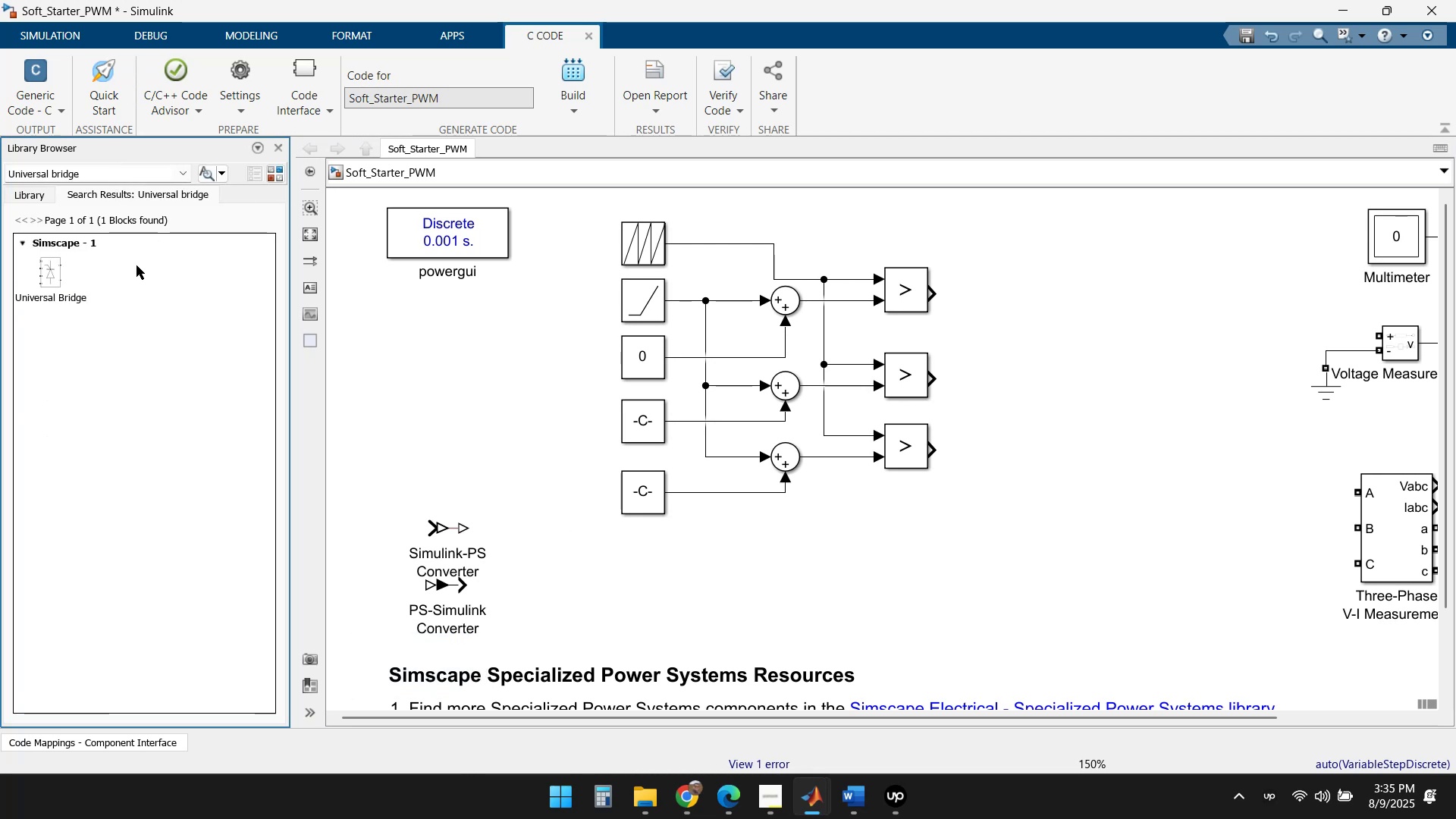 
mouse_move([40, 265])
 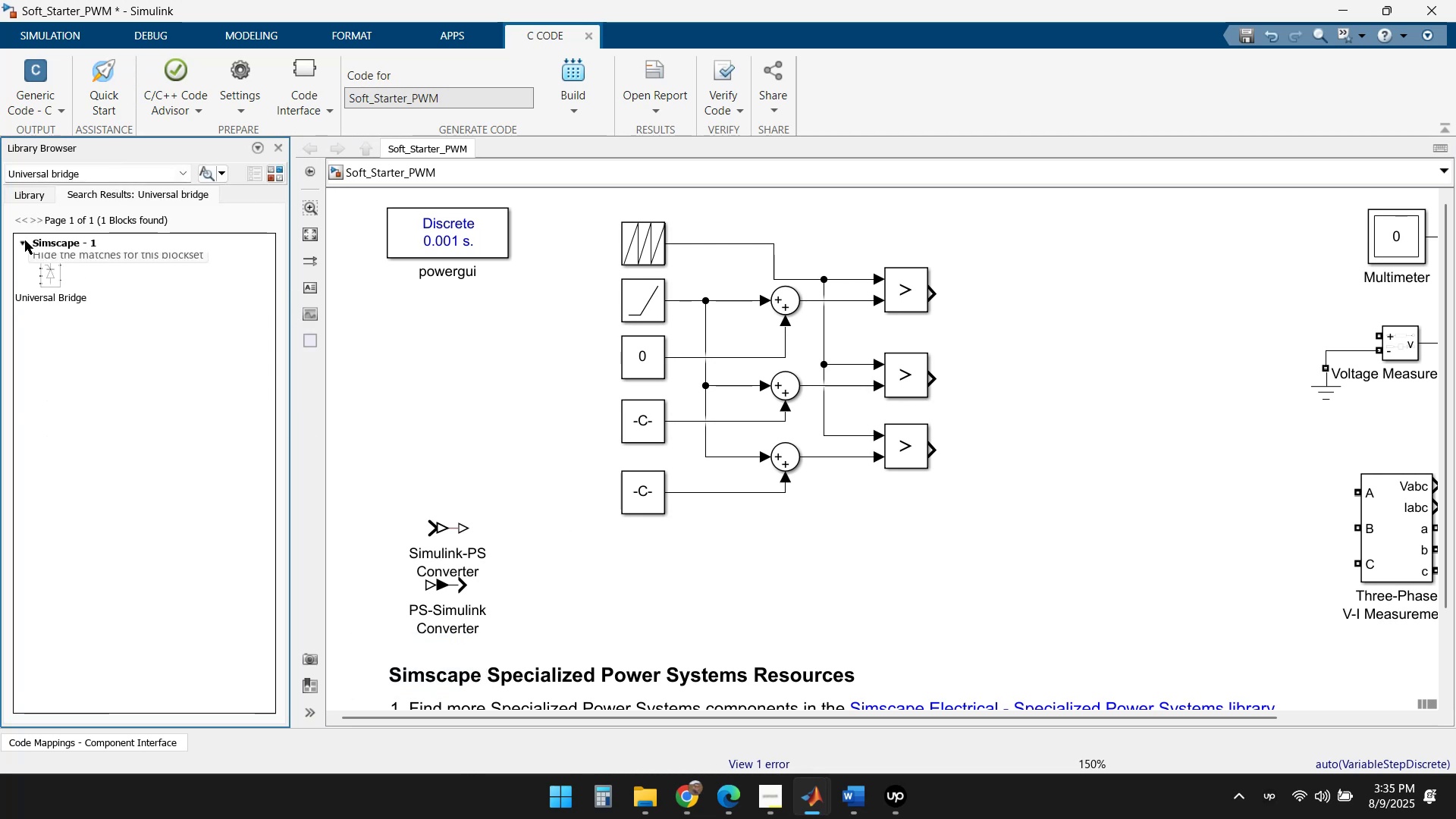 
left_click([23, 240])
 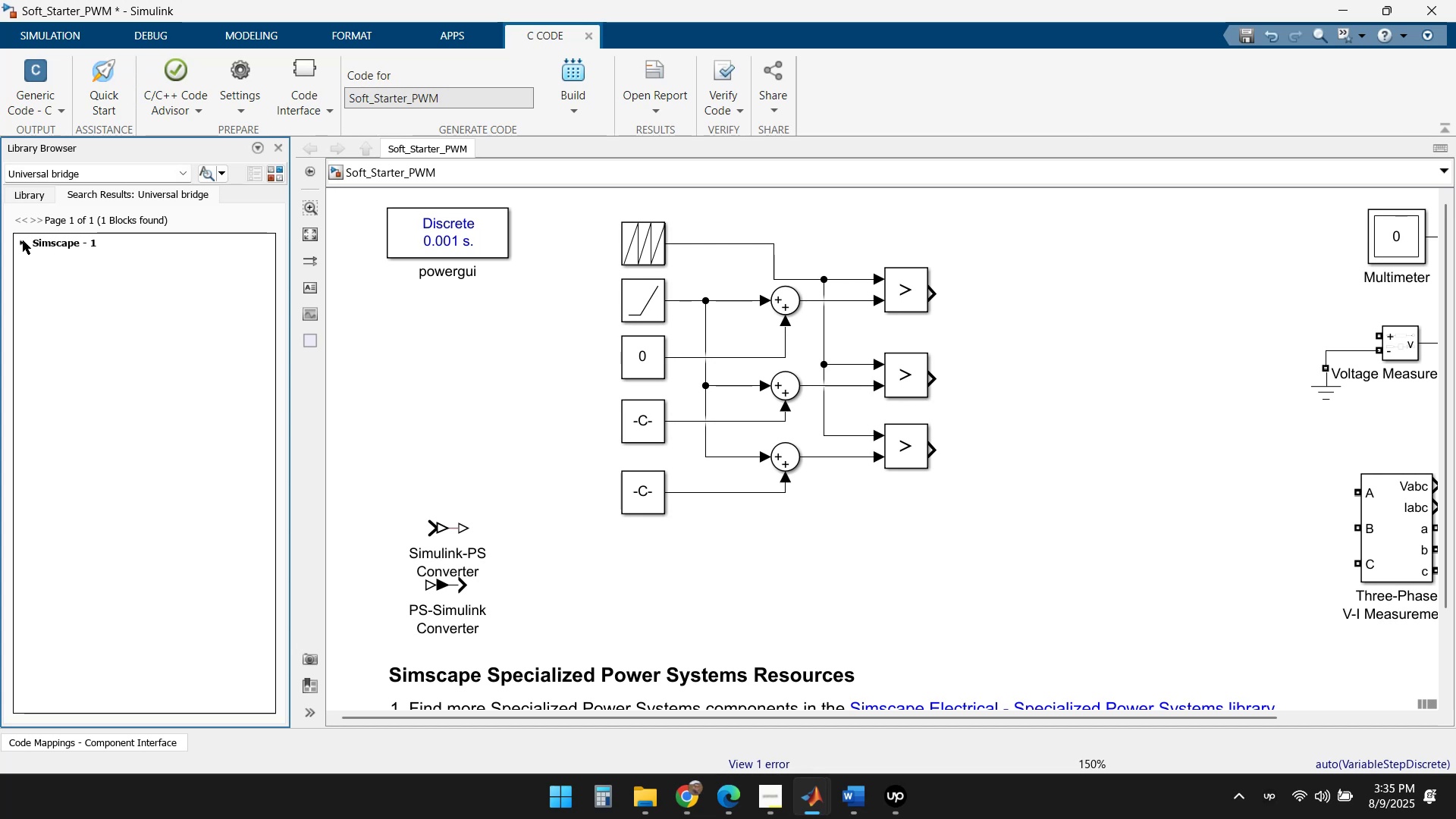 
left_click([23, 240])
 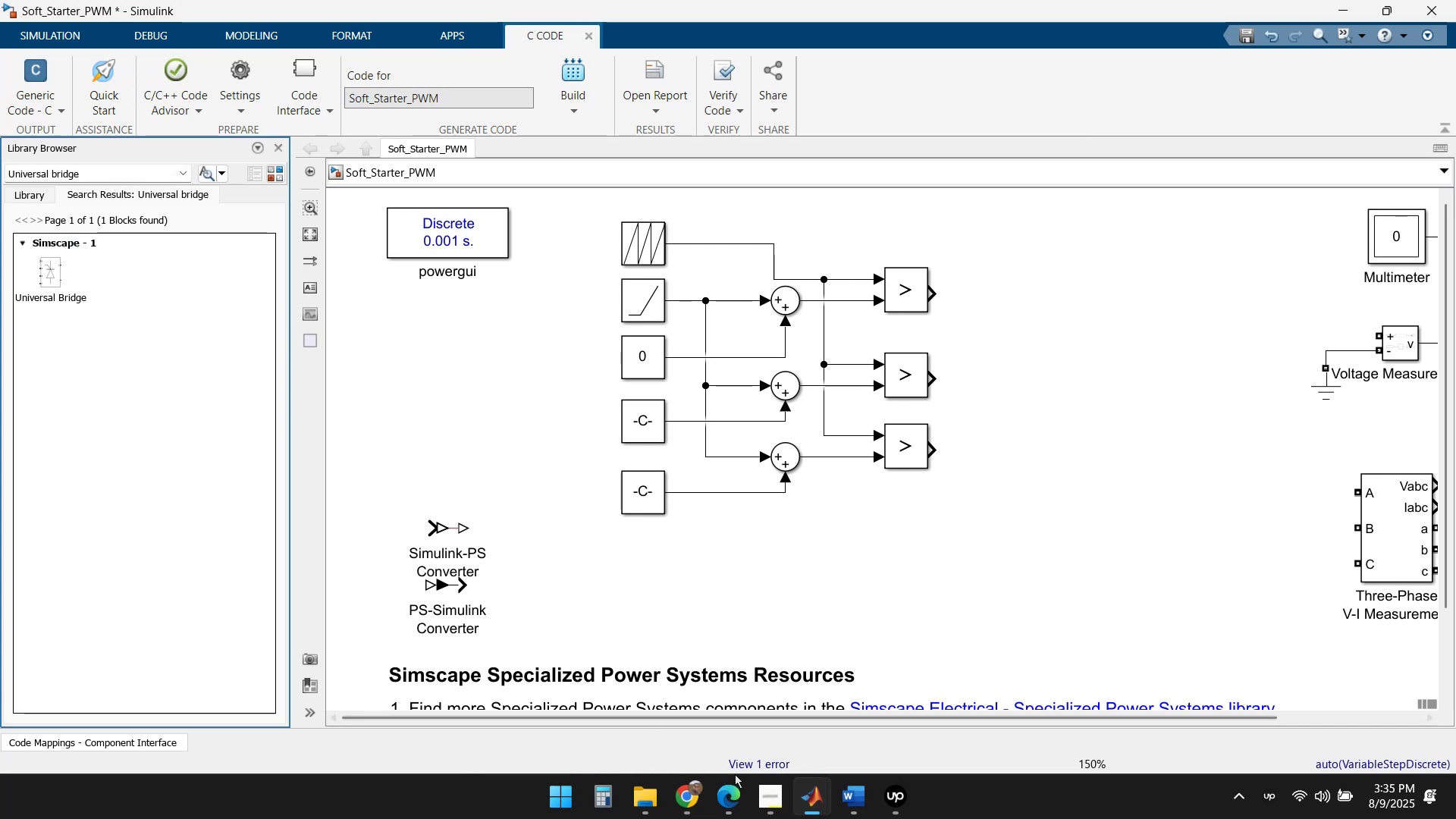 
left_click([683, 802])
 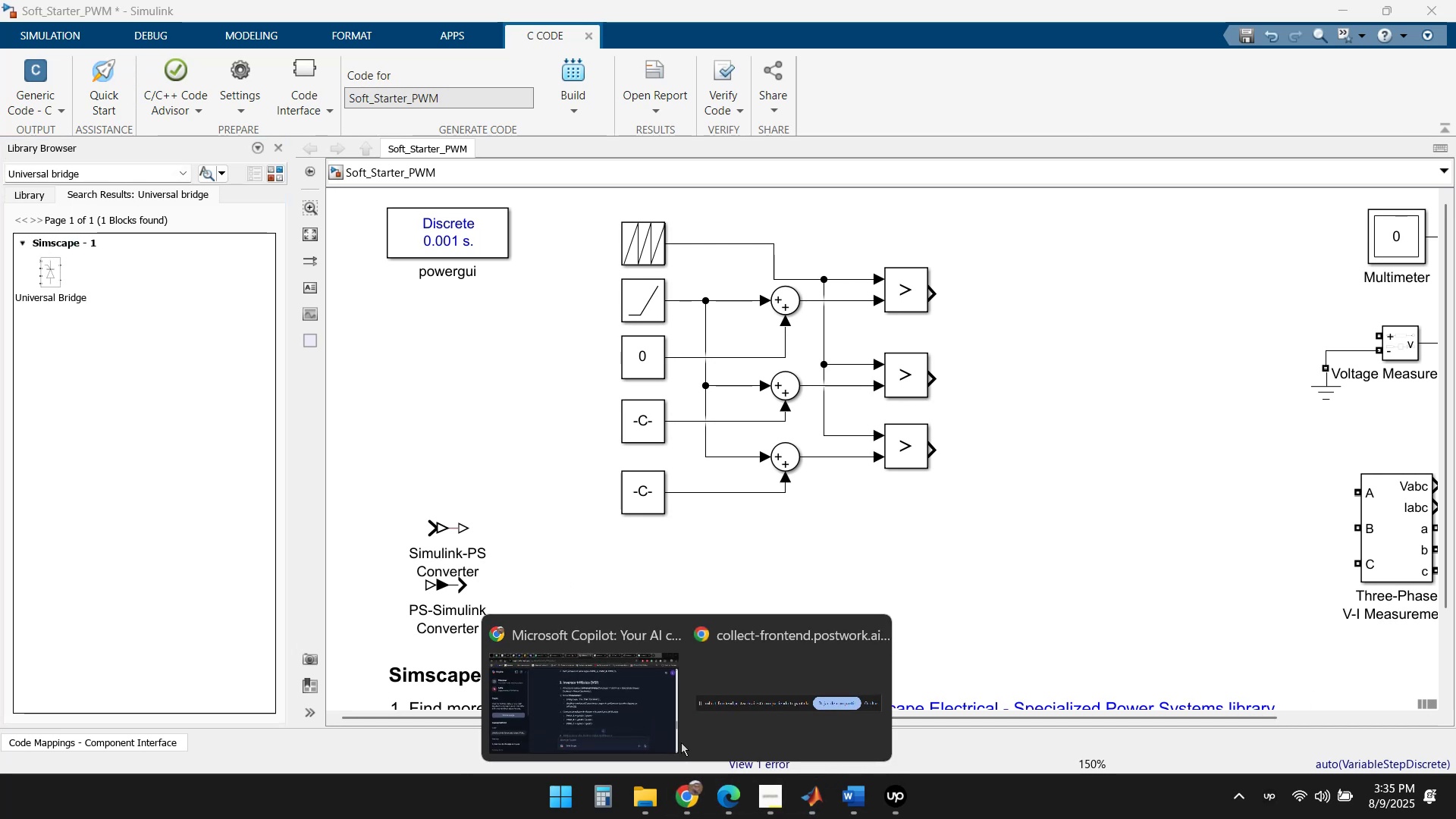 
left_click([571, 656])
 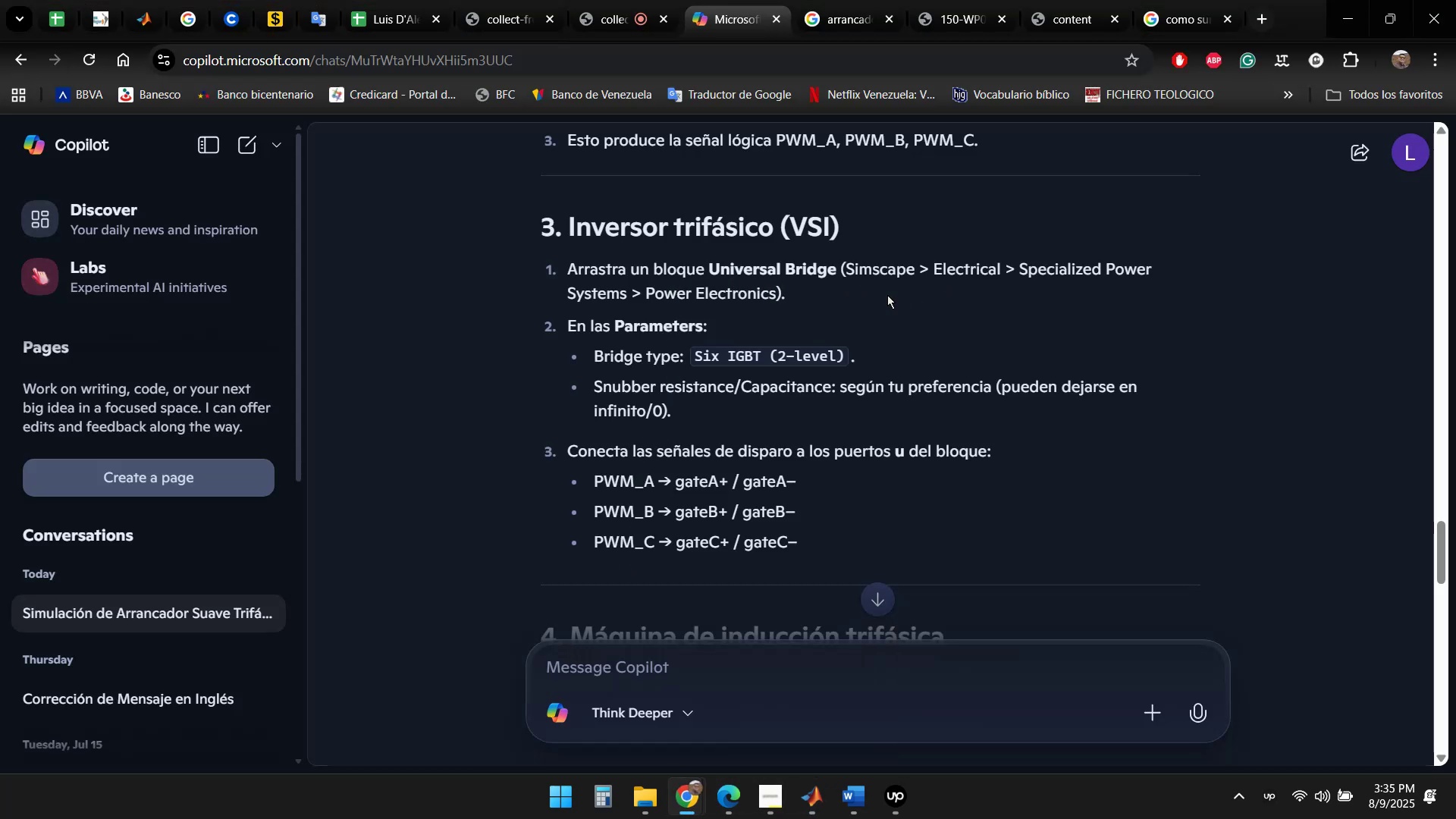 
wait(6.69)
 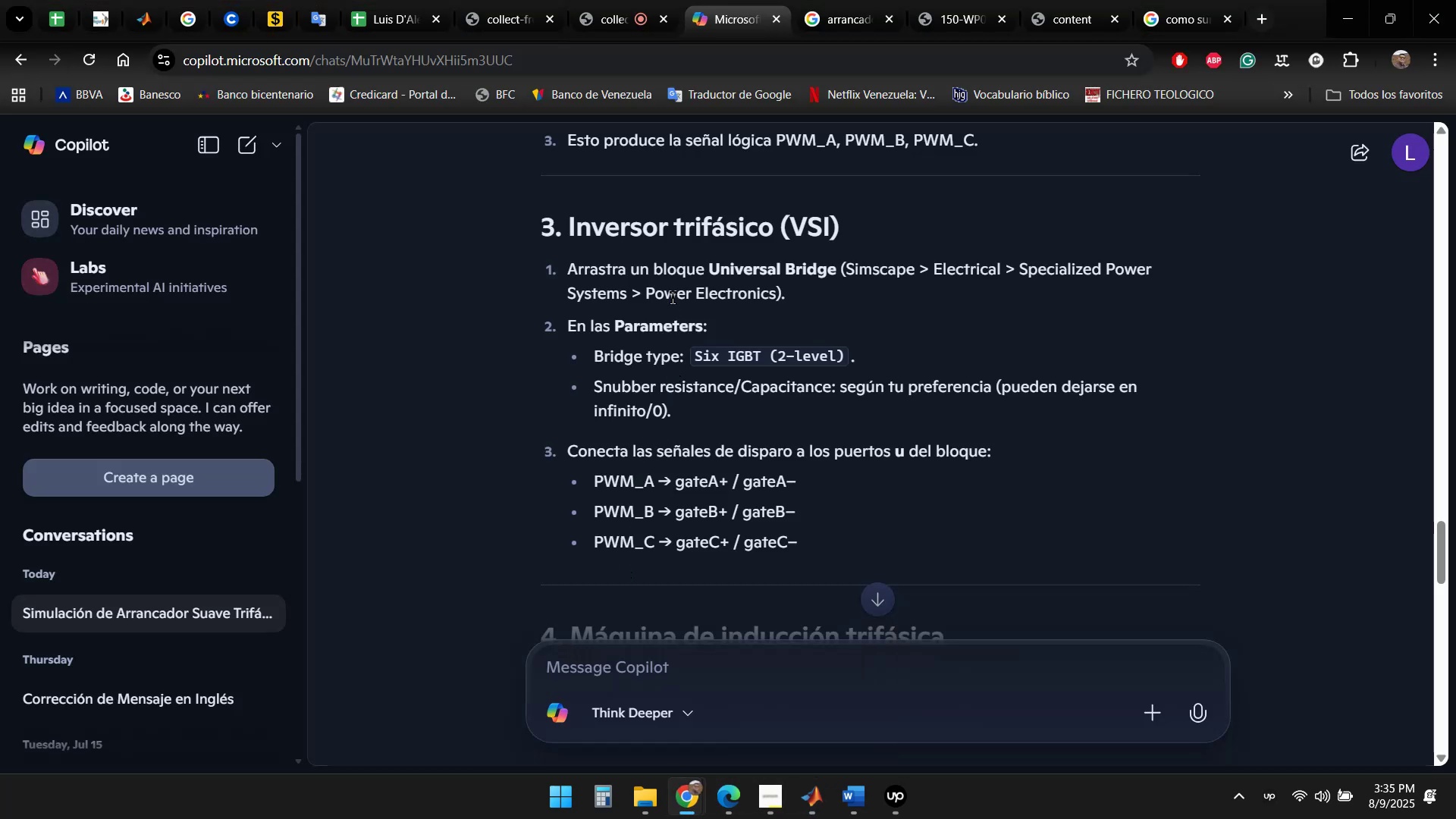 
mouse_move([723, 783])
 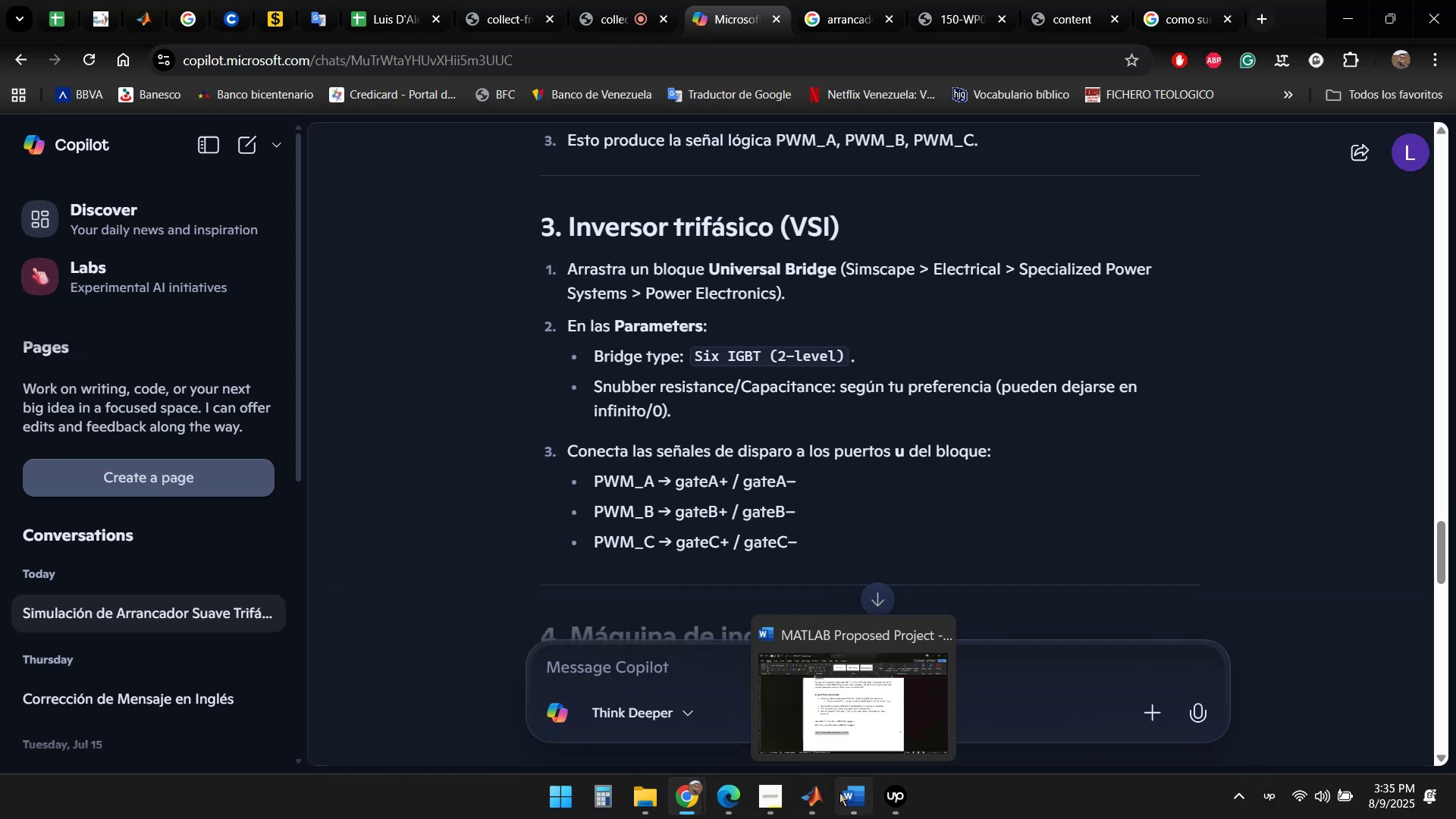 
left_click_drag(start_coordinate=[790, 788], to_coordinate=[786, 788])
 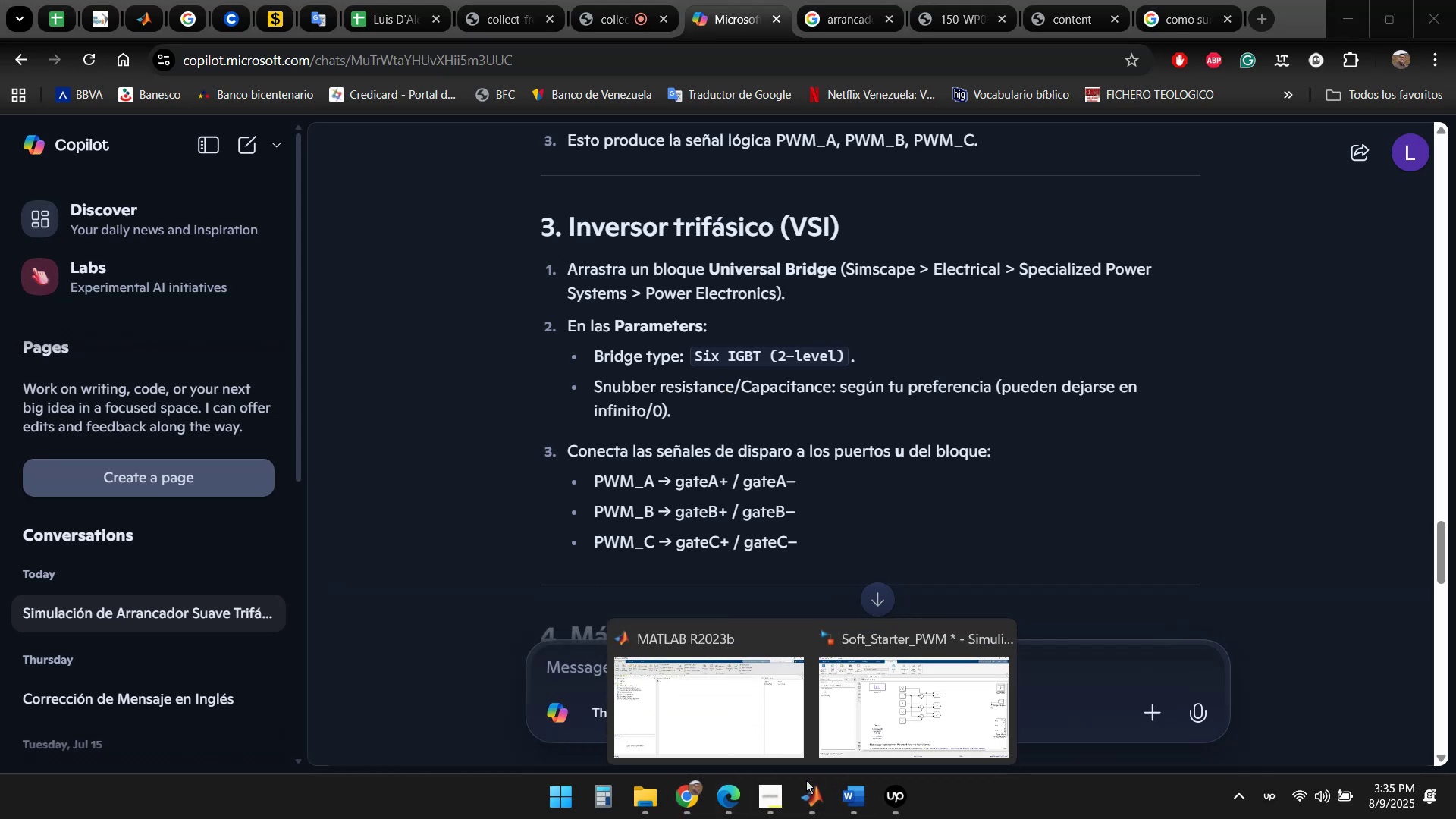 
left_click([893, 714])
 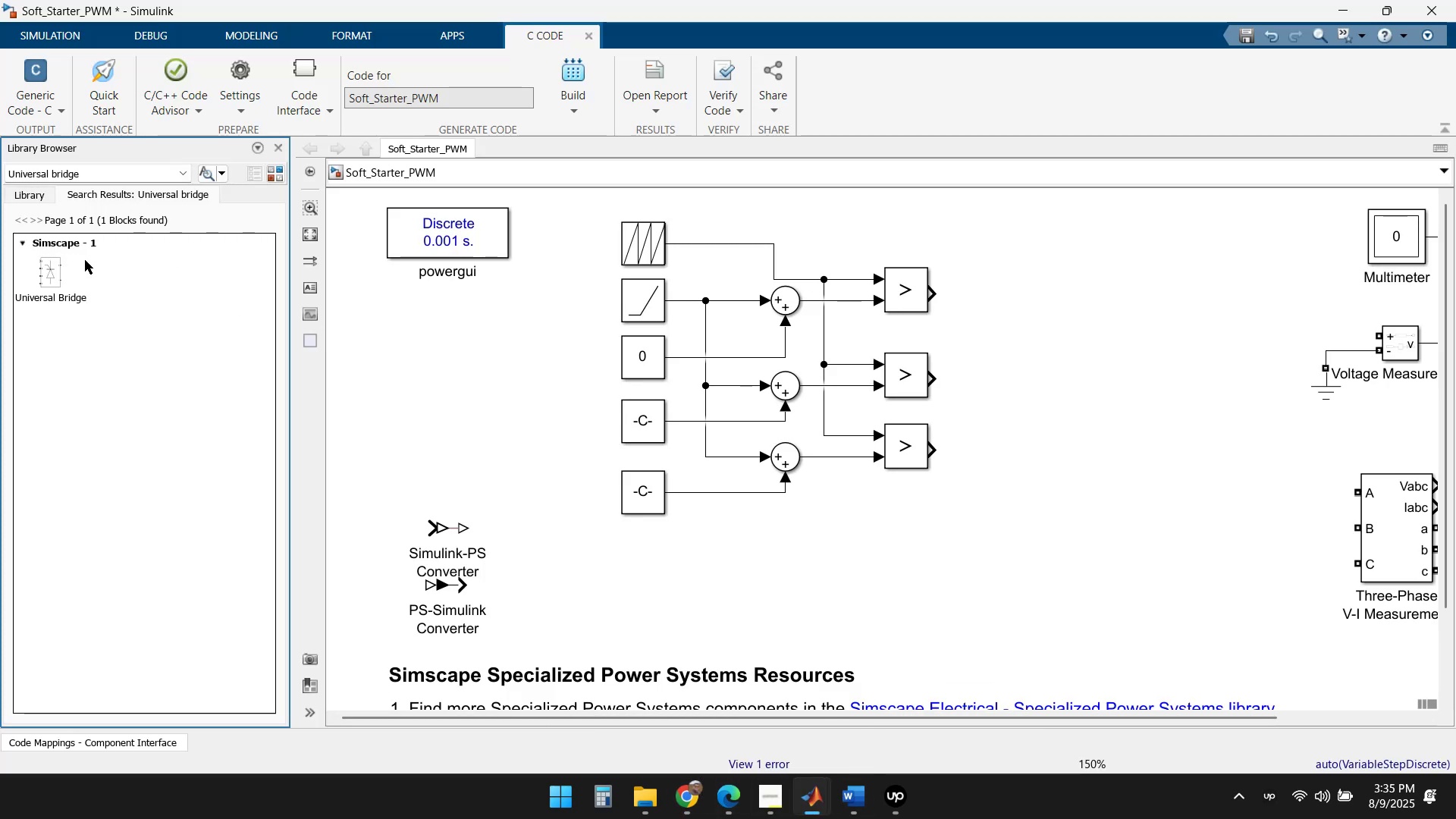 
left_click([93, 173])
 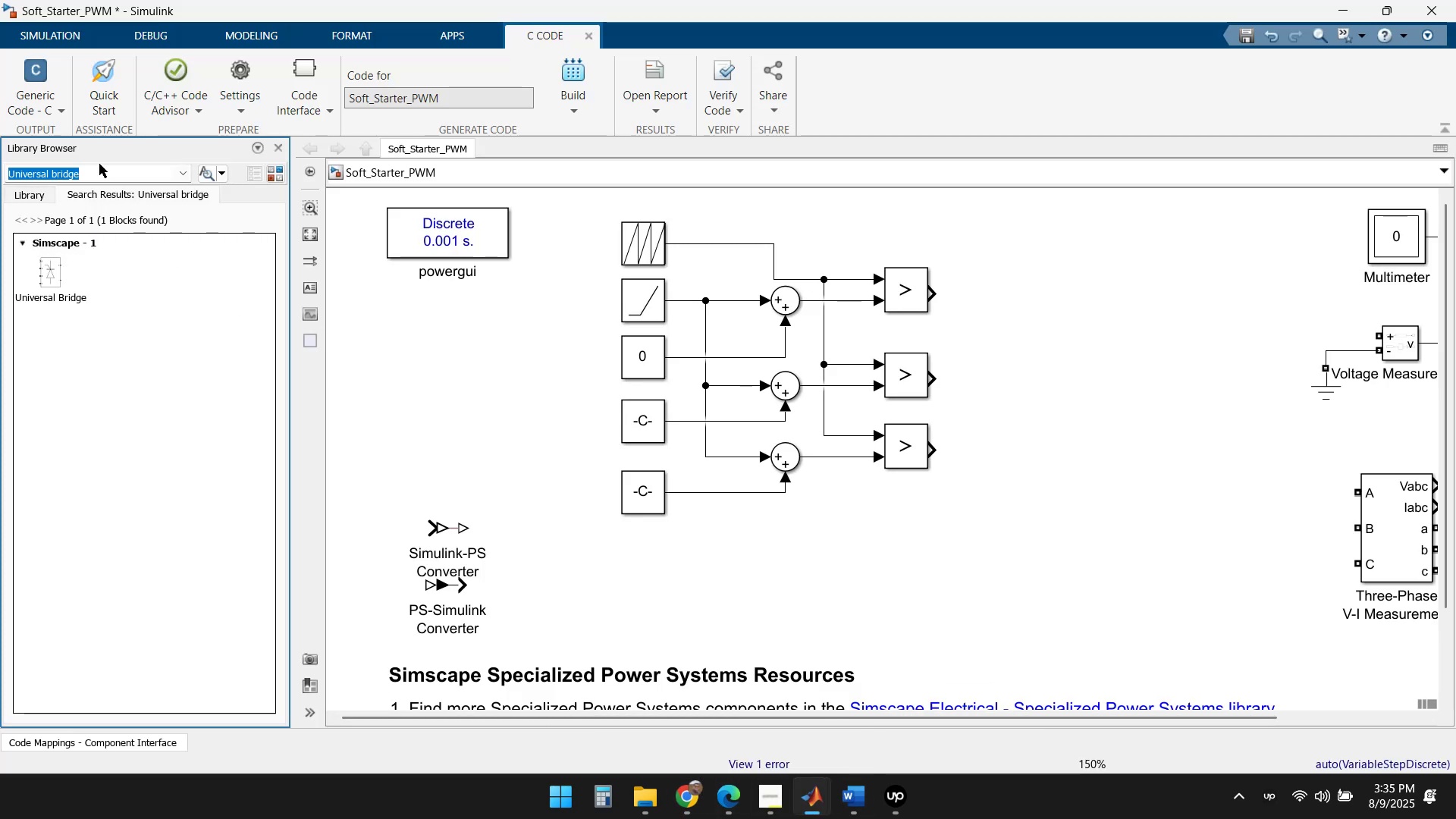 
key(Delete)
 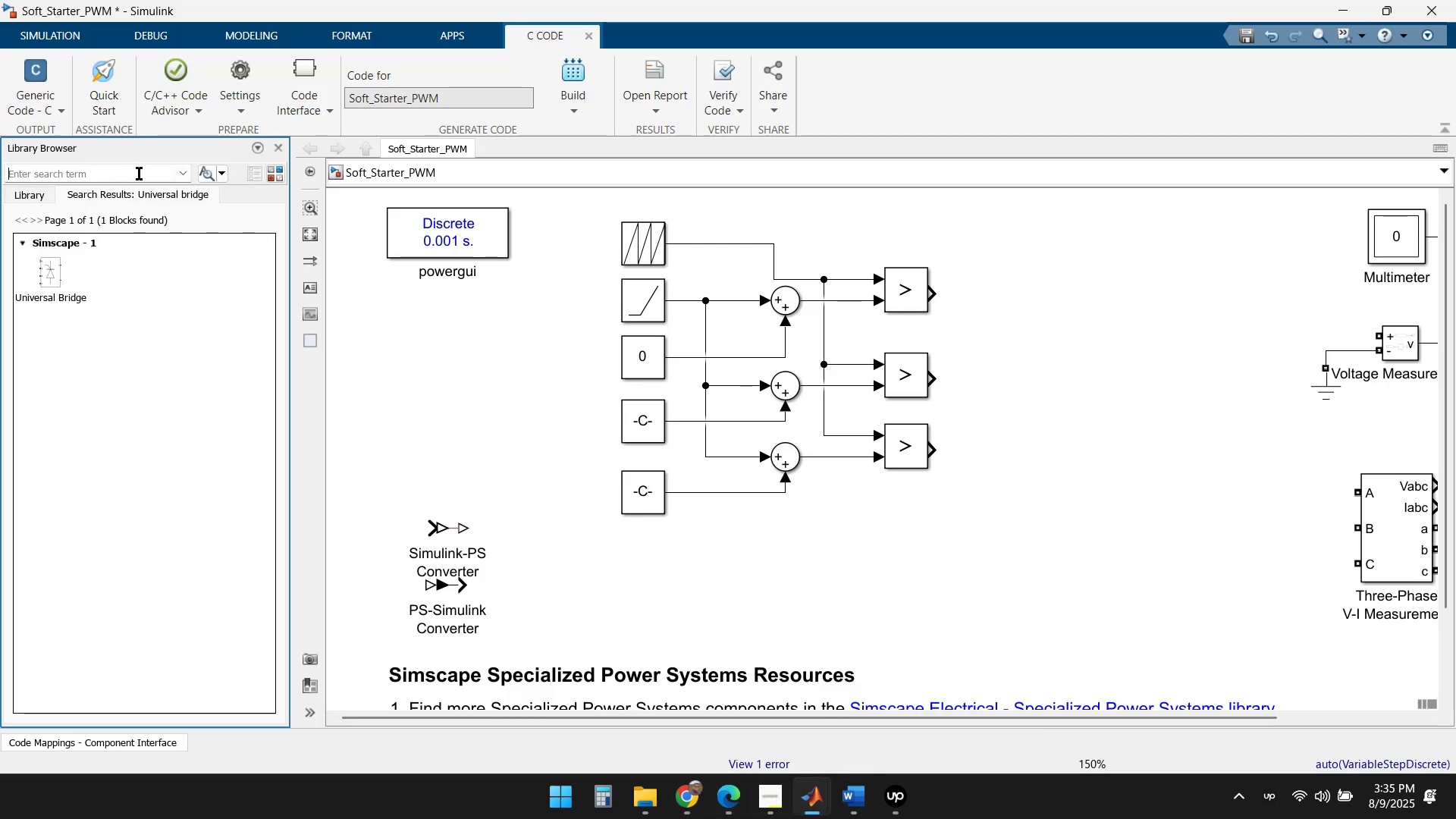 
key(Enter)
 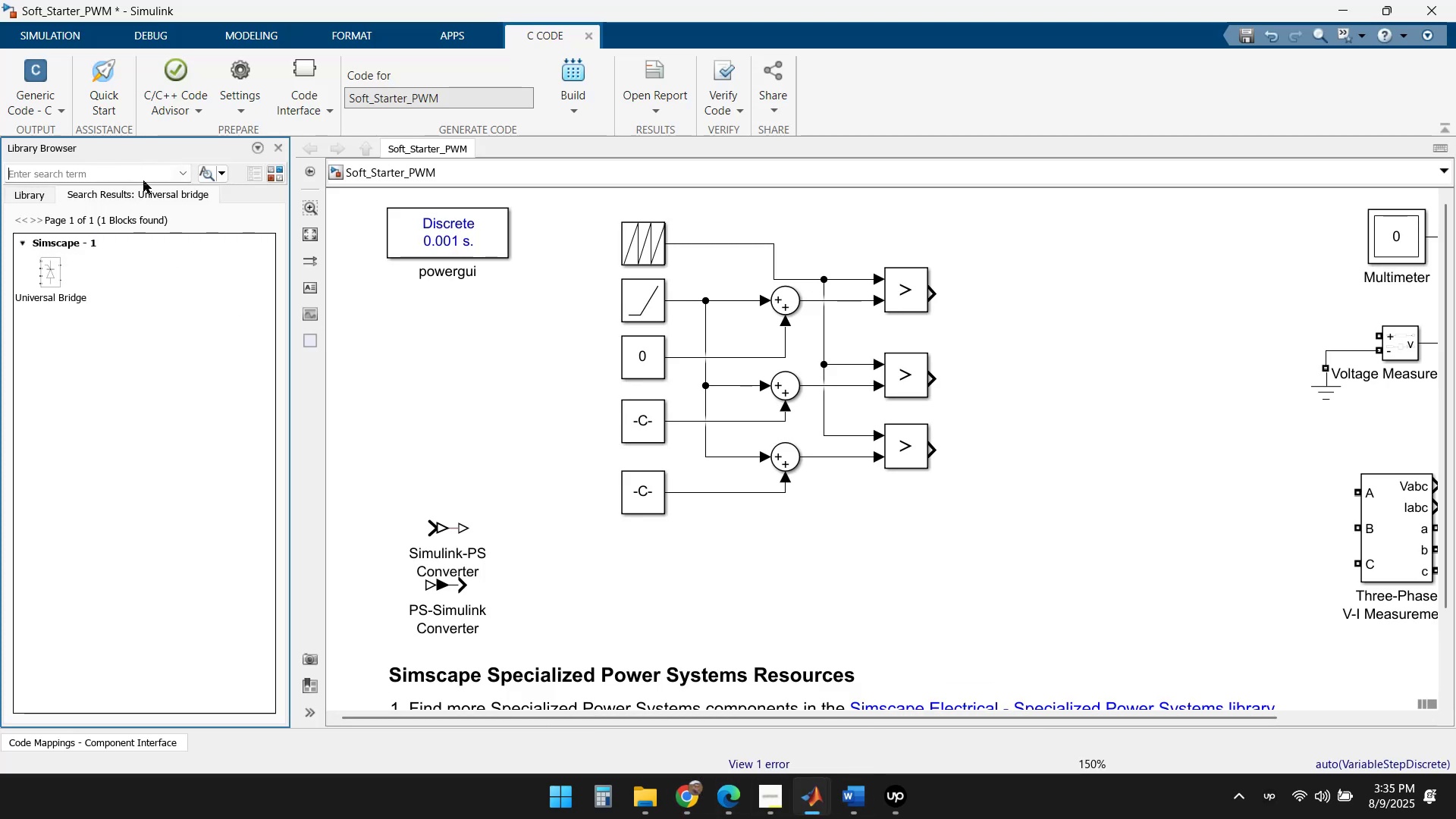 
key(Enter)
 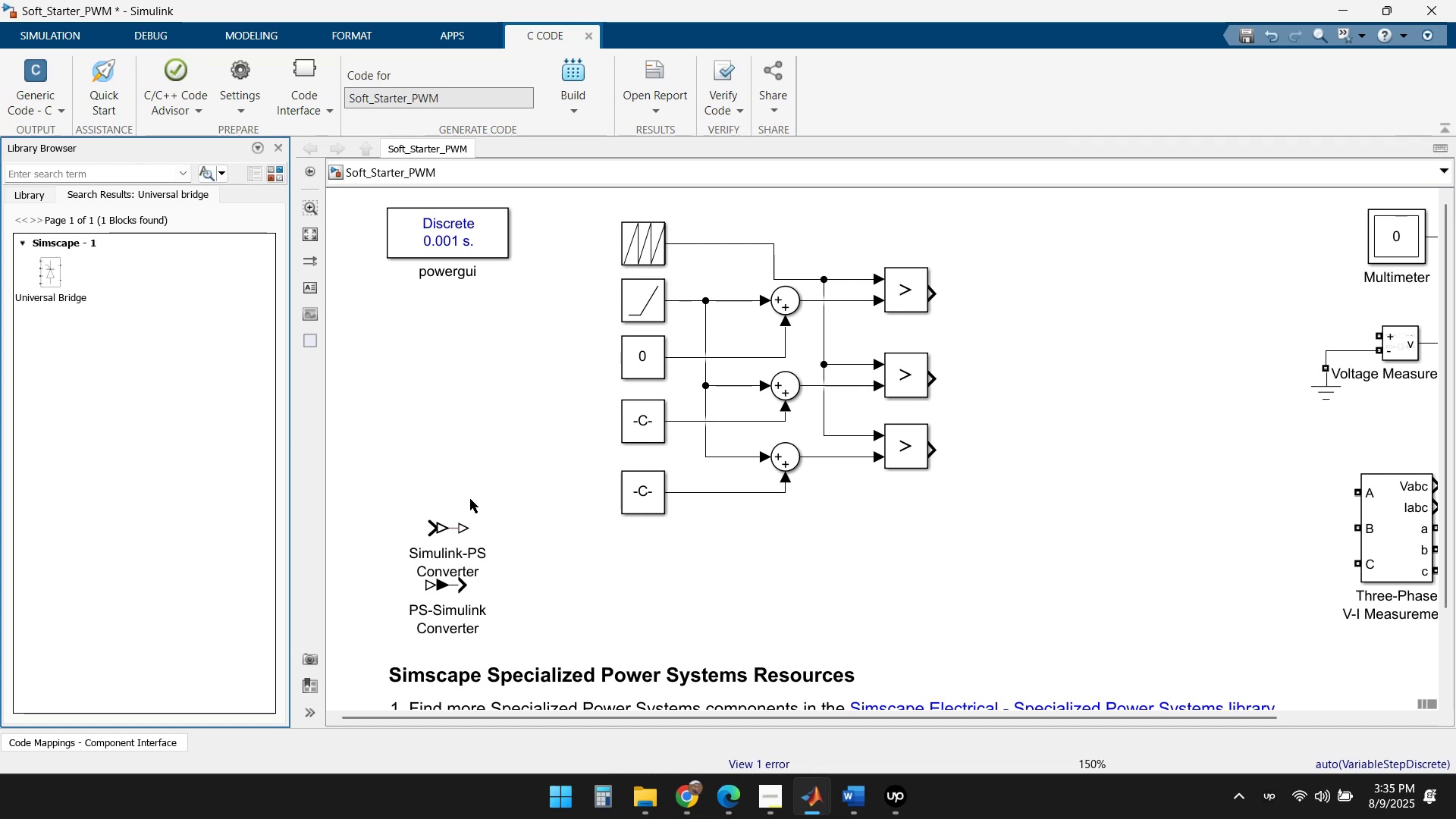 
scroll: coordinate [650, 571], scroll_direction: down, amount: 2.0
 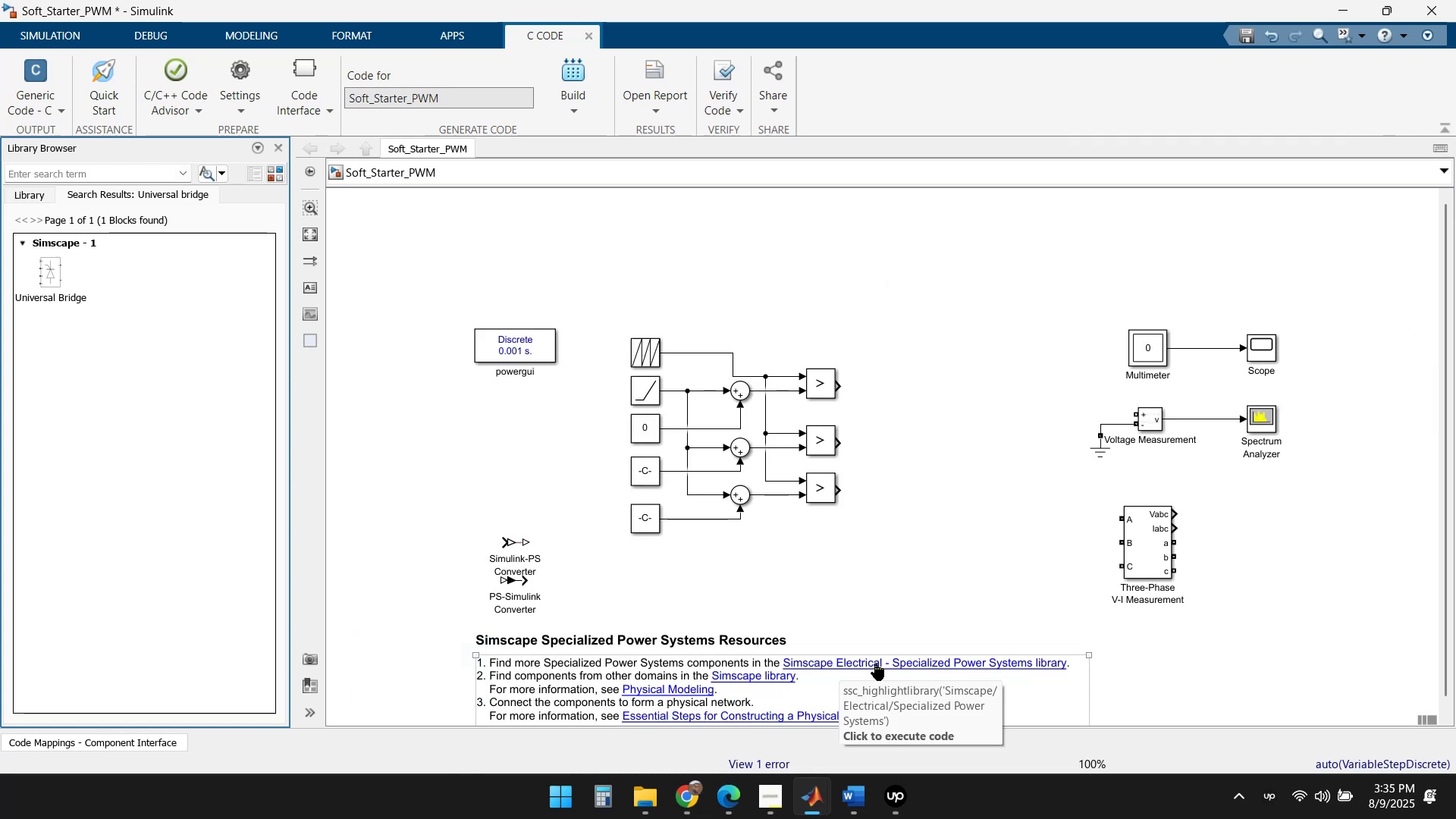 
left_click([939, 664])
 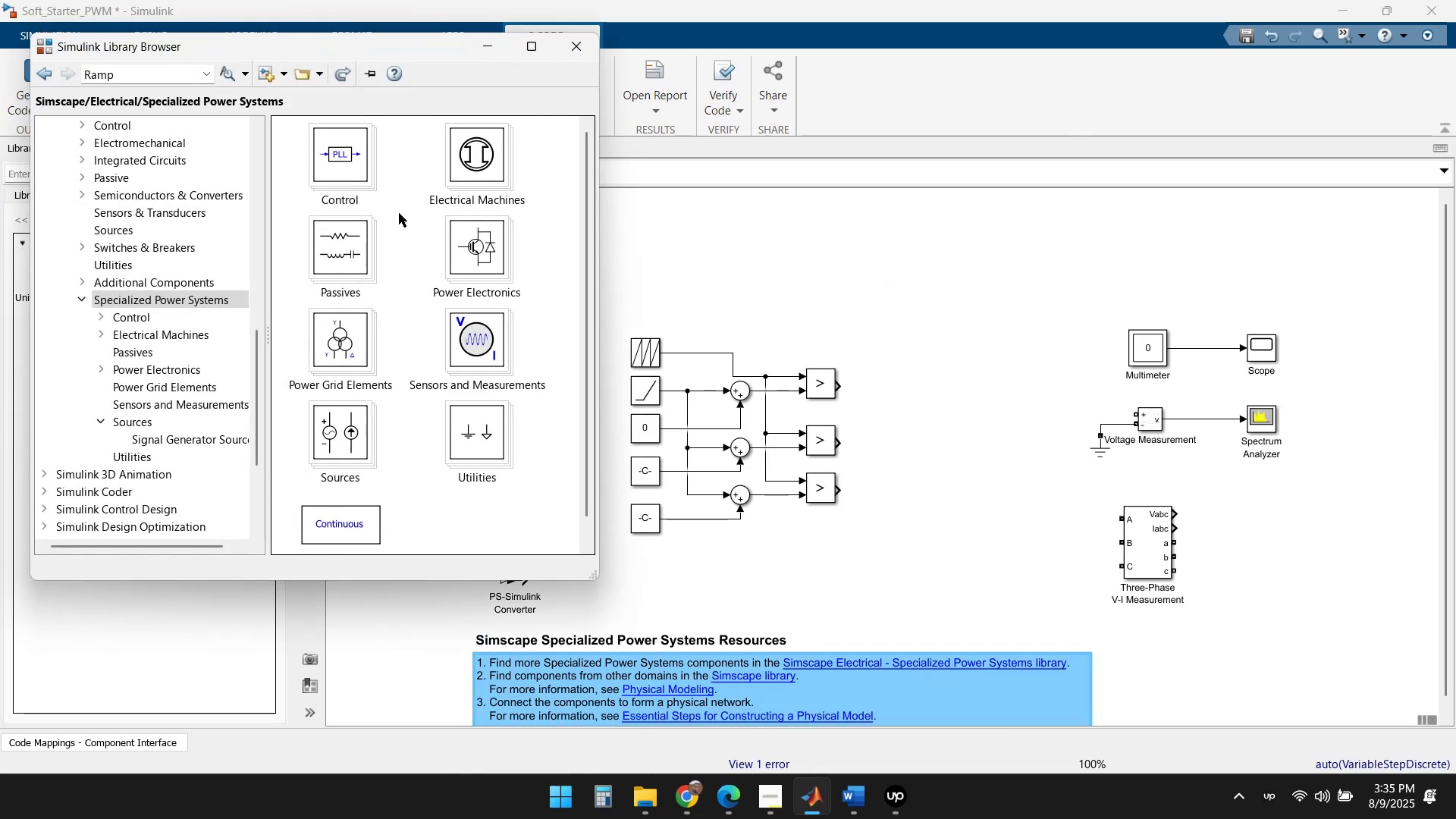 
double_click([473, 246])
 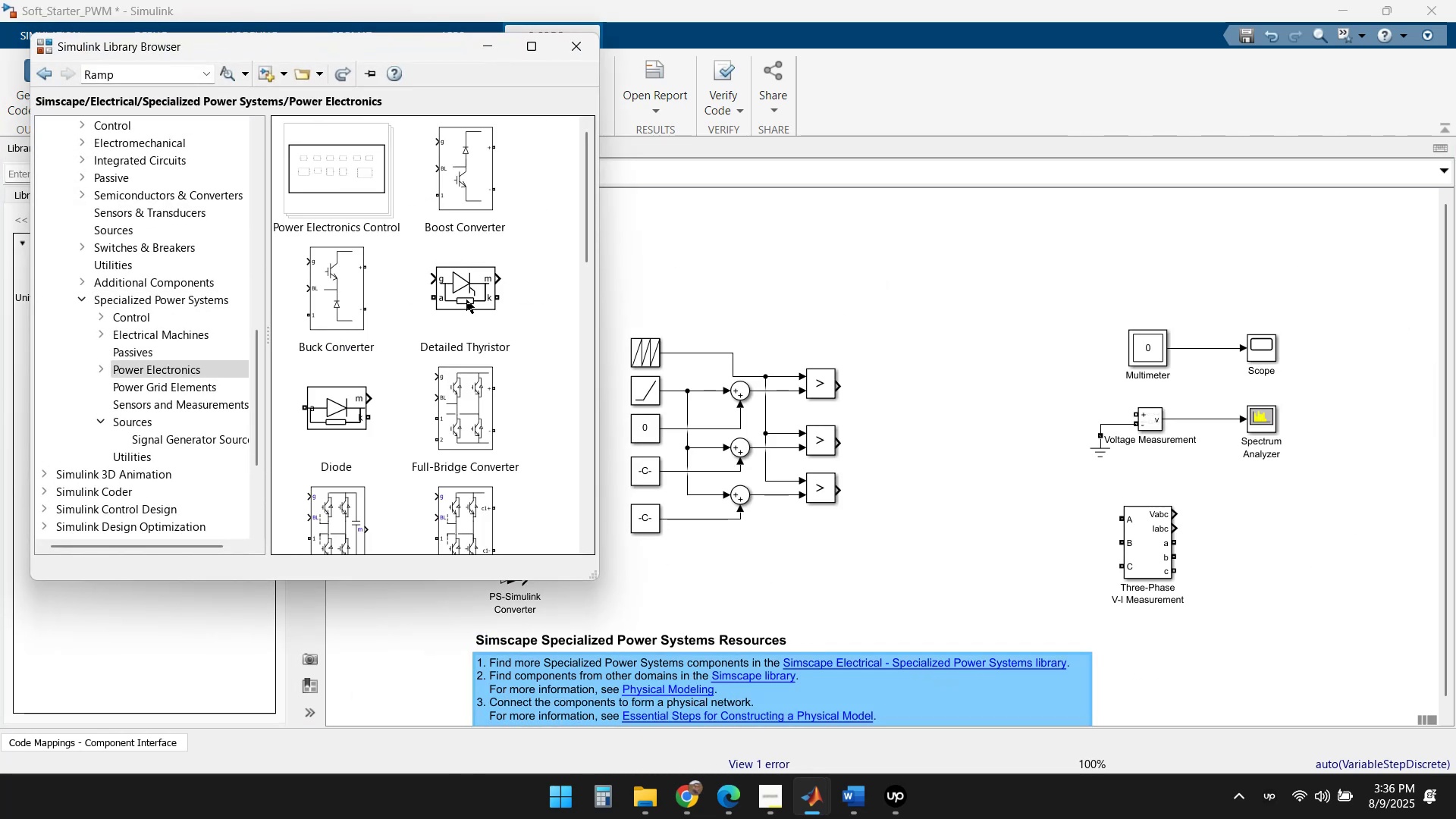 
scroll: coordinate [461, 394], scroll_direction: down, amount: 9.0
 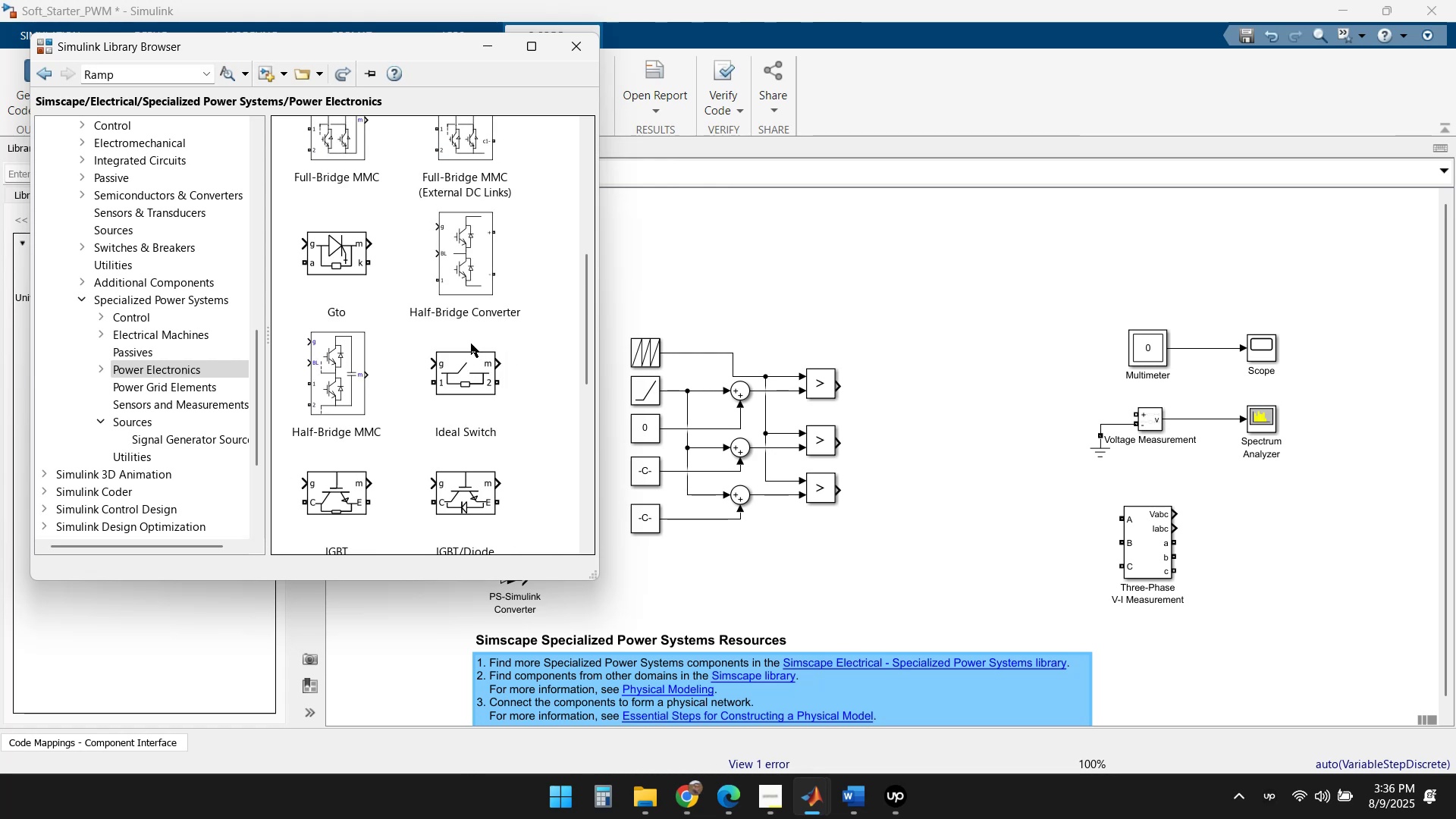 
scroll: coordinate [394, 406], scroll_direction: down, amount: 10.0
 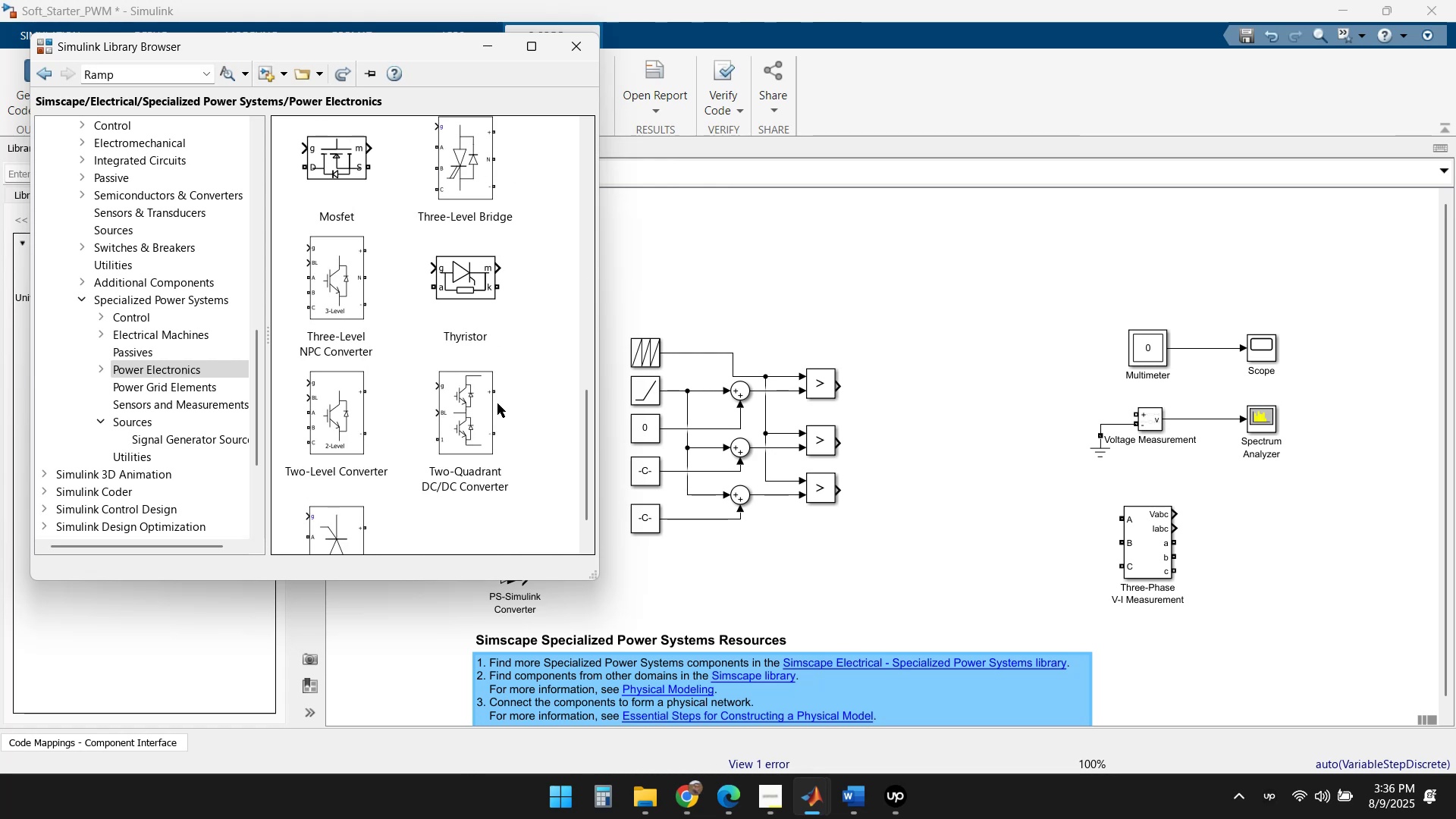 
scroll: coordinate [496, 402], scroll_direction: down, amount: 3.0
 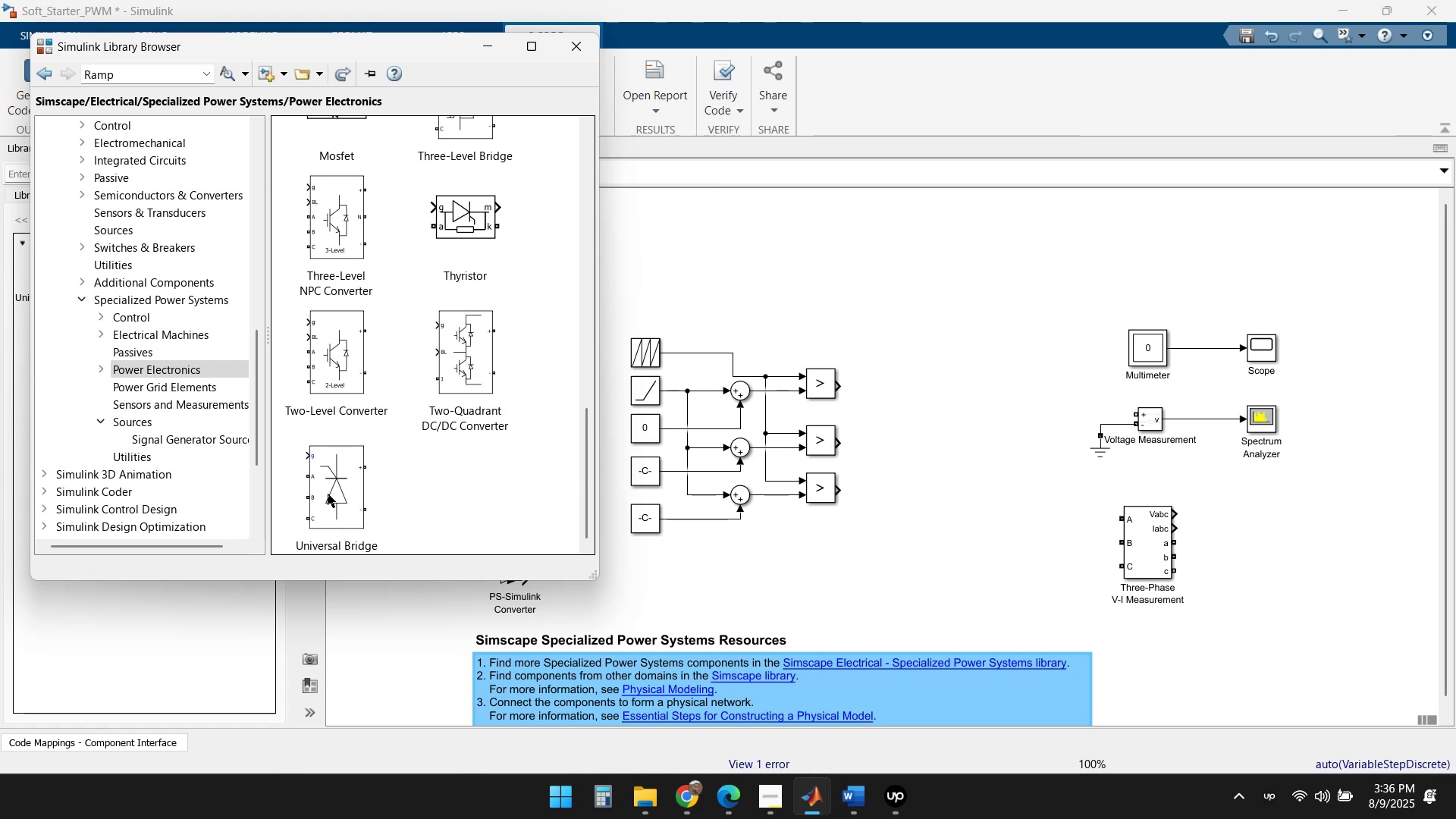 
left_click([331, 491])
 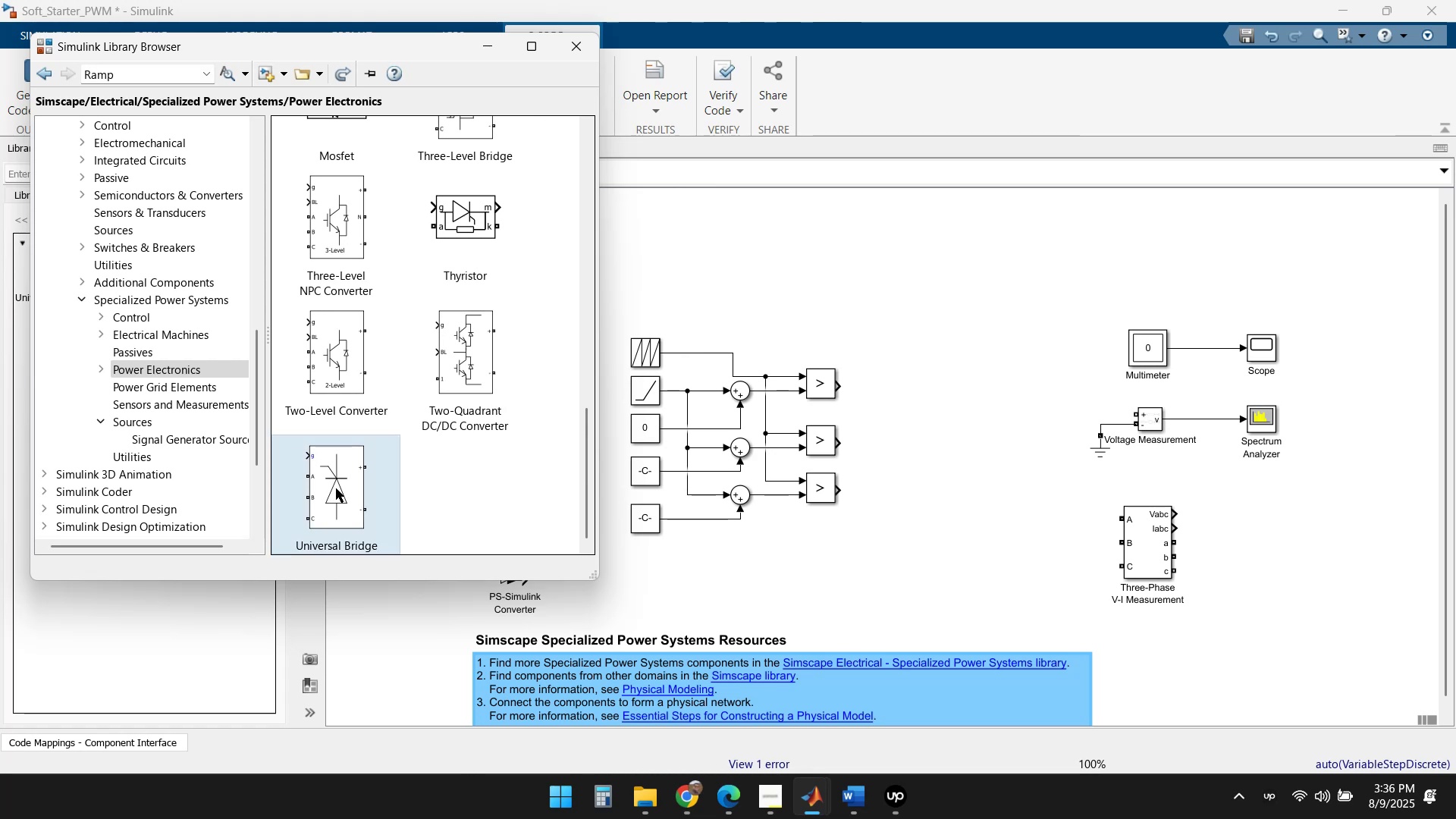 
left_click_drag(start_coordinate=[334, 486], to_coordinate=[950, 403])
 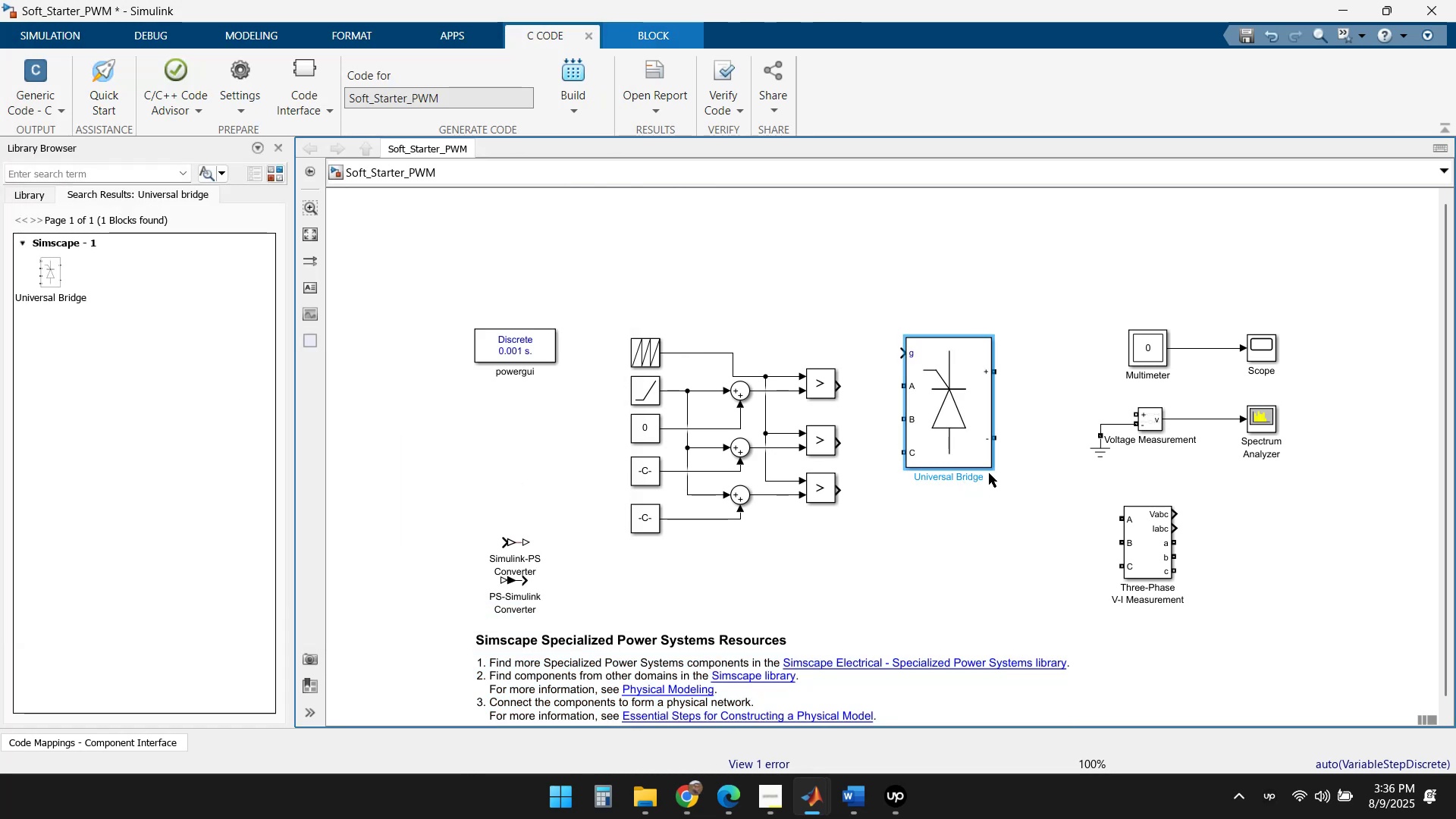 
left_click_drag(start_coordinate=[946, 416], to_coordinate=[959, 450])
 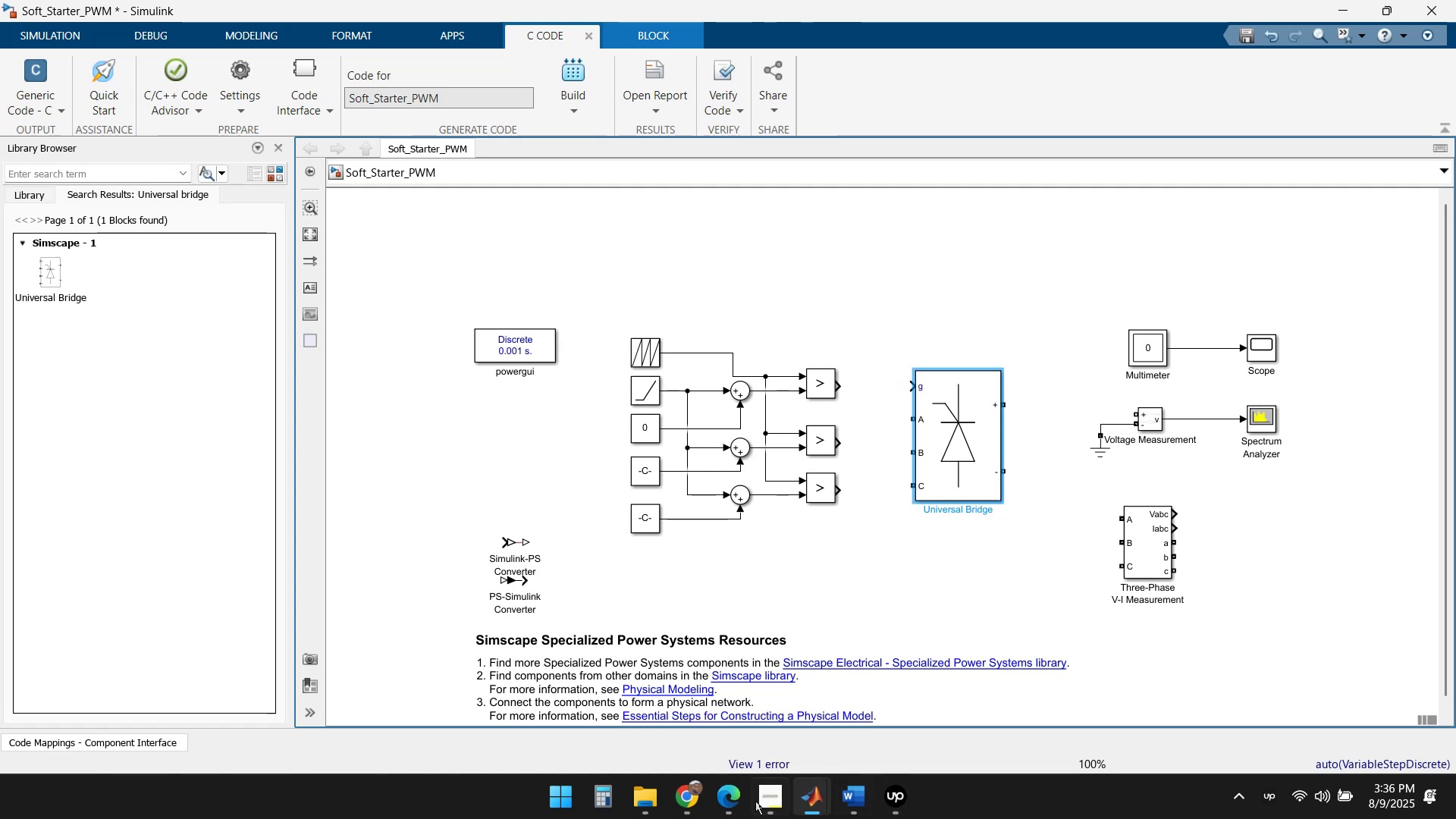 
left_click([684, 802])
 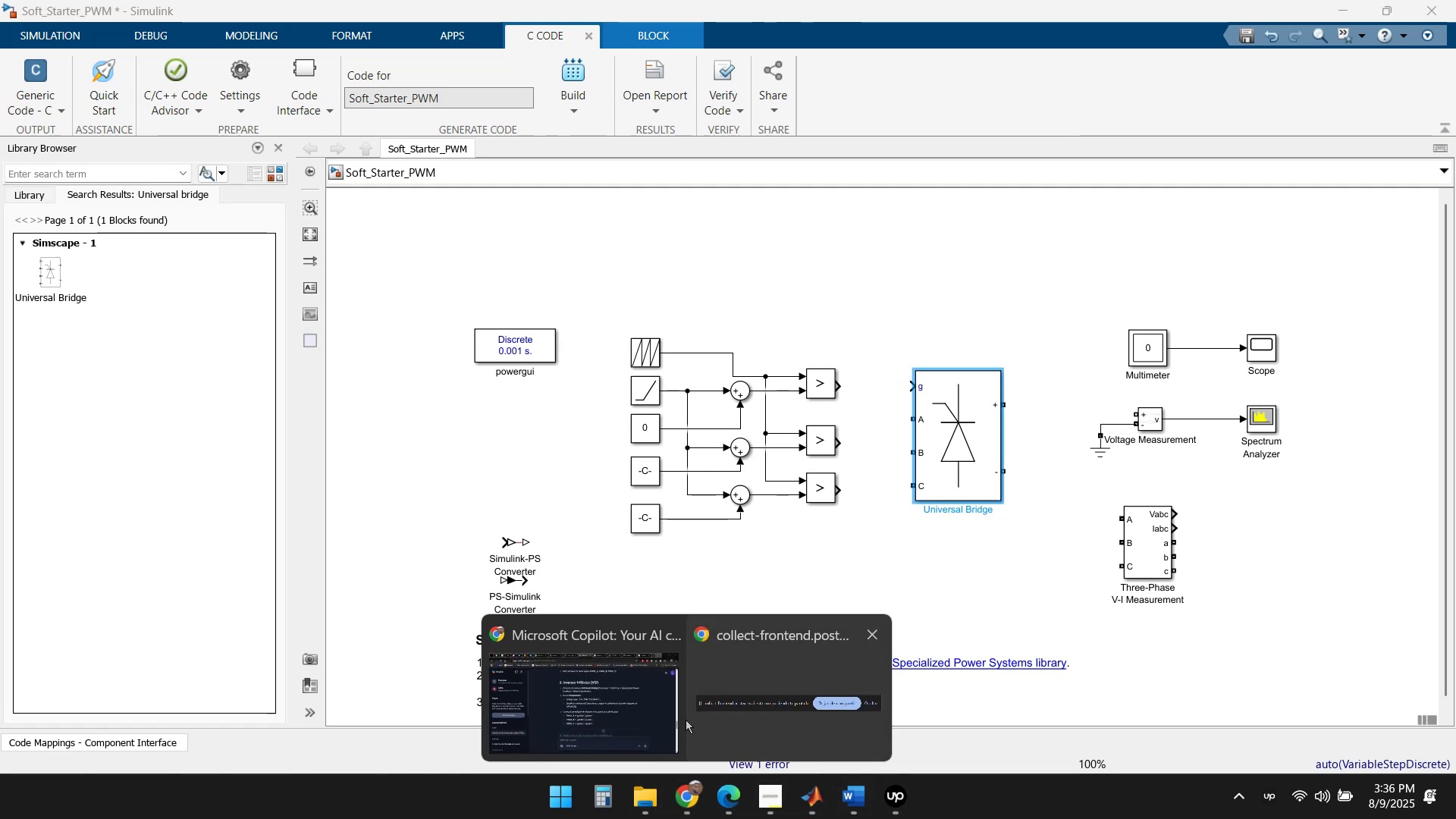 
left_click([601, 693])
 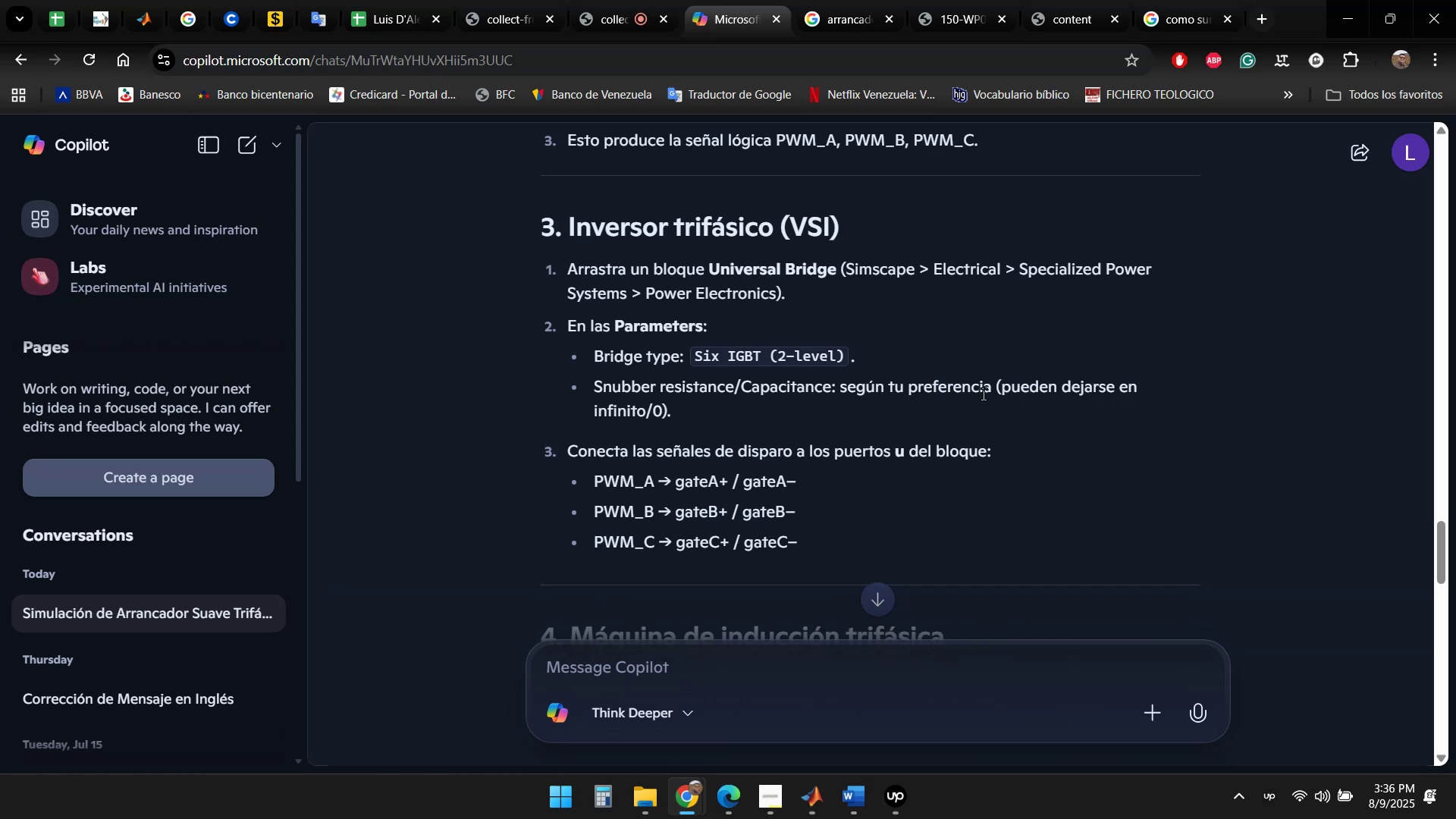 
wait(14.84)
 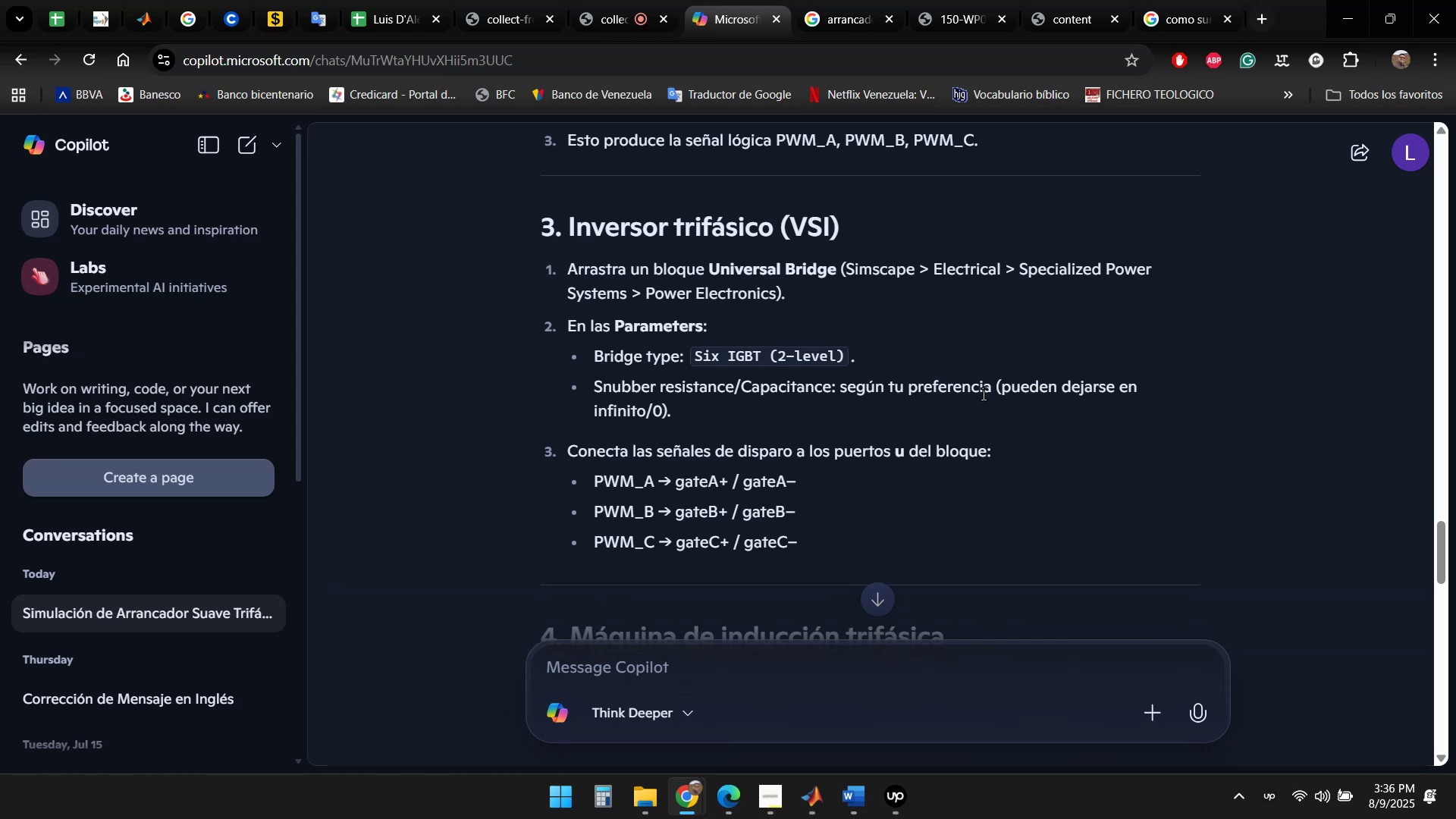 
left_click([808, 801])
 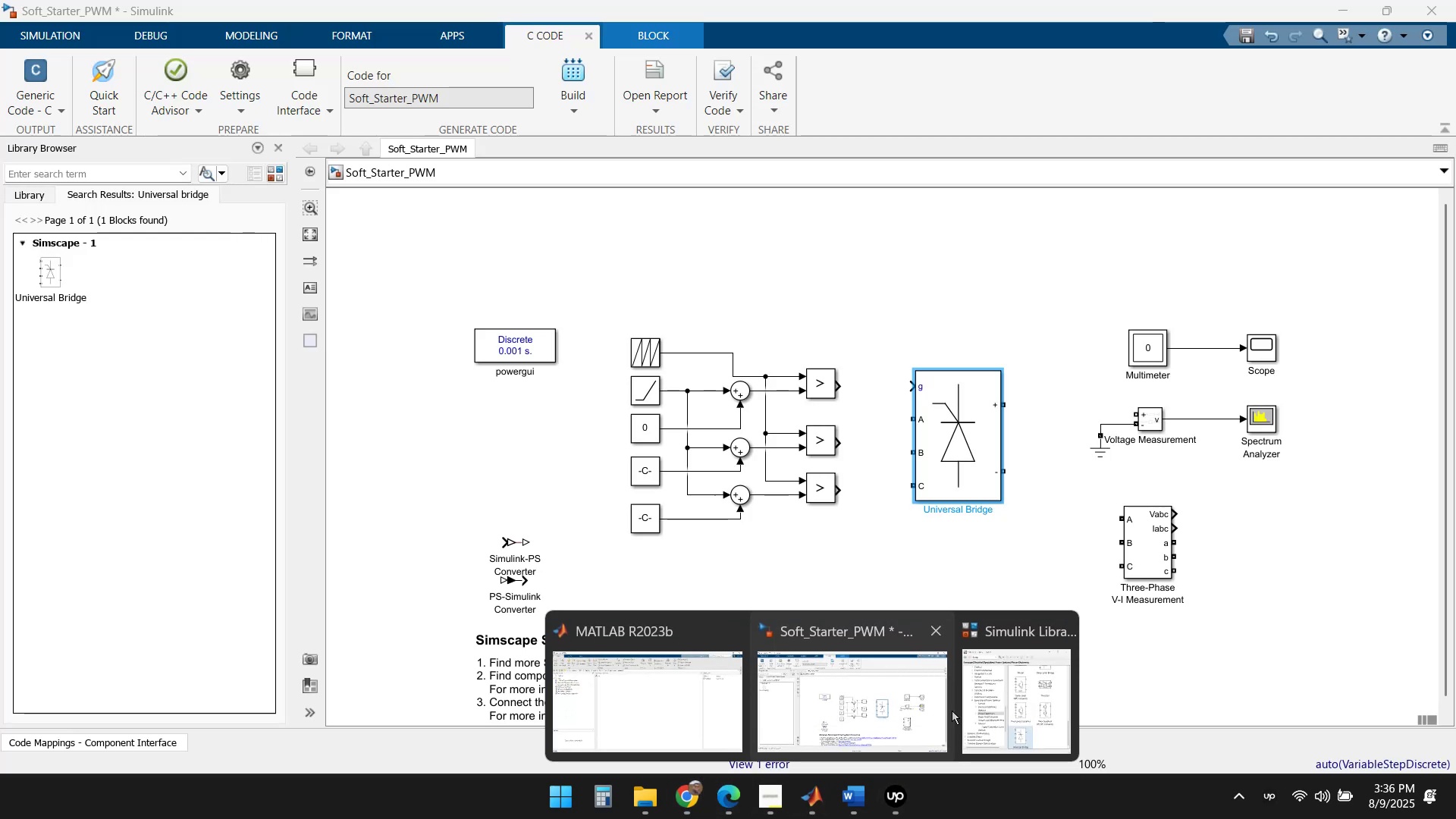 
left_click([986, 708])
 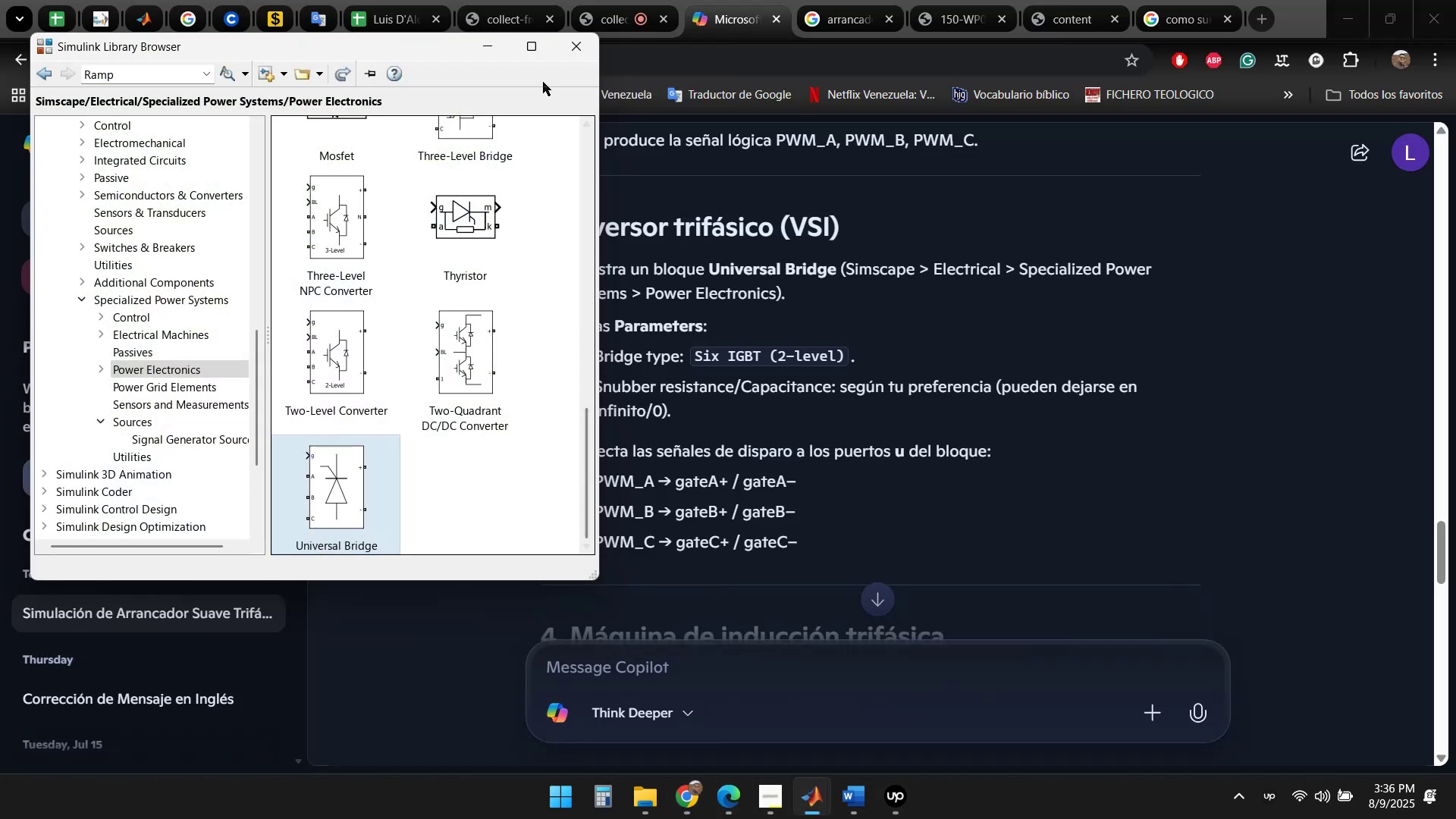 
left_click([574, 37])
 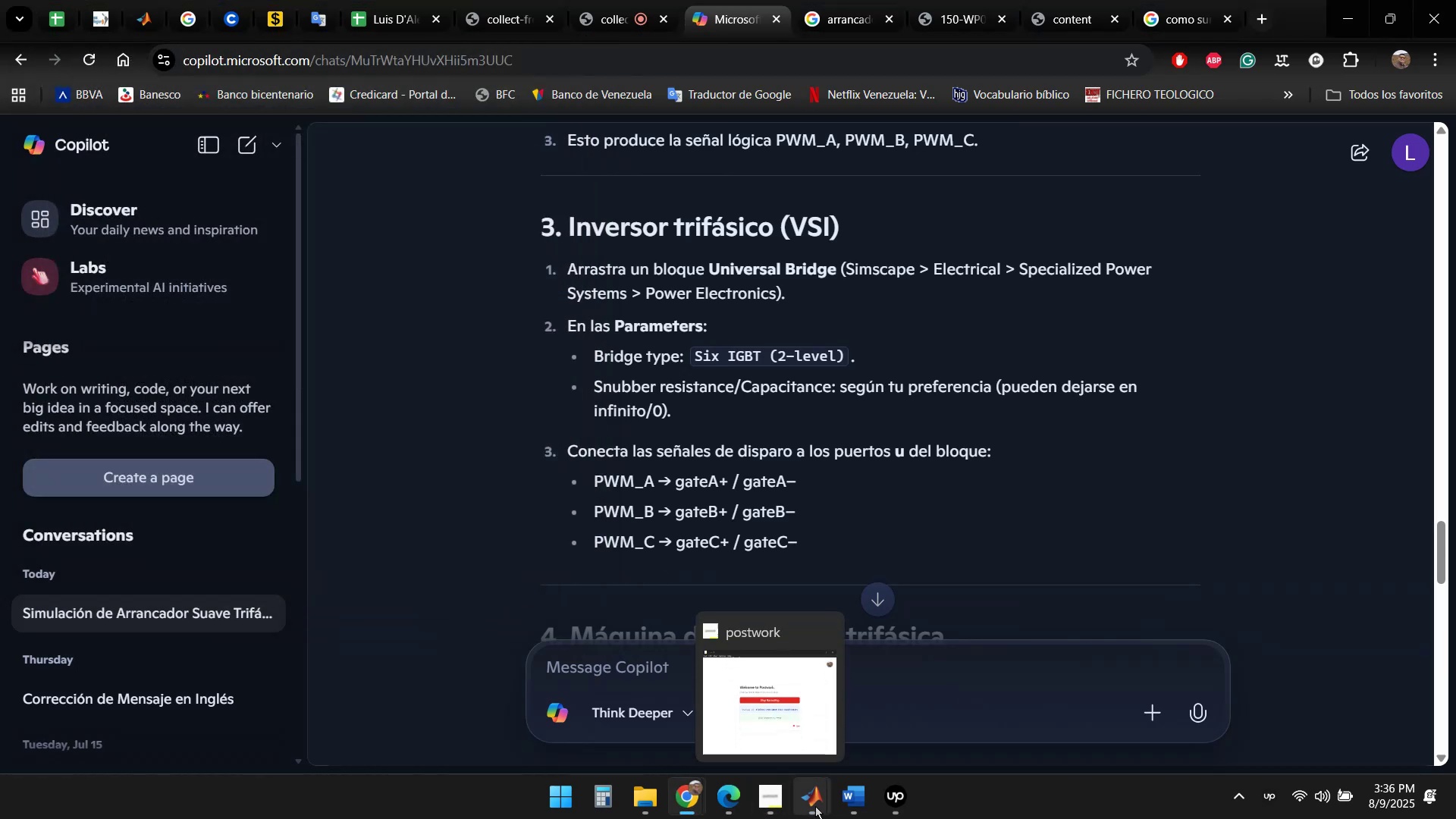 
double_click([896, 704])
 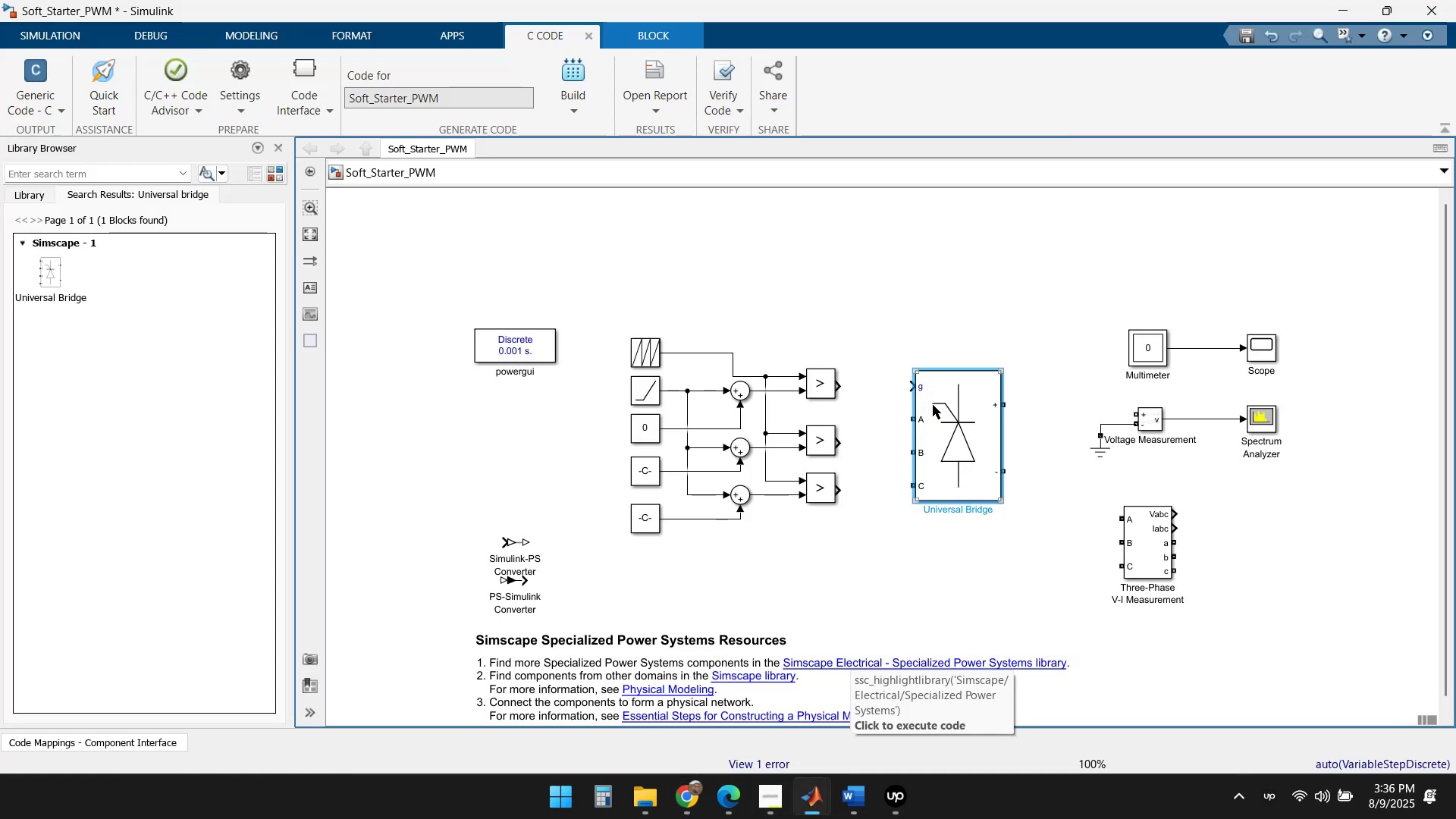 
double_click([973, 406])
 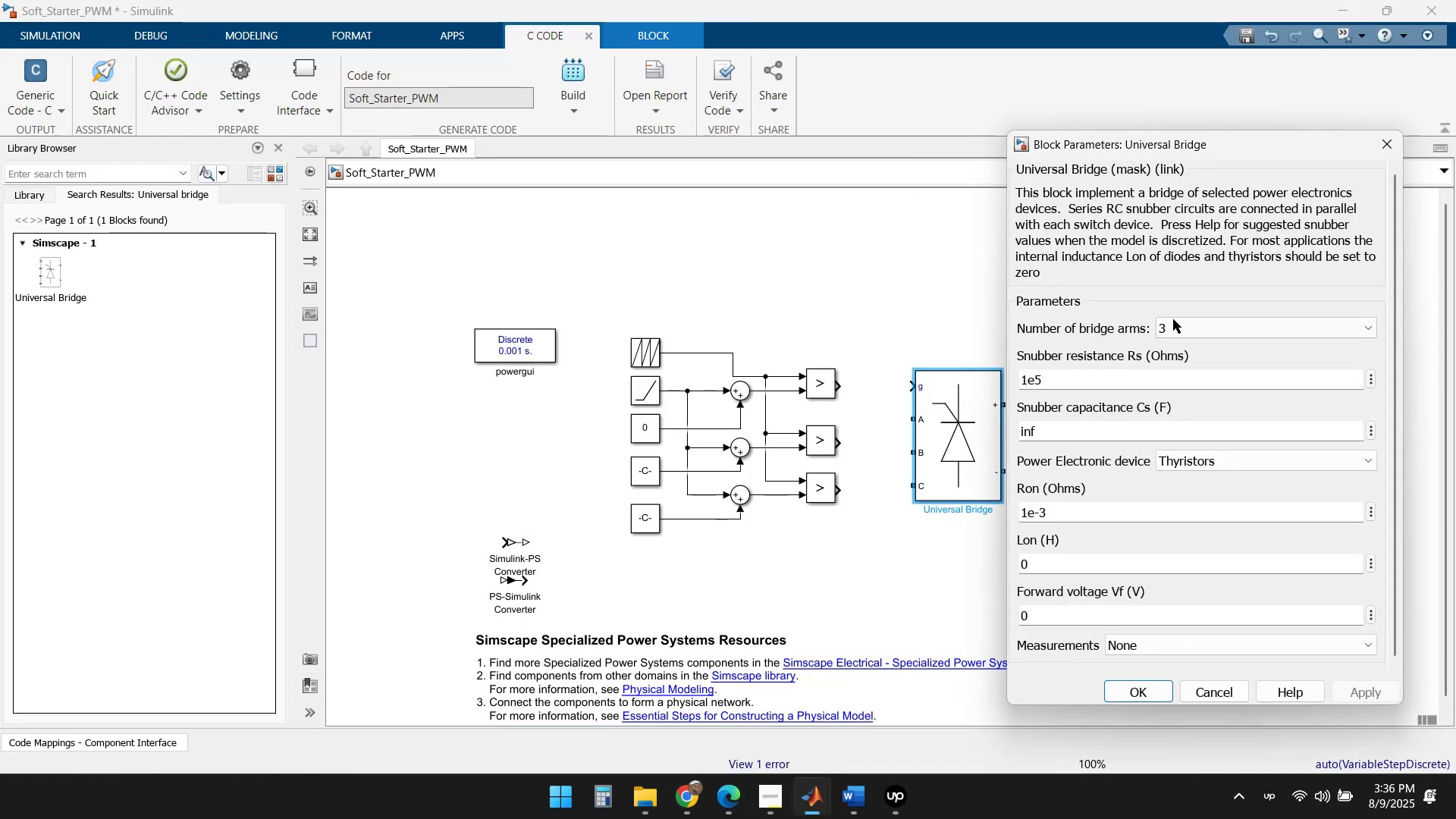 
left_click_drag(start_coordinate=[1190, 137], to_coordinate=[864, 61])
 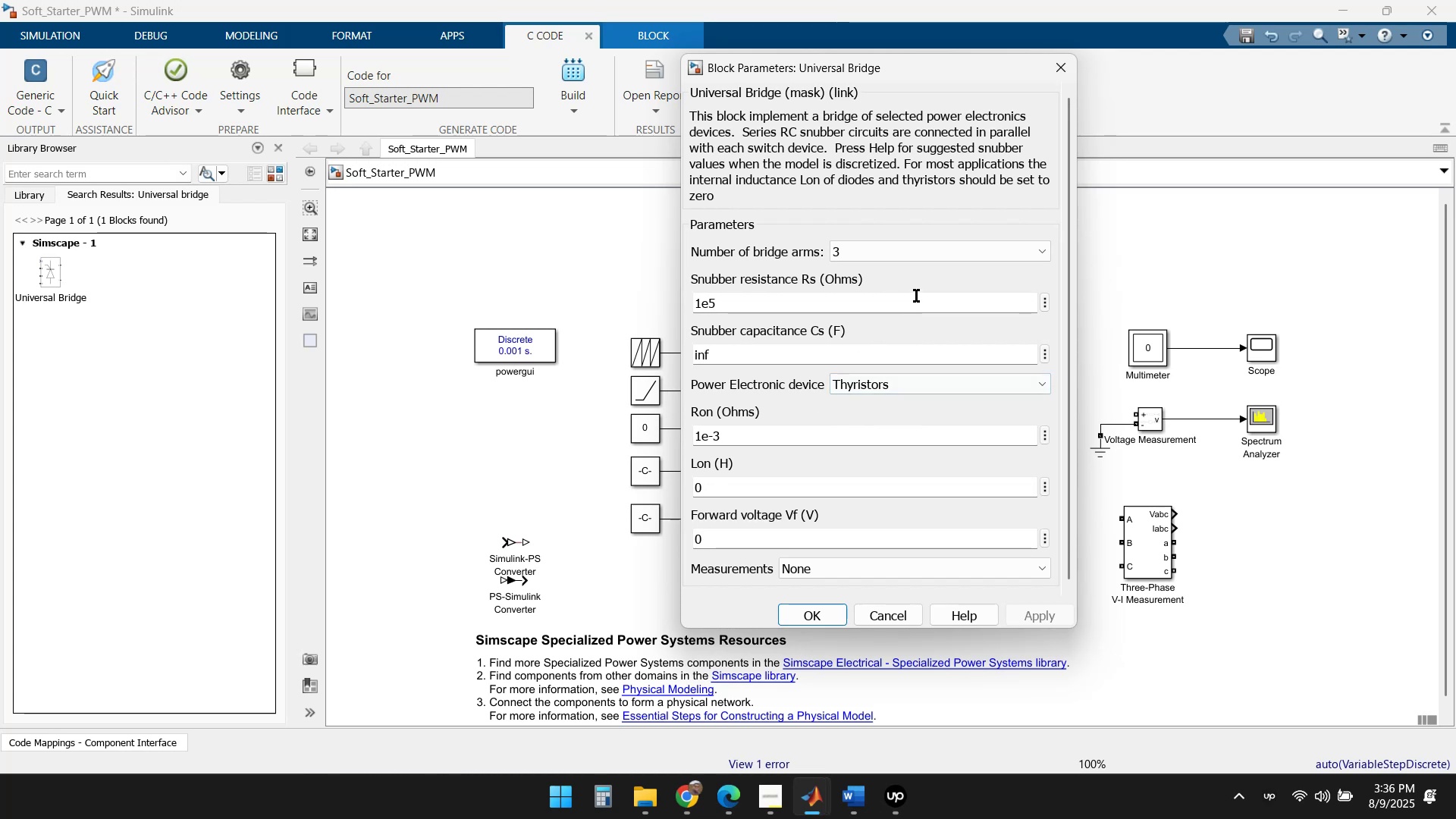 
wait(6.96)
 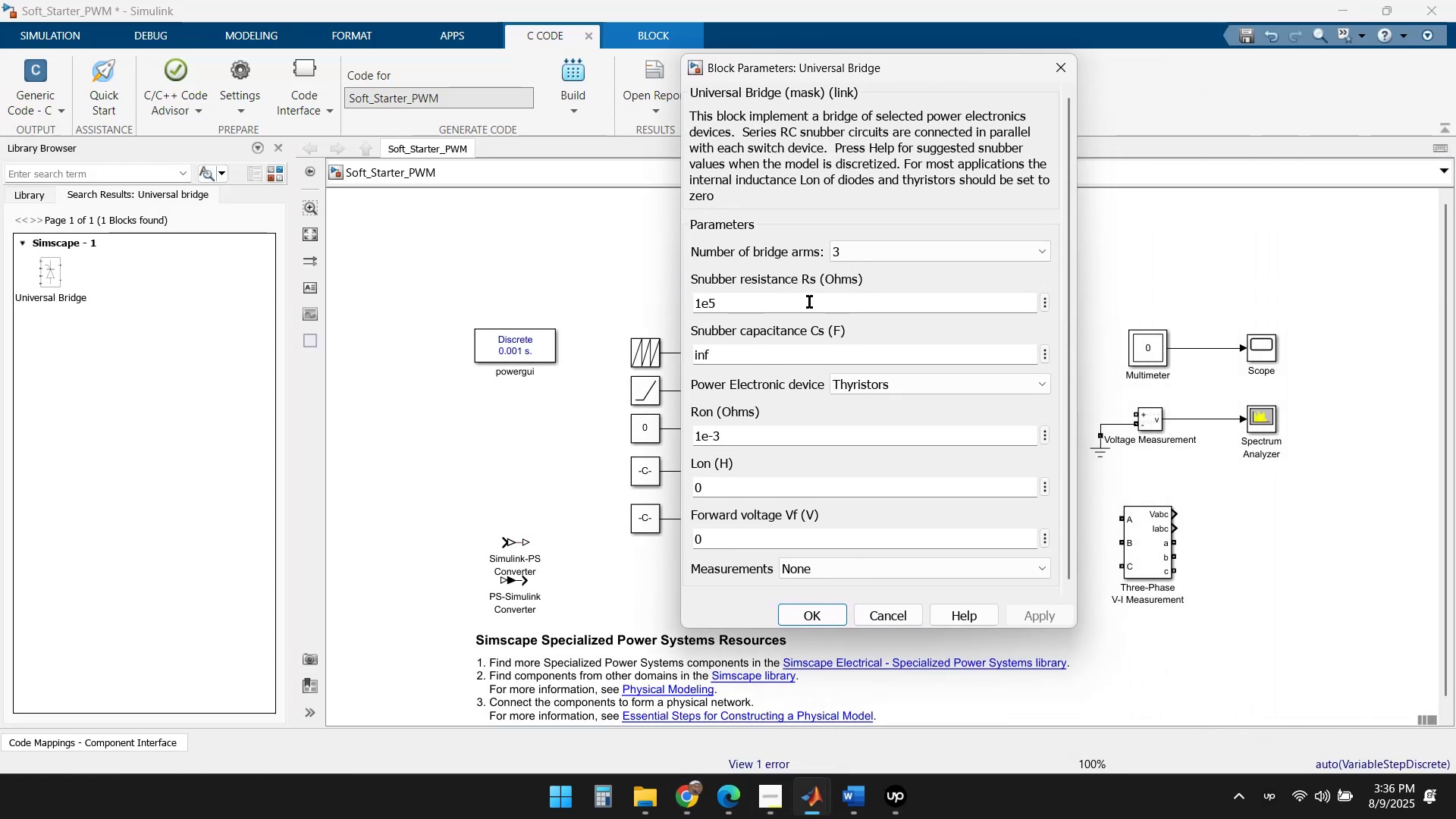 
double_click([1043, 250])
 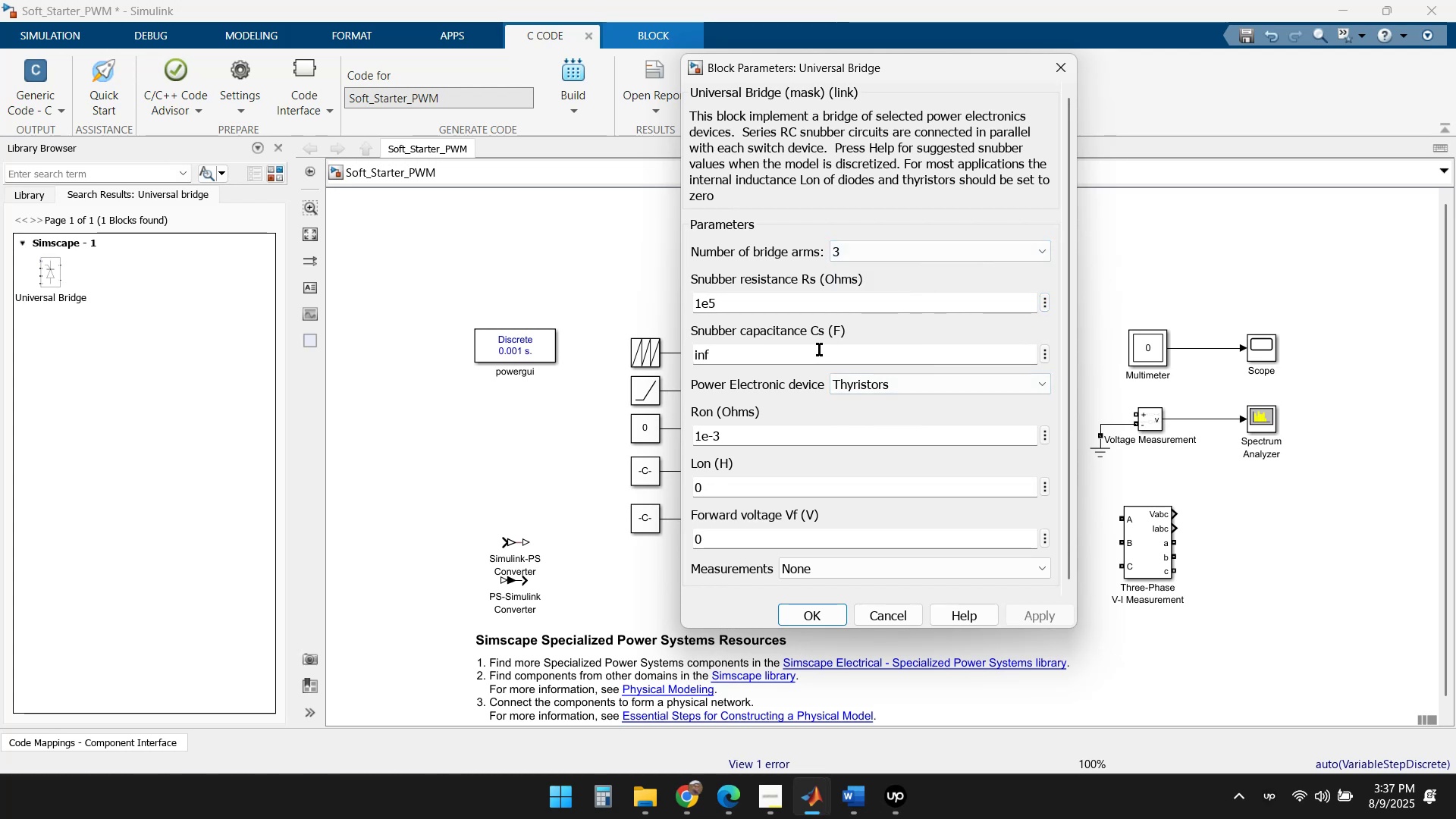 
wait(5.03)
 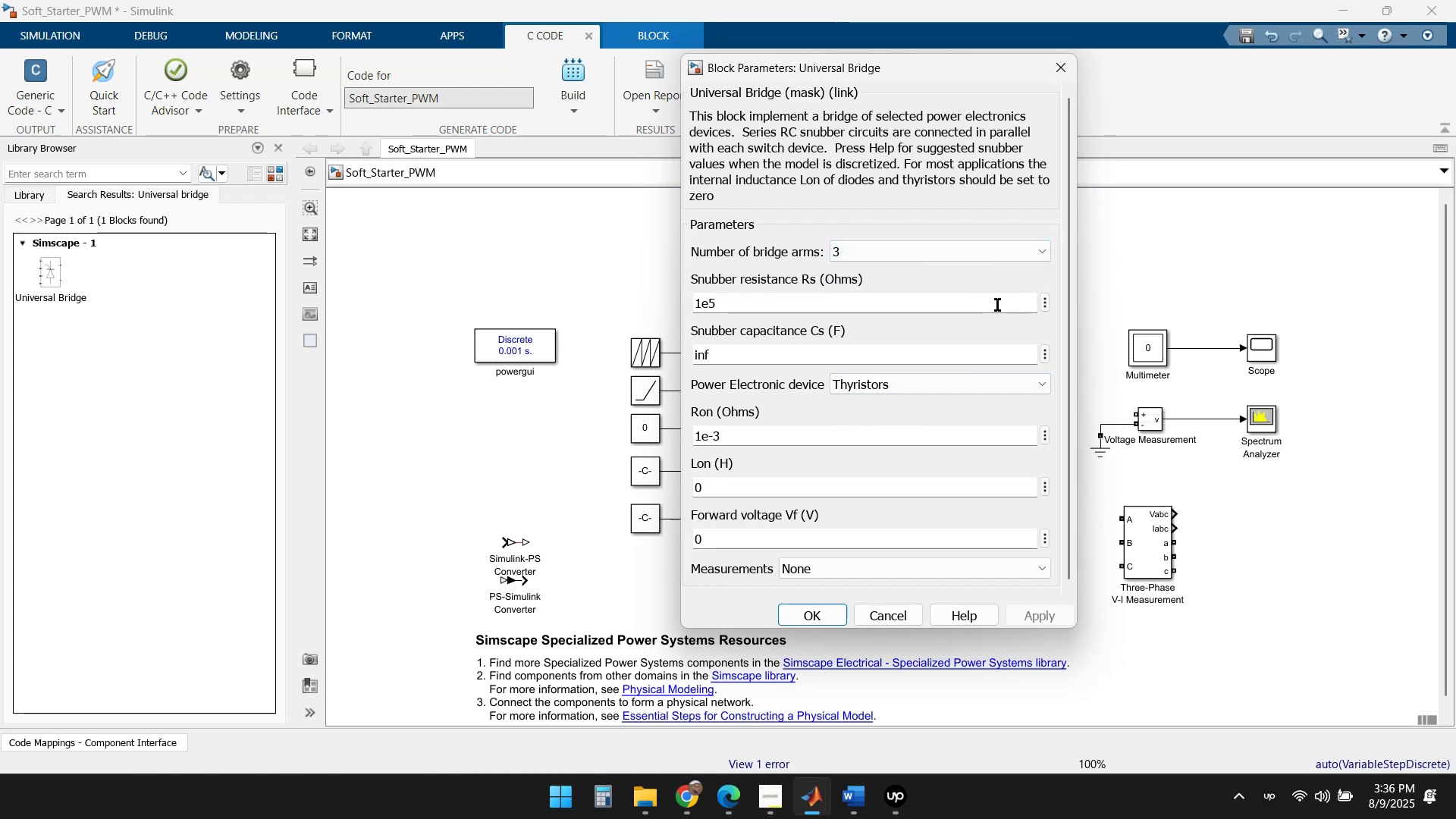 
left_click([905, 391])
 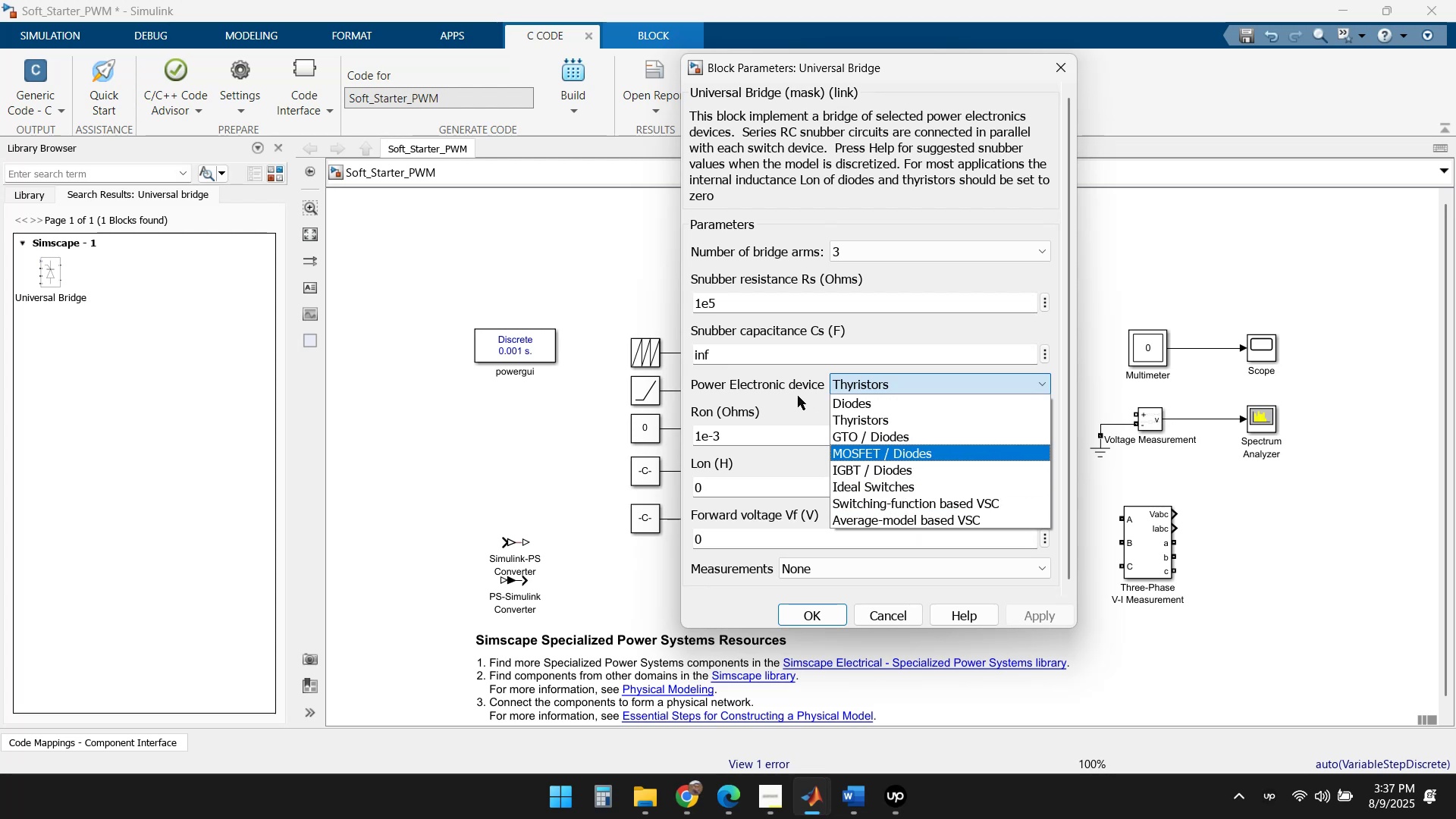 
wait(6.67)
 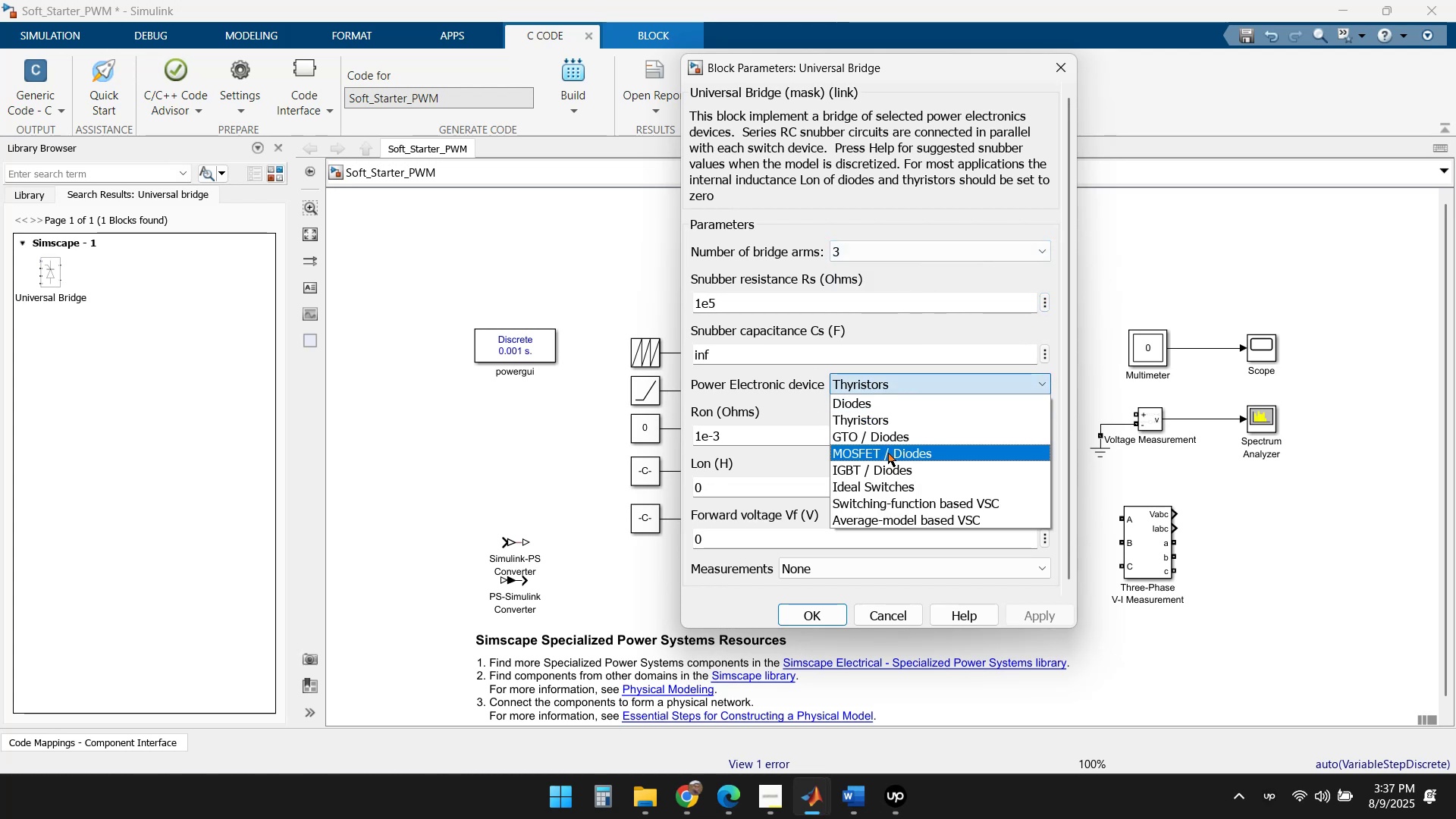 
left_click([880, 472])
 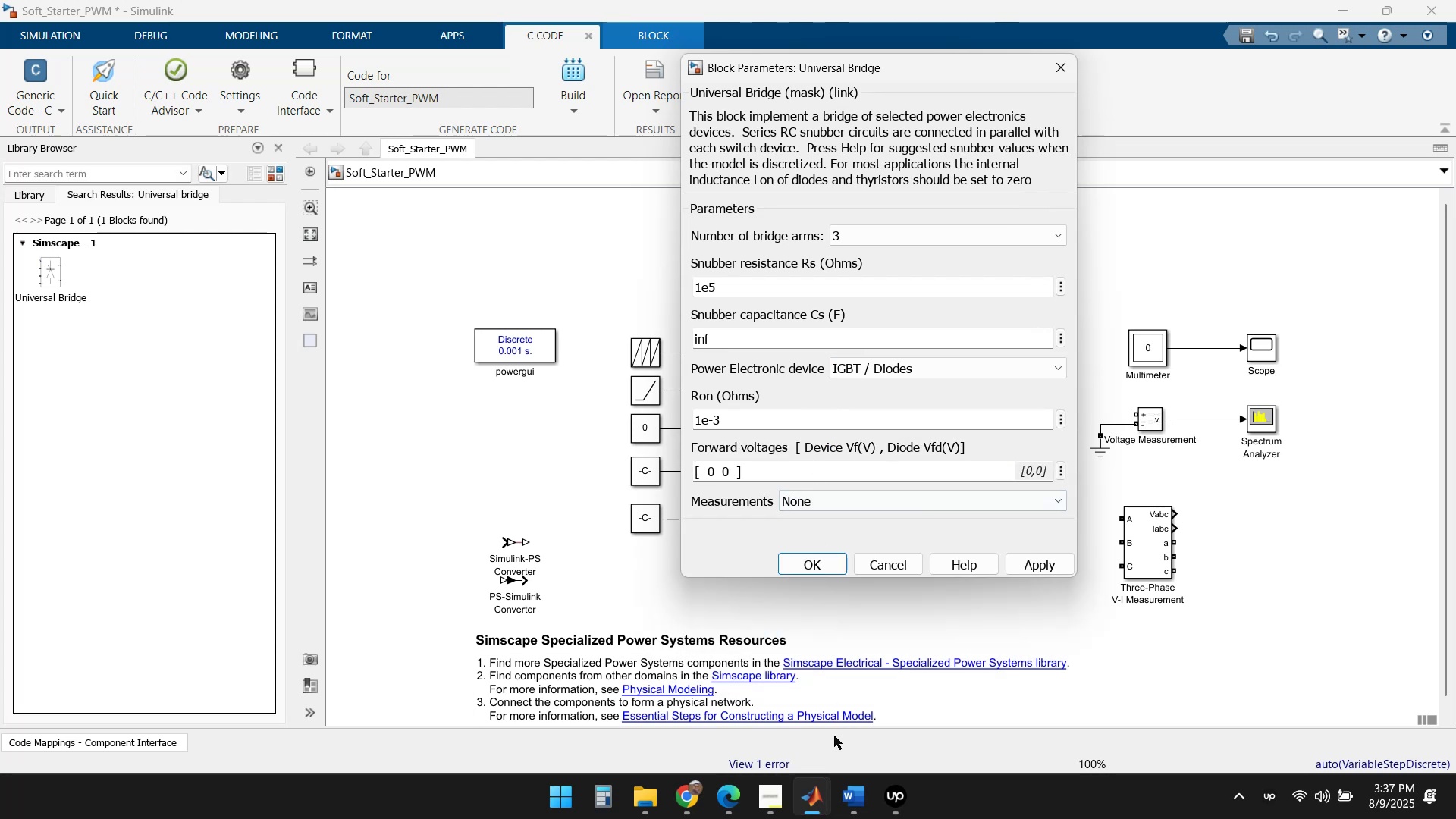 
left_click([688, 808])
 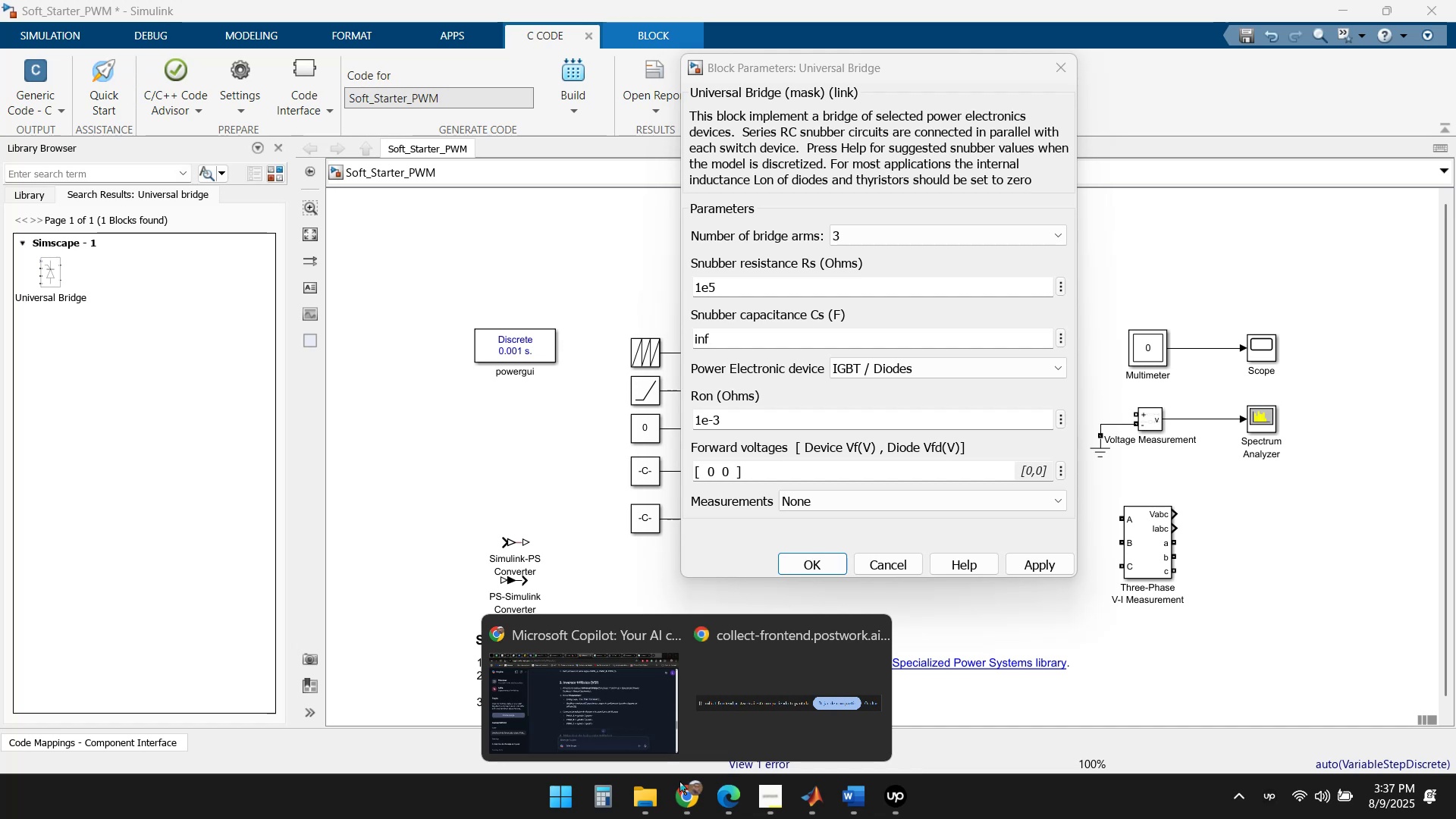 
left_click([611, 683])
 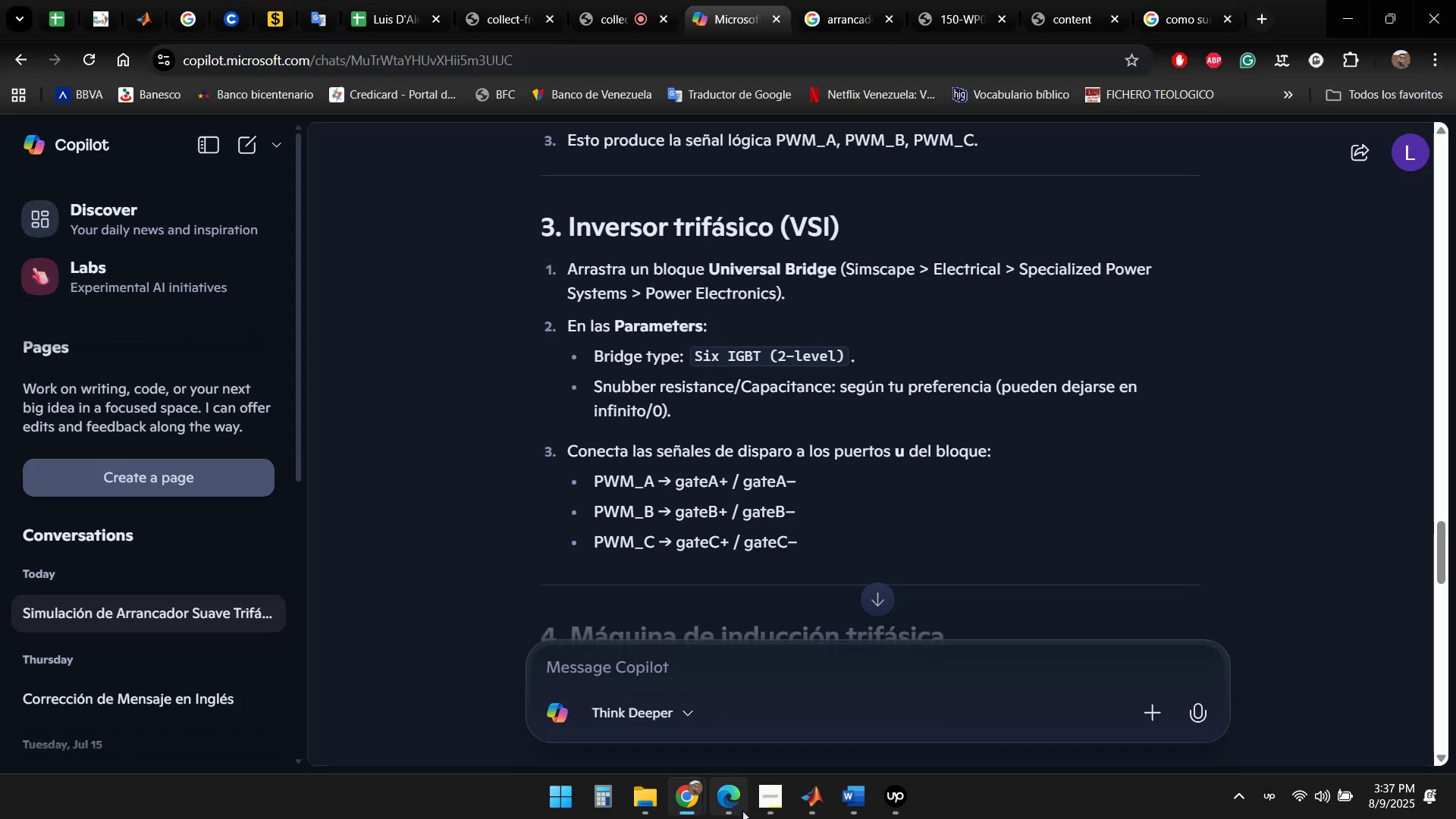 
wait(5.66)
 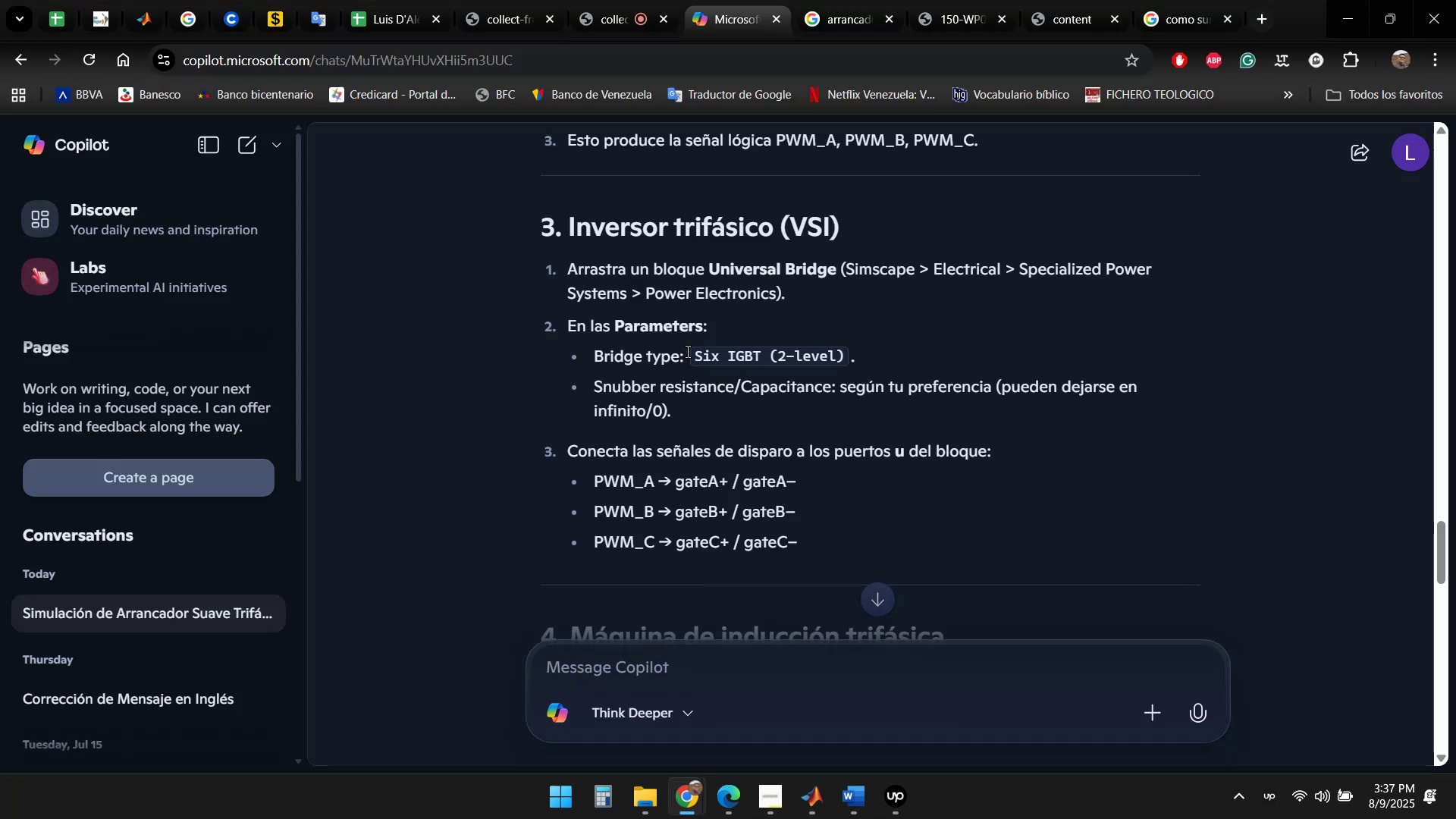 
left_click([810, 803])
 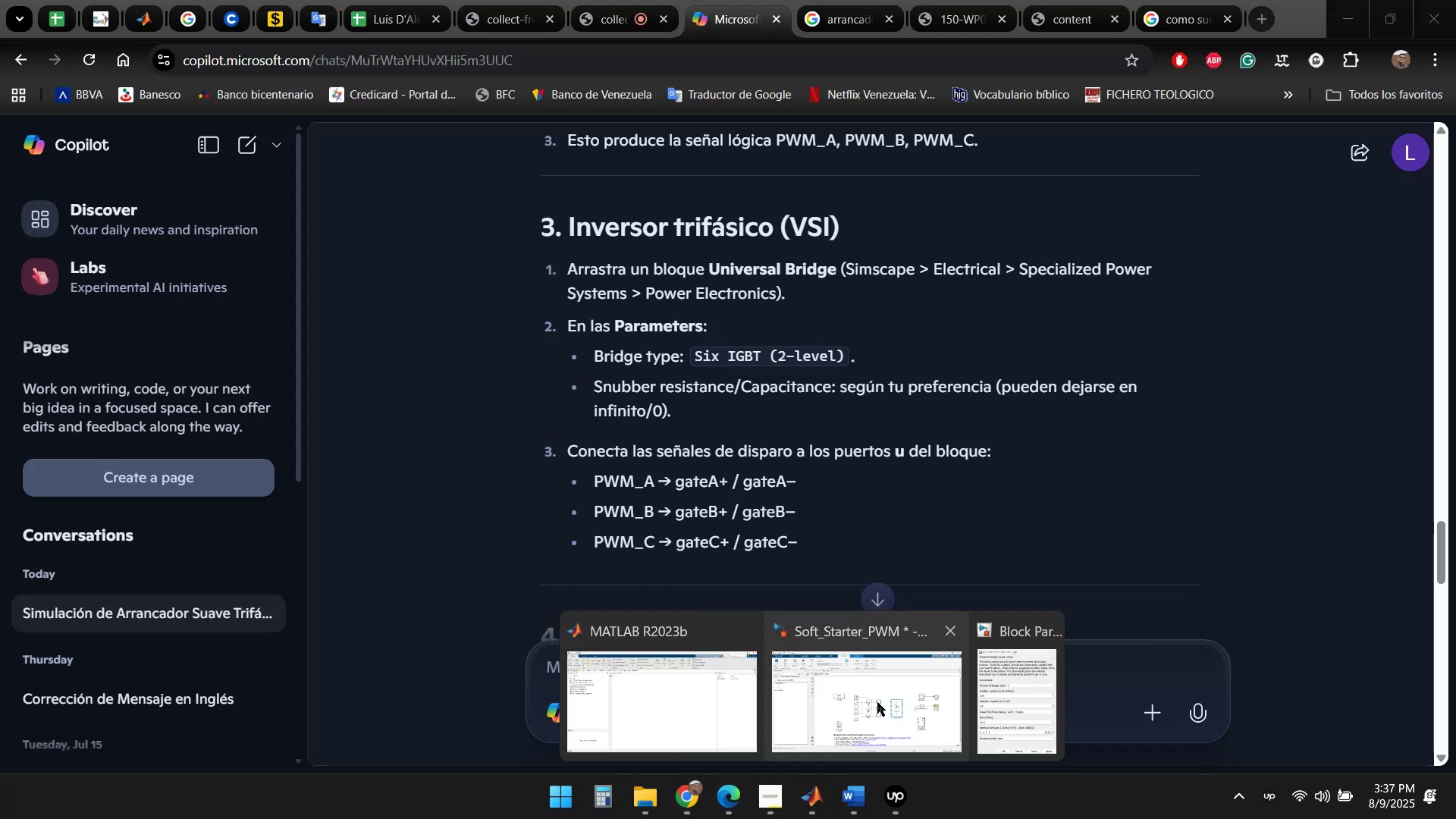 
left_click([887, 698])
 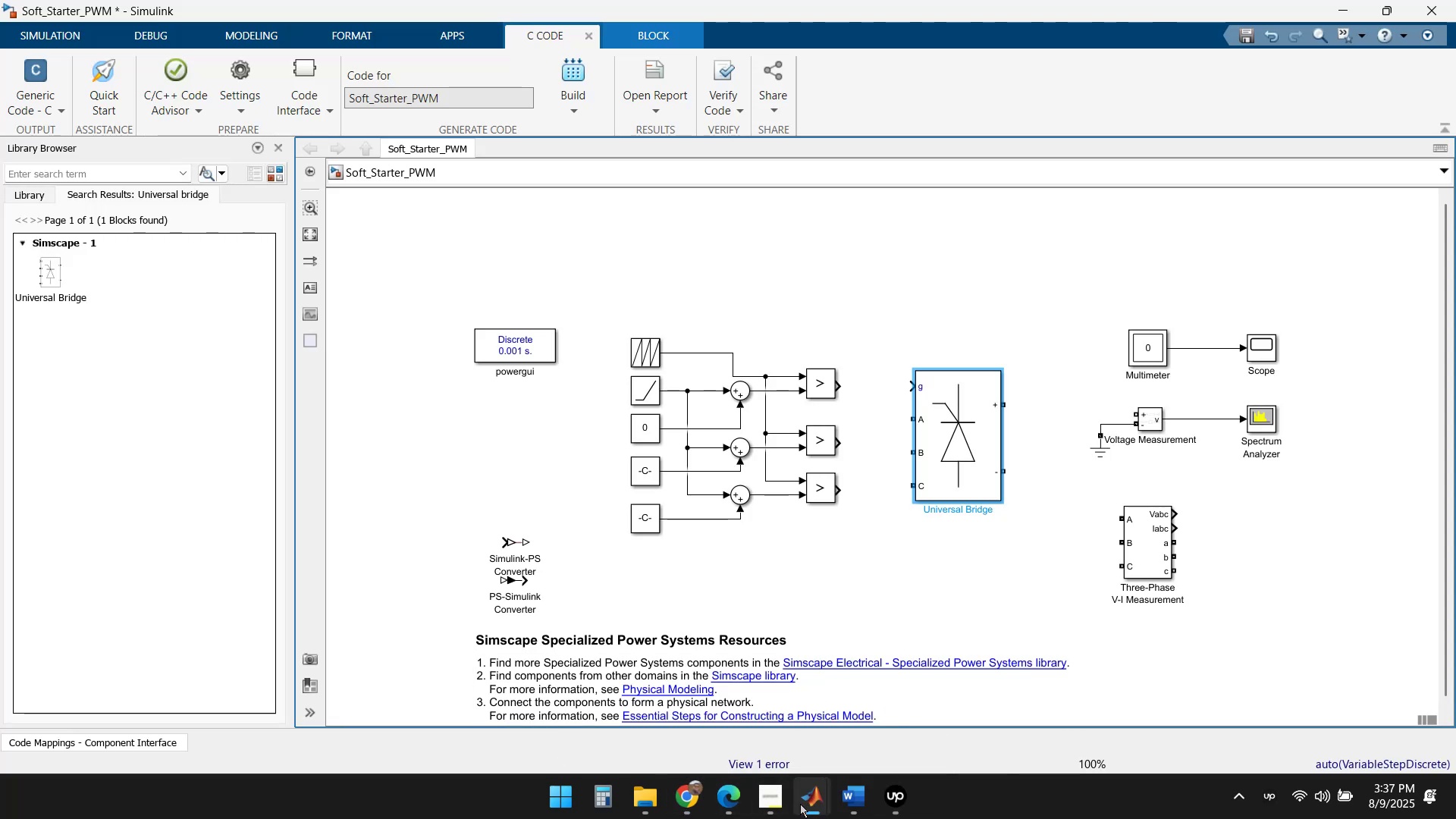 
left_click([982, 694])
 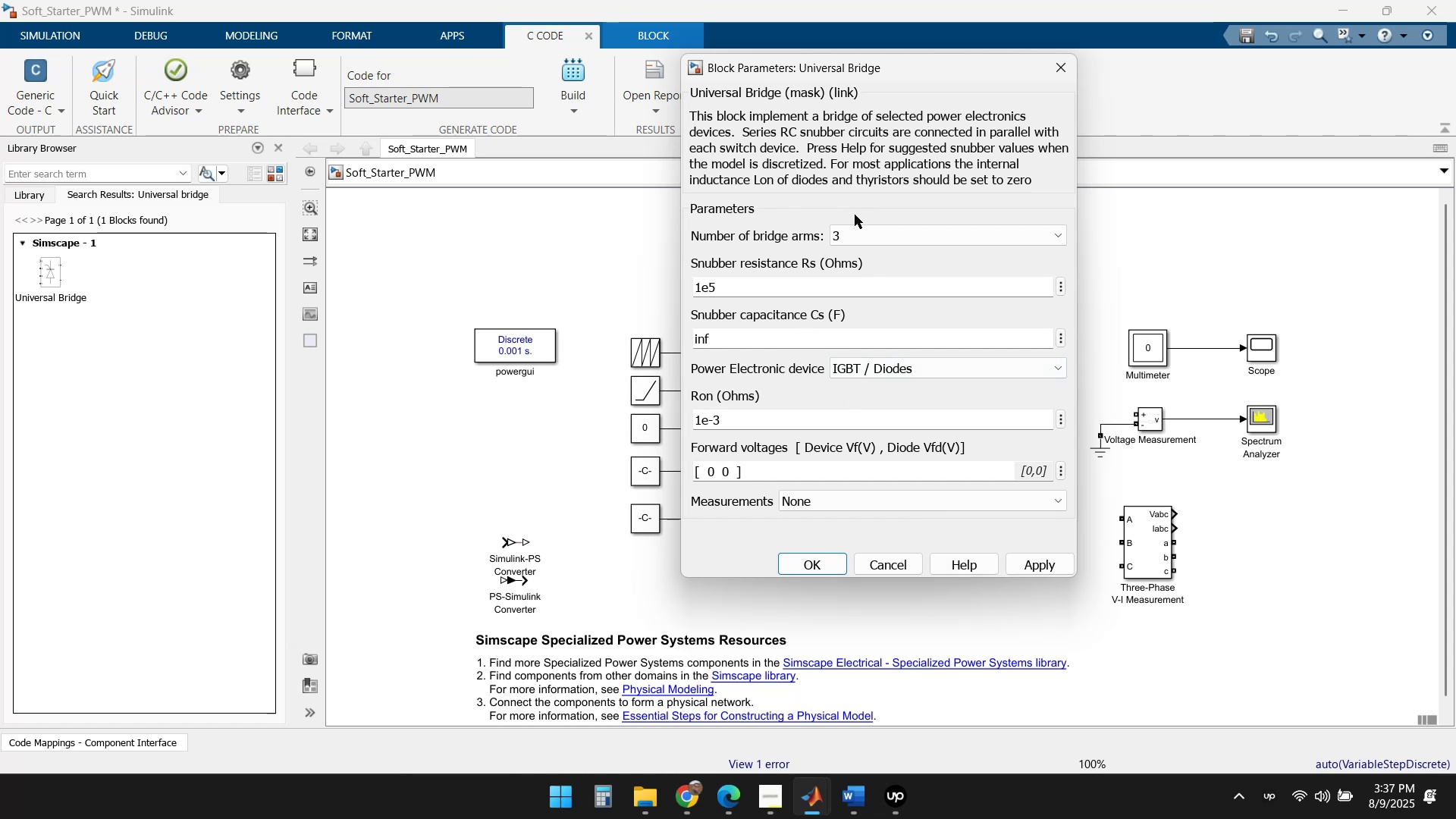 
wait(5.31)
 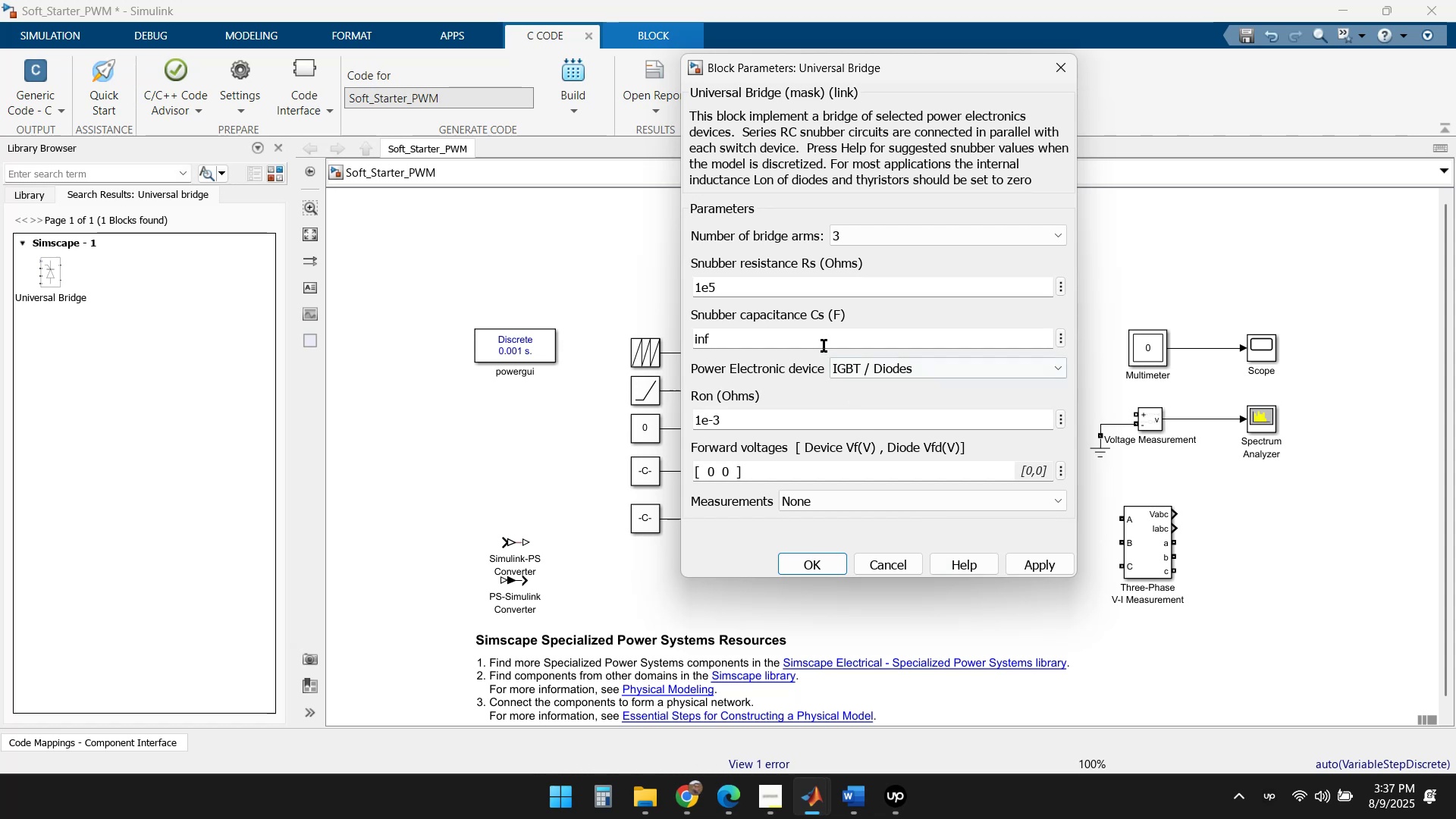 
scroll: coordinate [885, 372], scroll_direction: down, amount: 3.0
 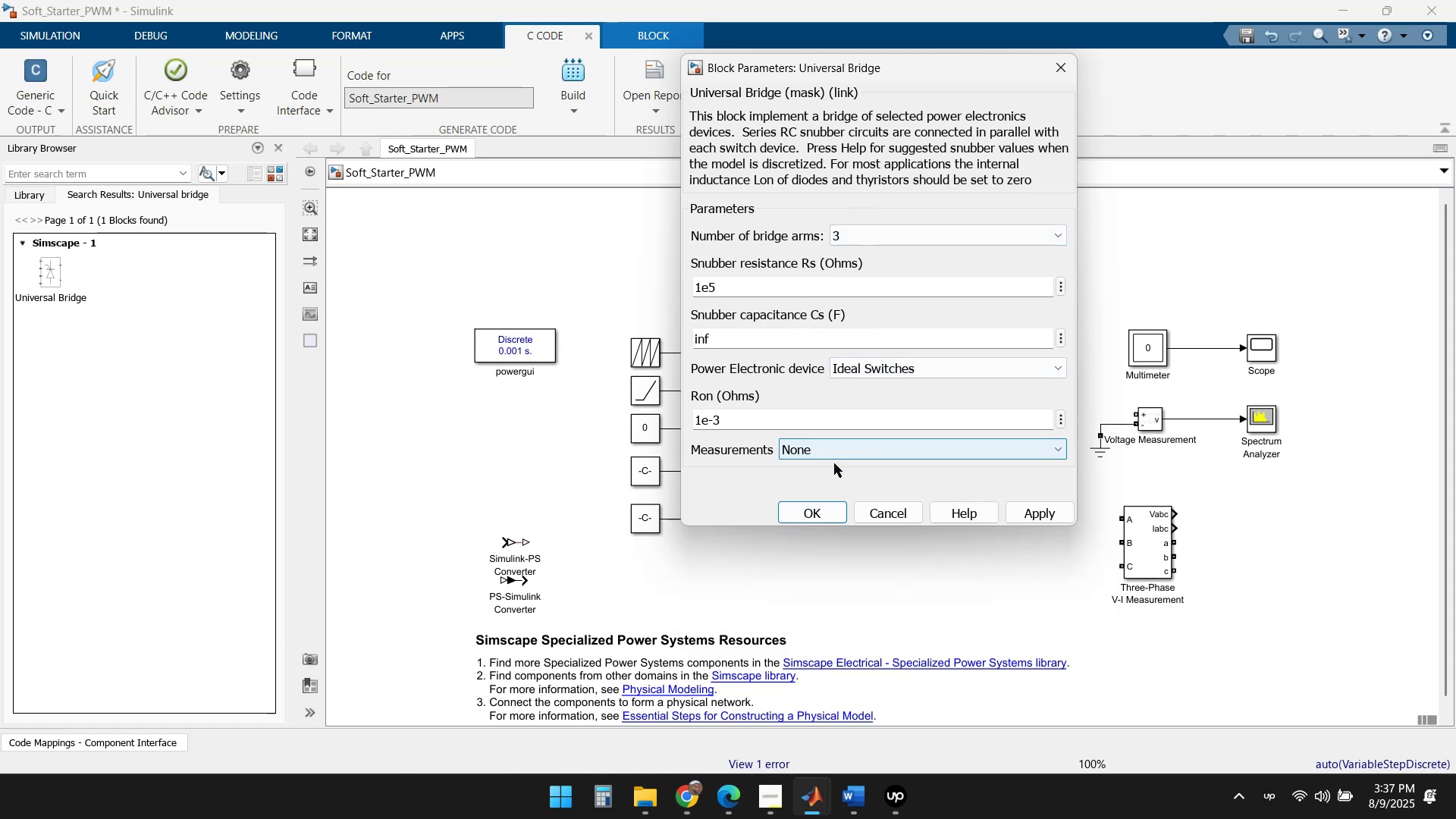 
scroll: coordinate [842, 354], scroll_direction: up, amount: 2.0
 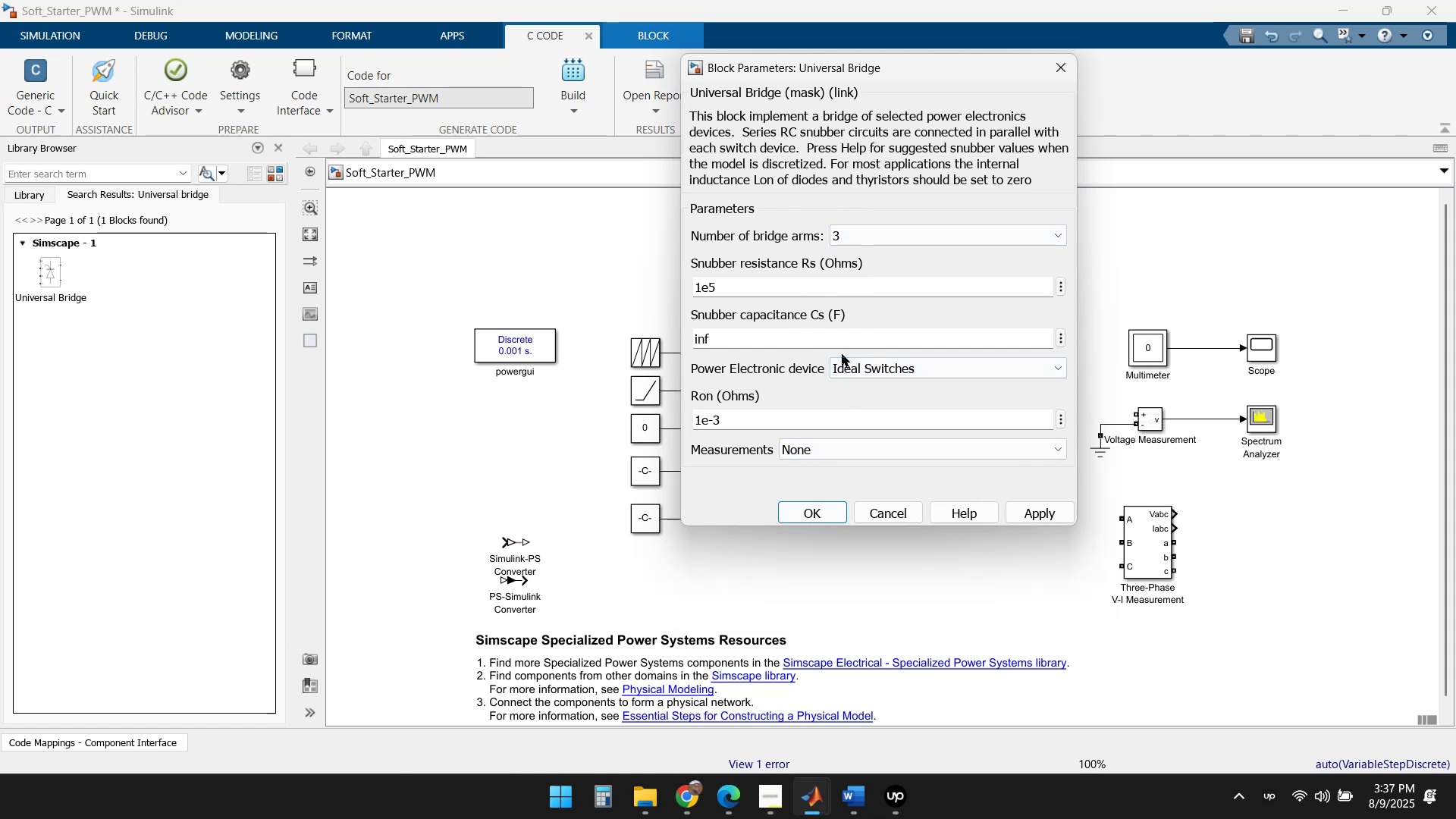 
scroll: coordinate [843, 353], scroll_direction: down, amount: 2.0
 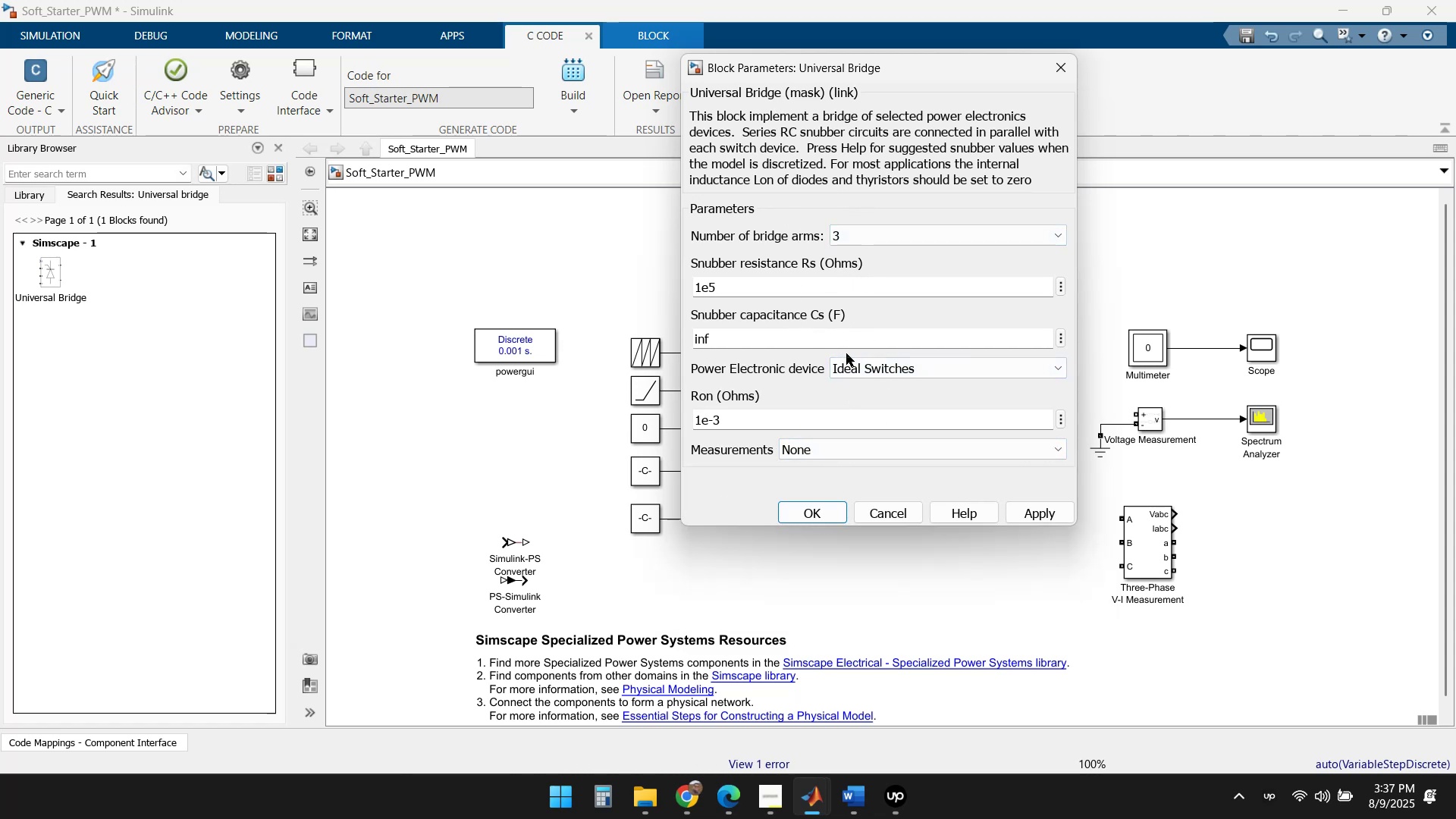 
scroll: coordinate [866, 356], scroll_direction: up, amount: 1.0
 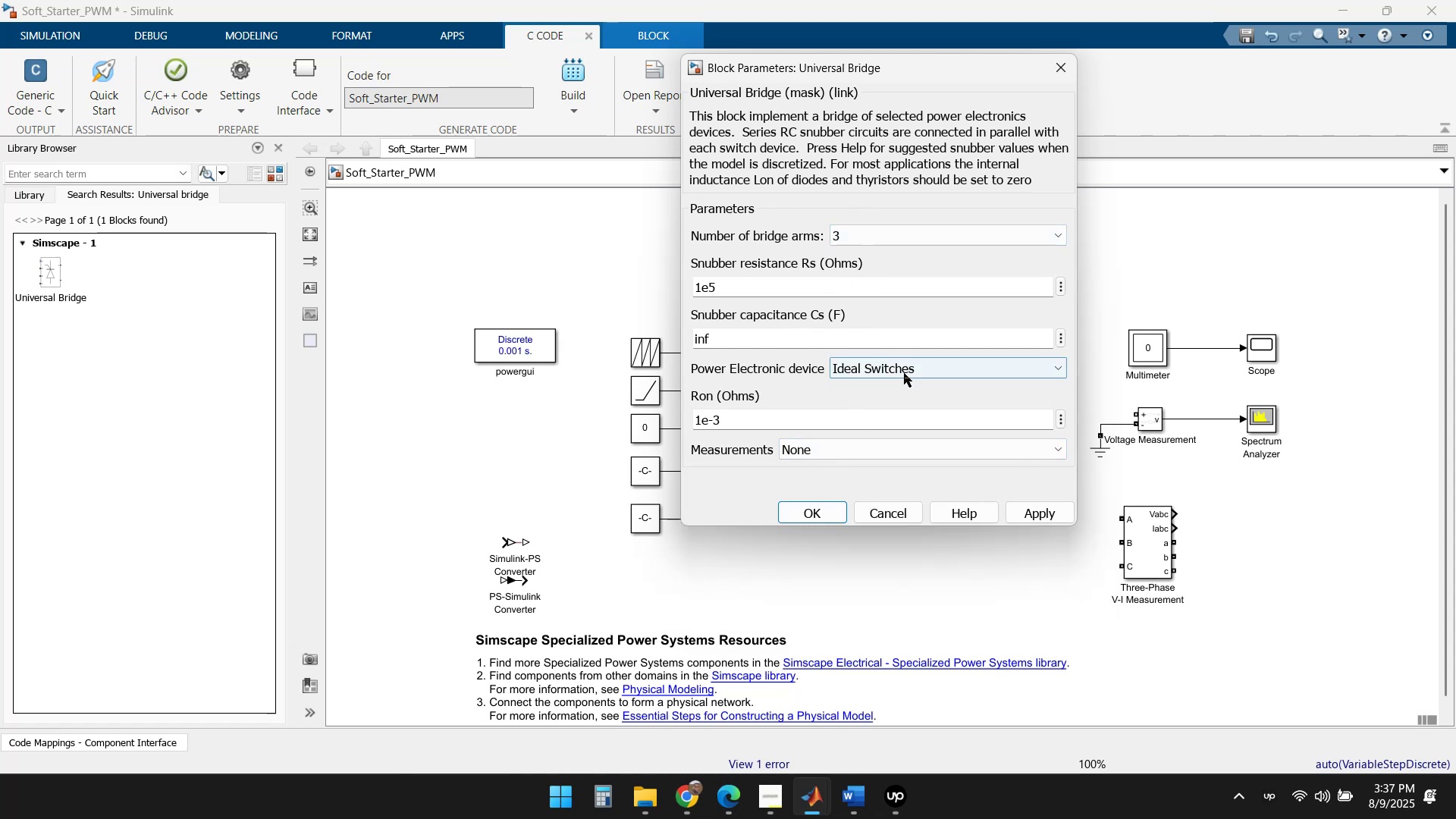 
left_click([911, 376])
 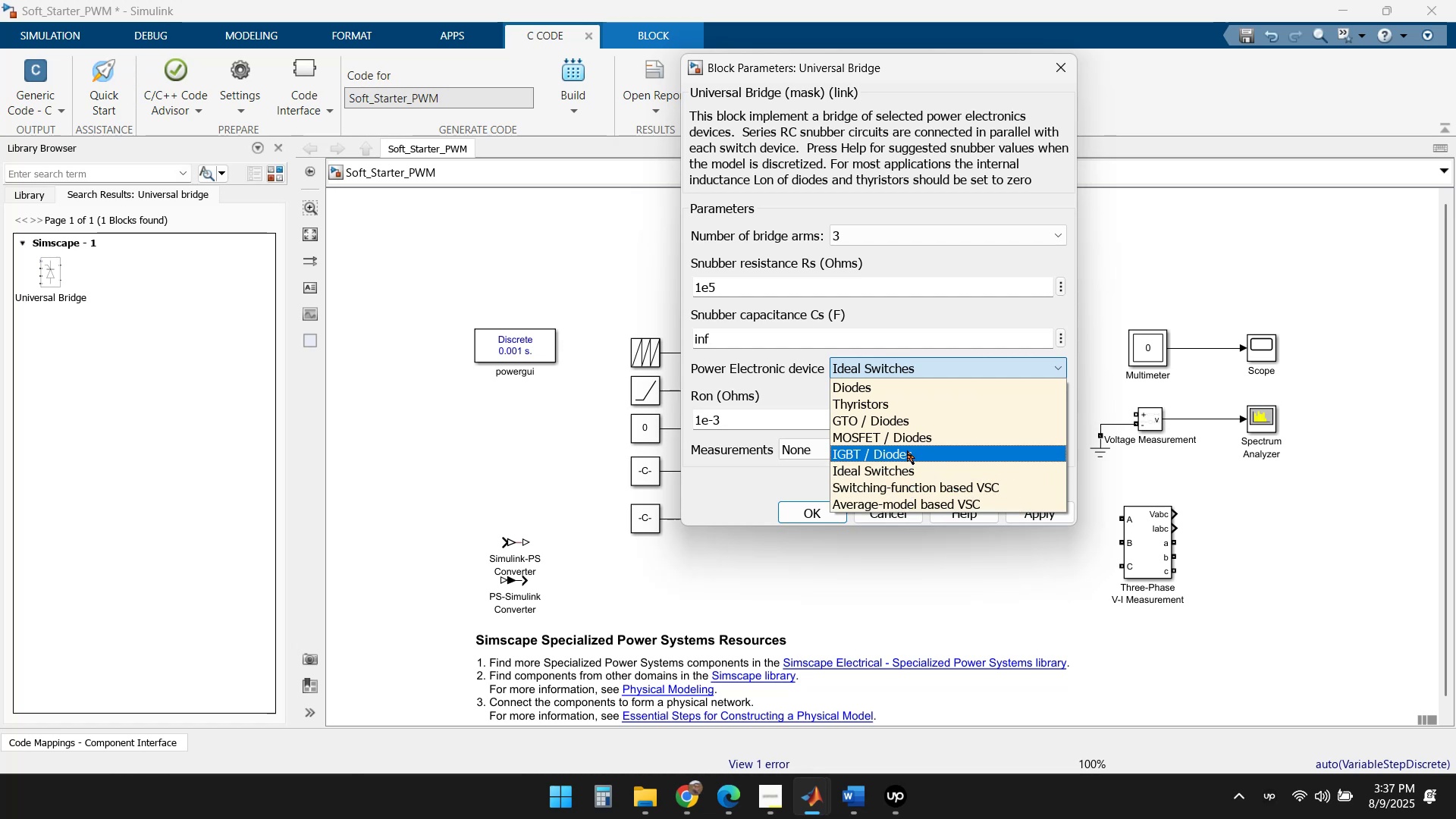 
wait(5.1)
 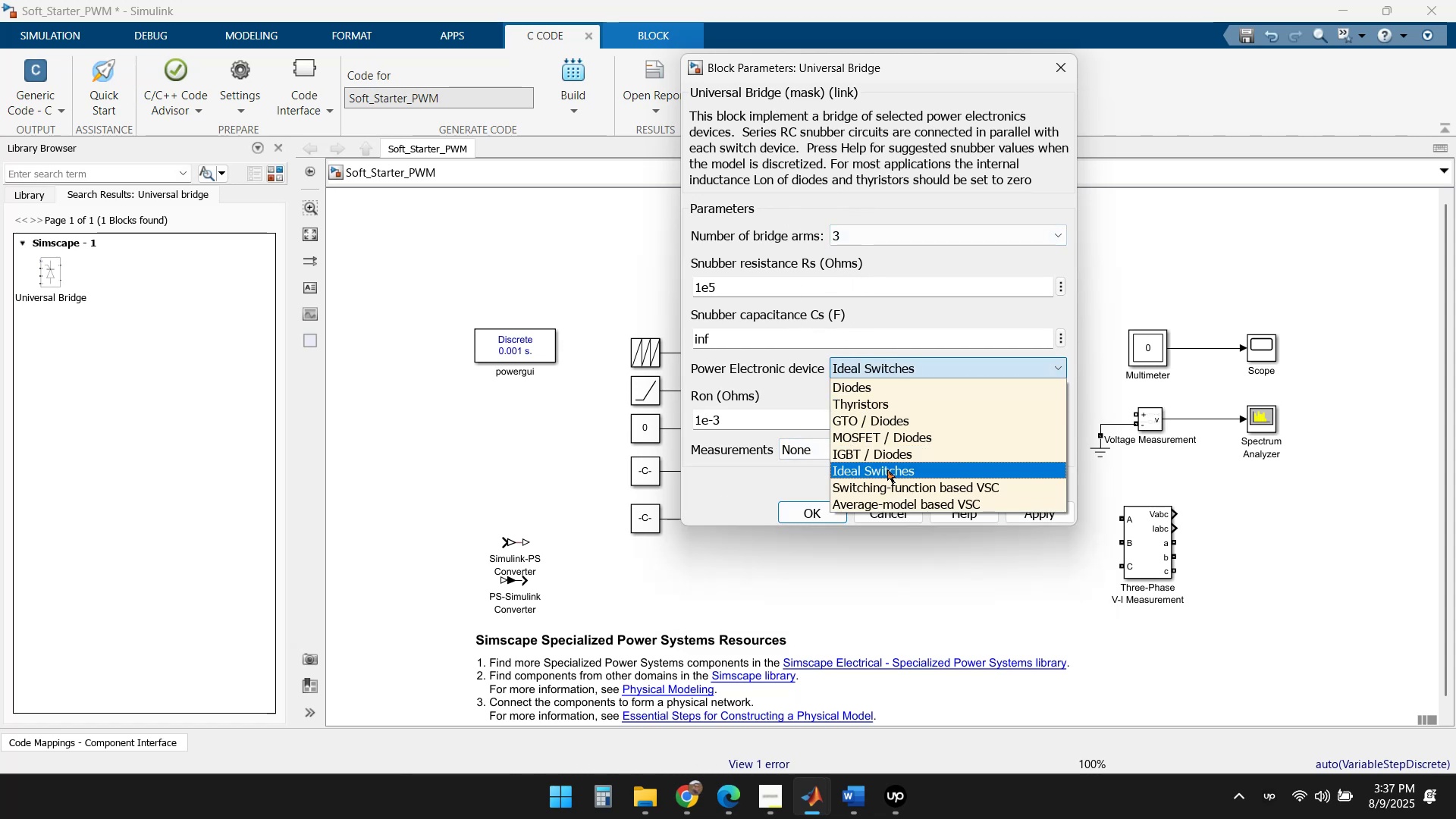 
left_click([907, 450])
 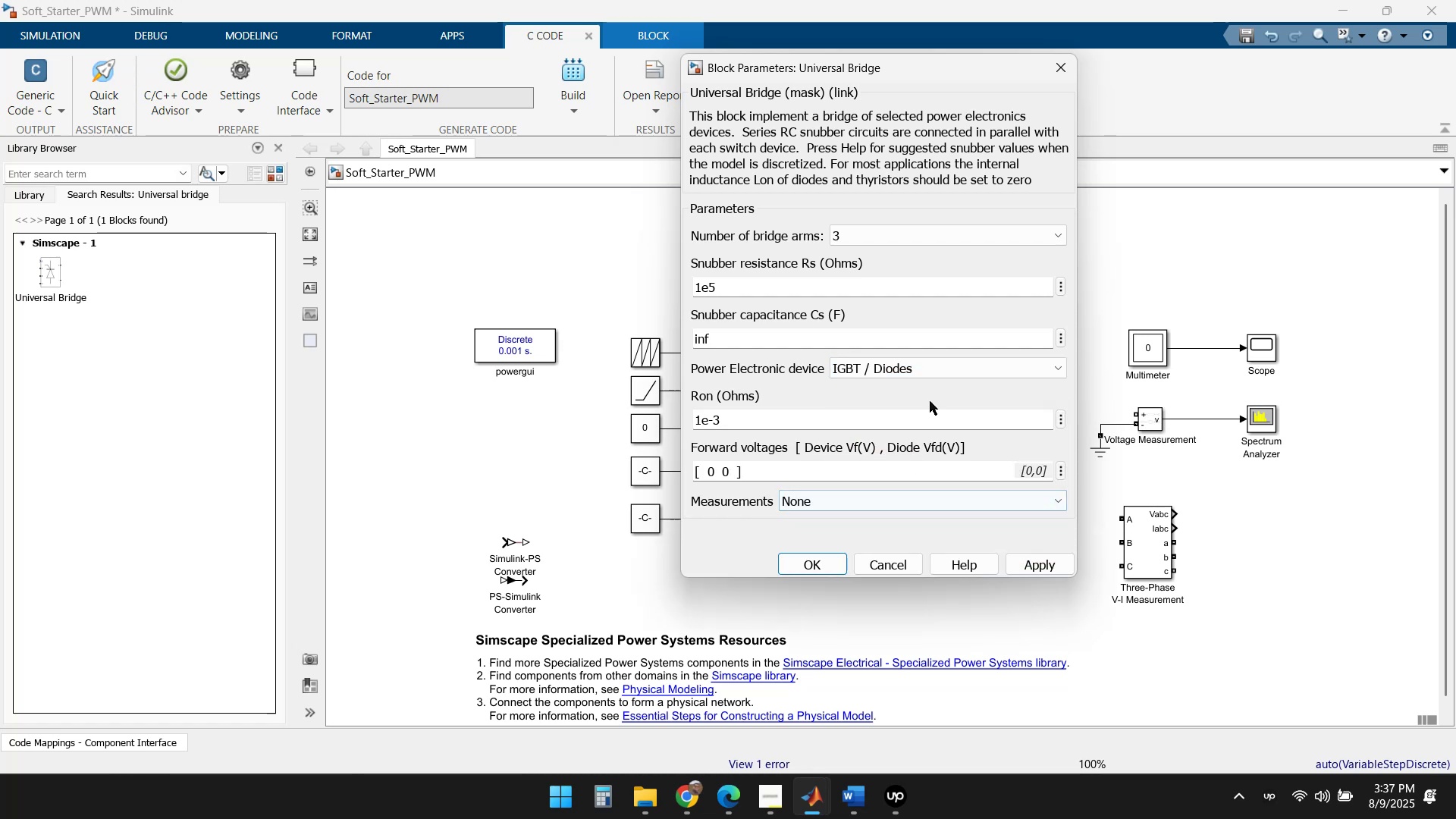 
left_click([936, 392])
 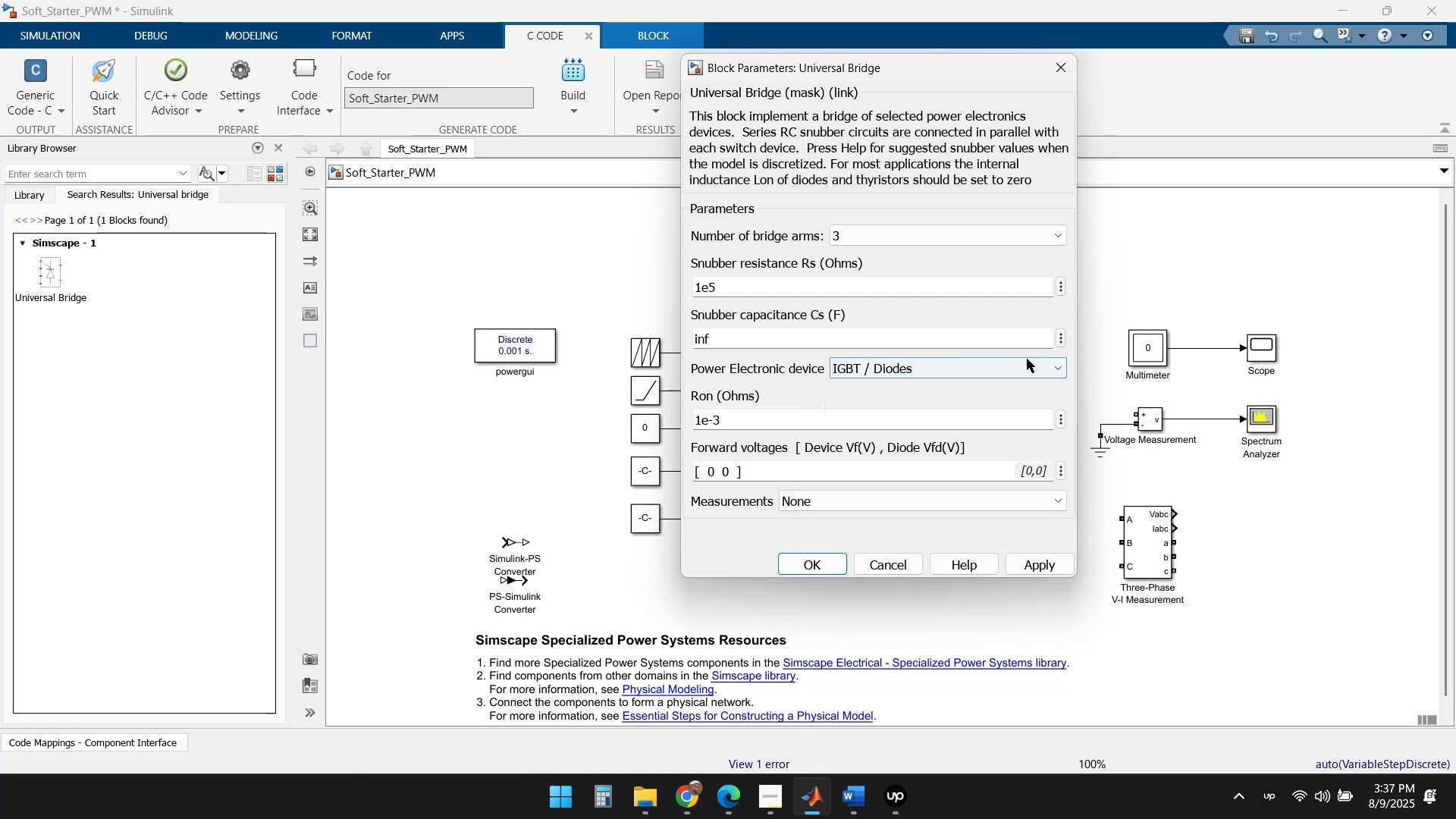 
left_click([983, 231])
 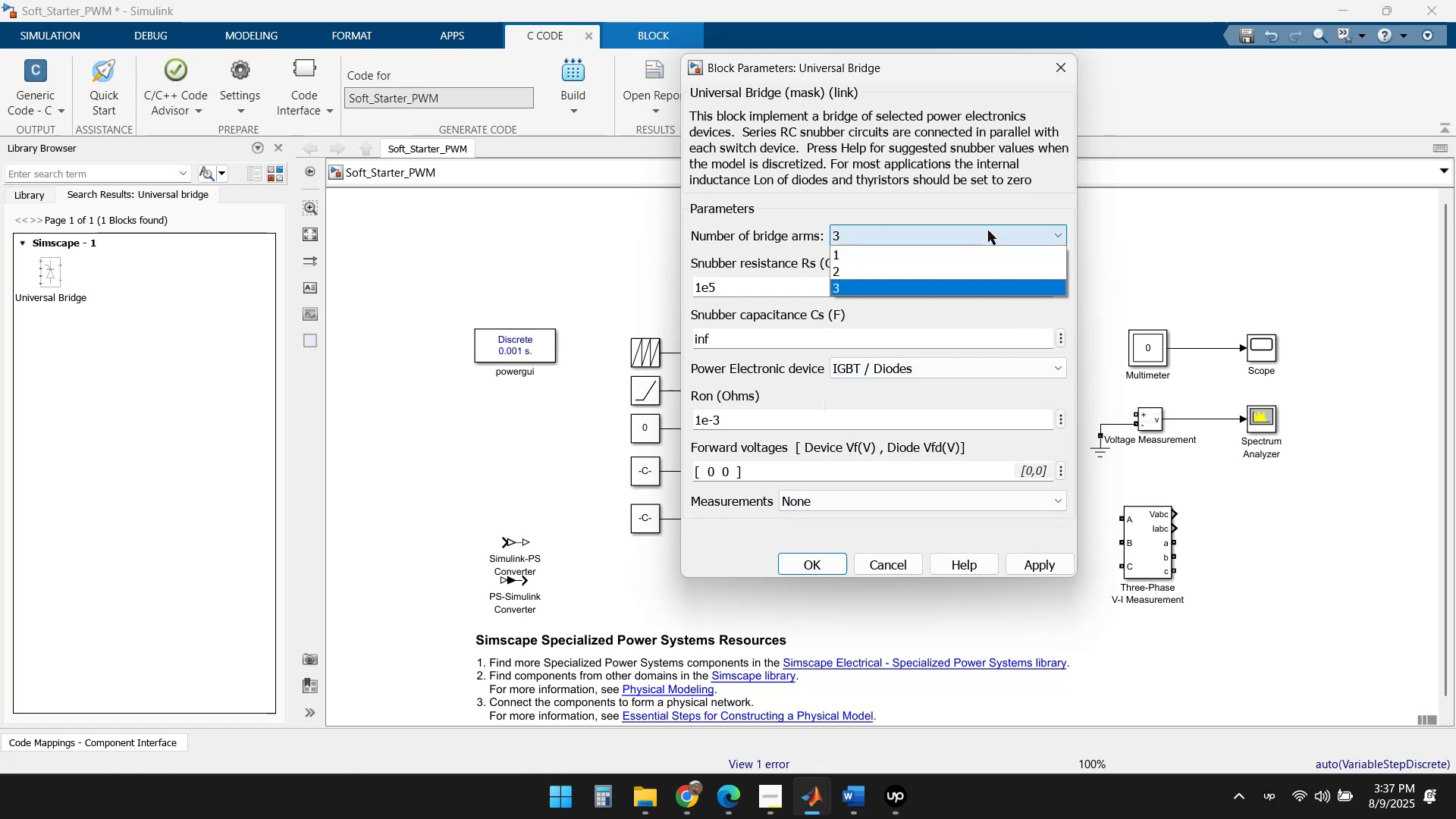 
left_click([988, 231])
 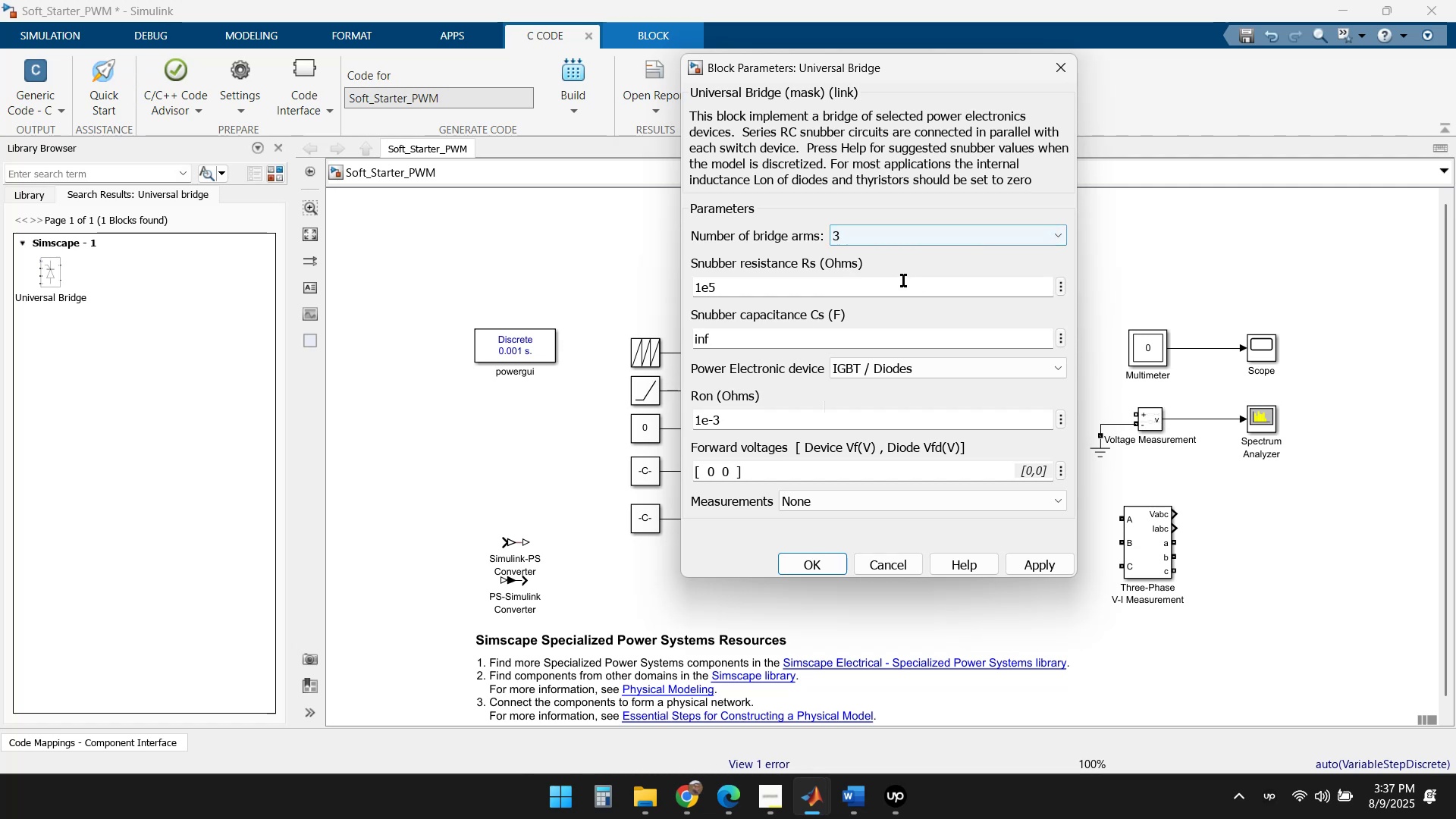 
left_click([903, 281])
 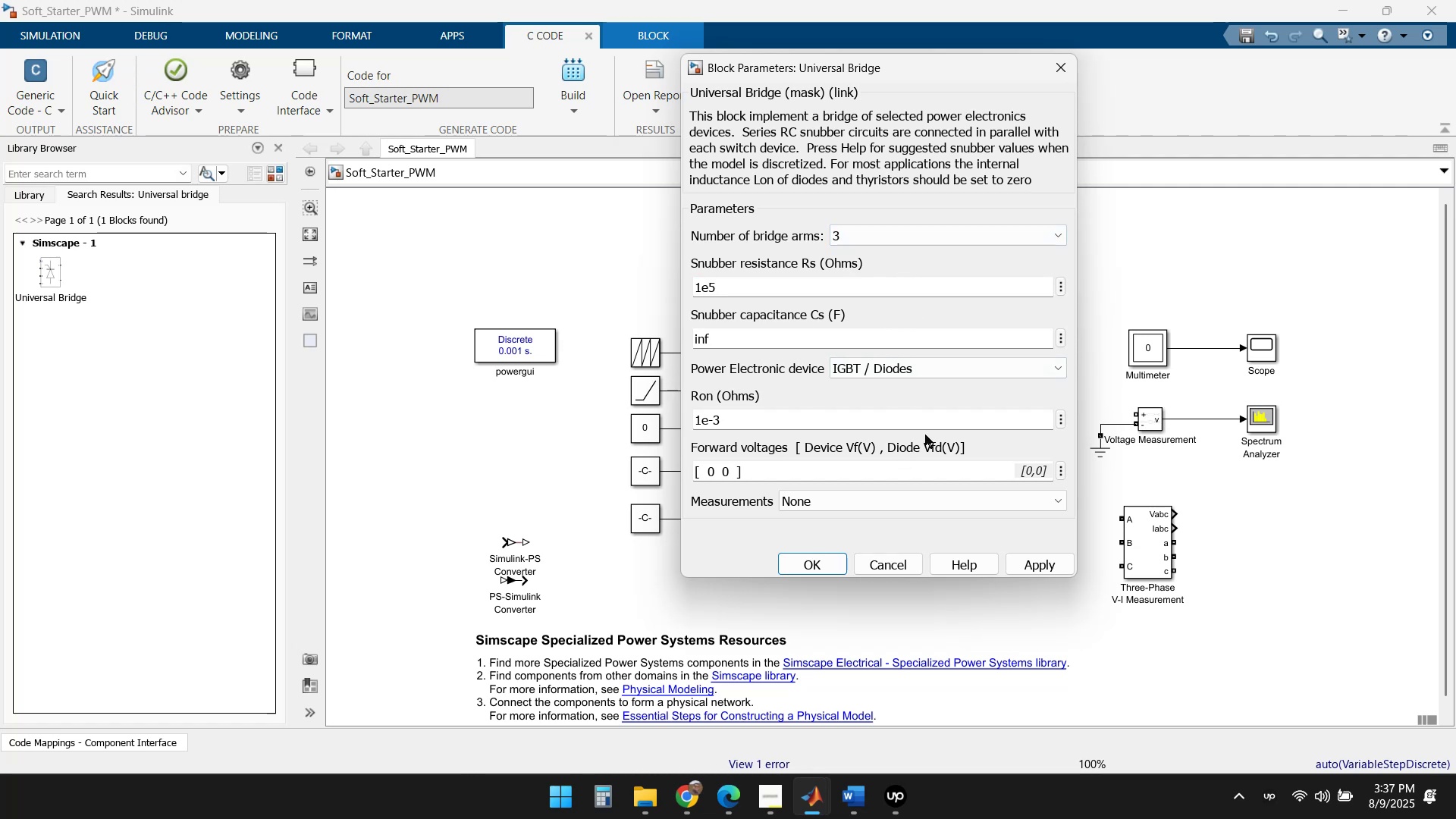 
left_click([887, 561])
 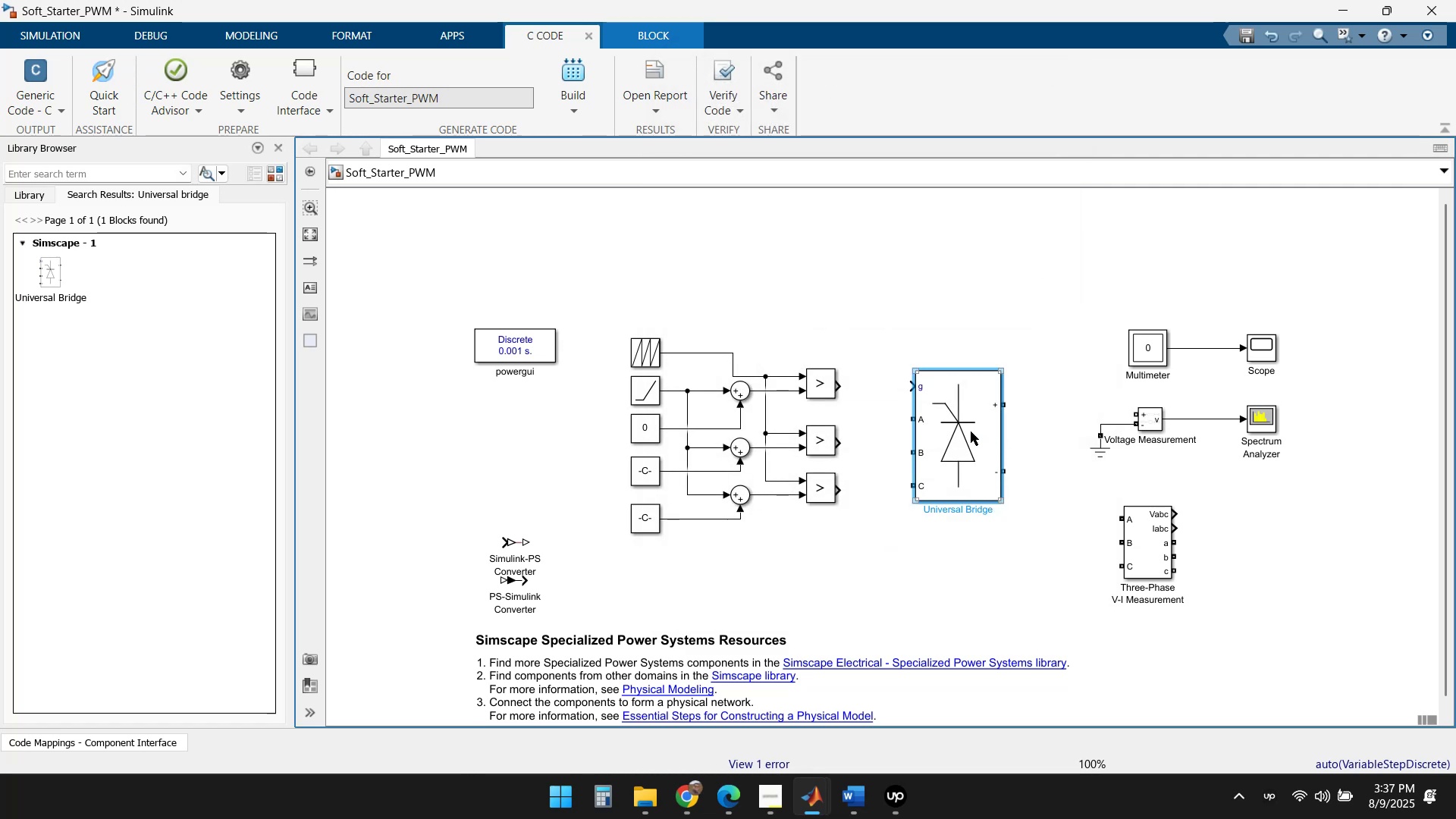 
double_click([971, 431])
 